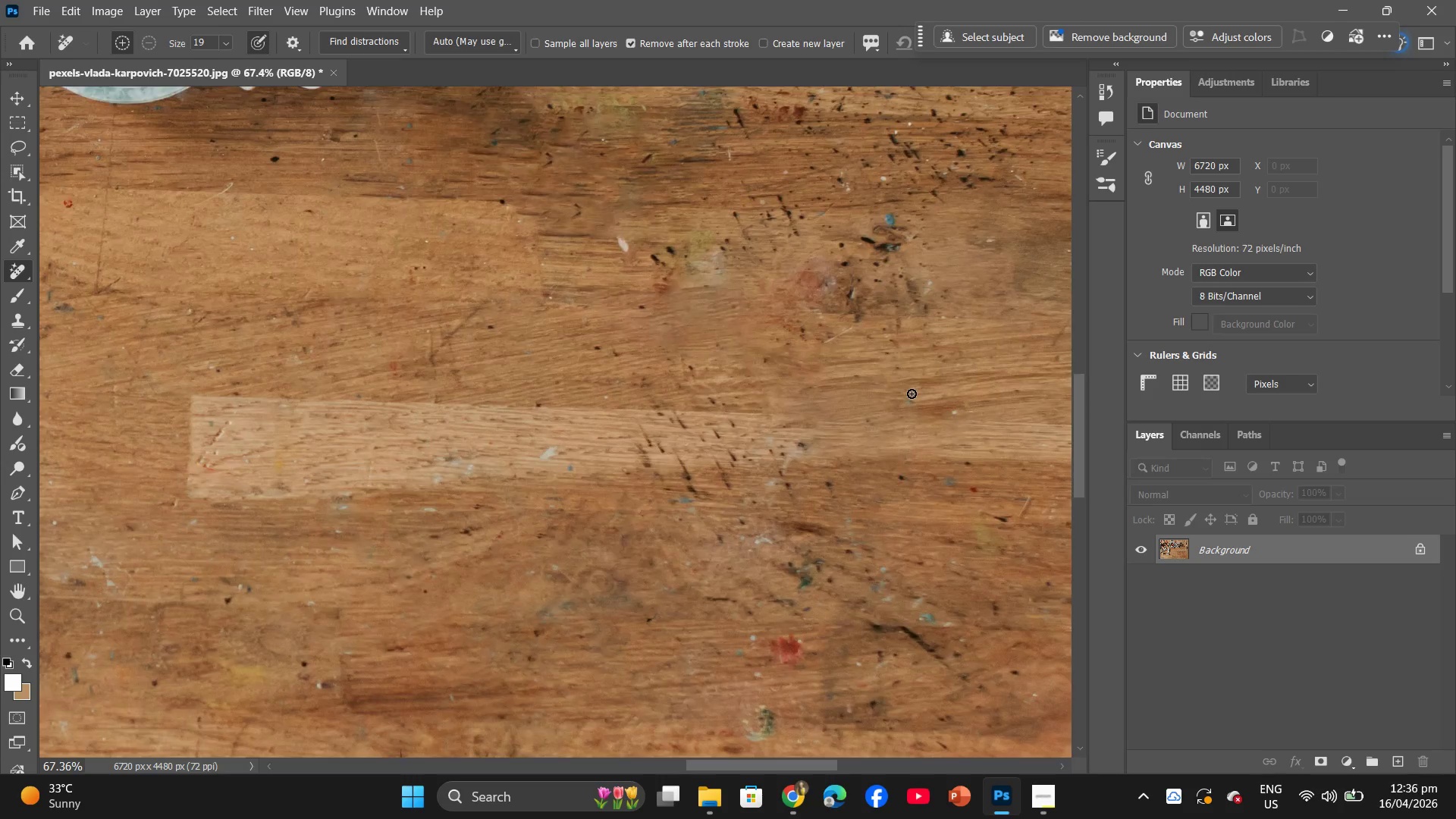 
hold_key(key=AltLeft, duration=0.89)
scroll: coordinate [901, 384], scroll_direction: up, amount: 17.0
 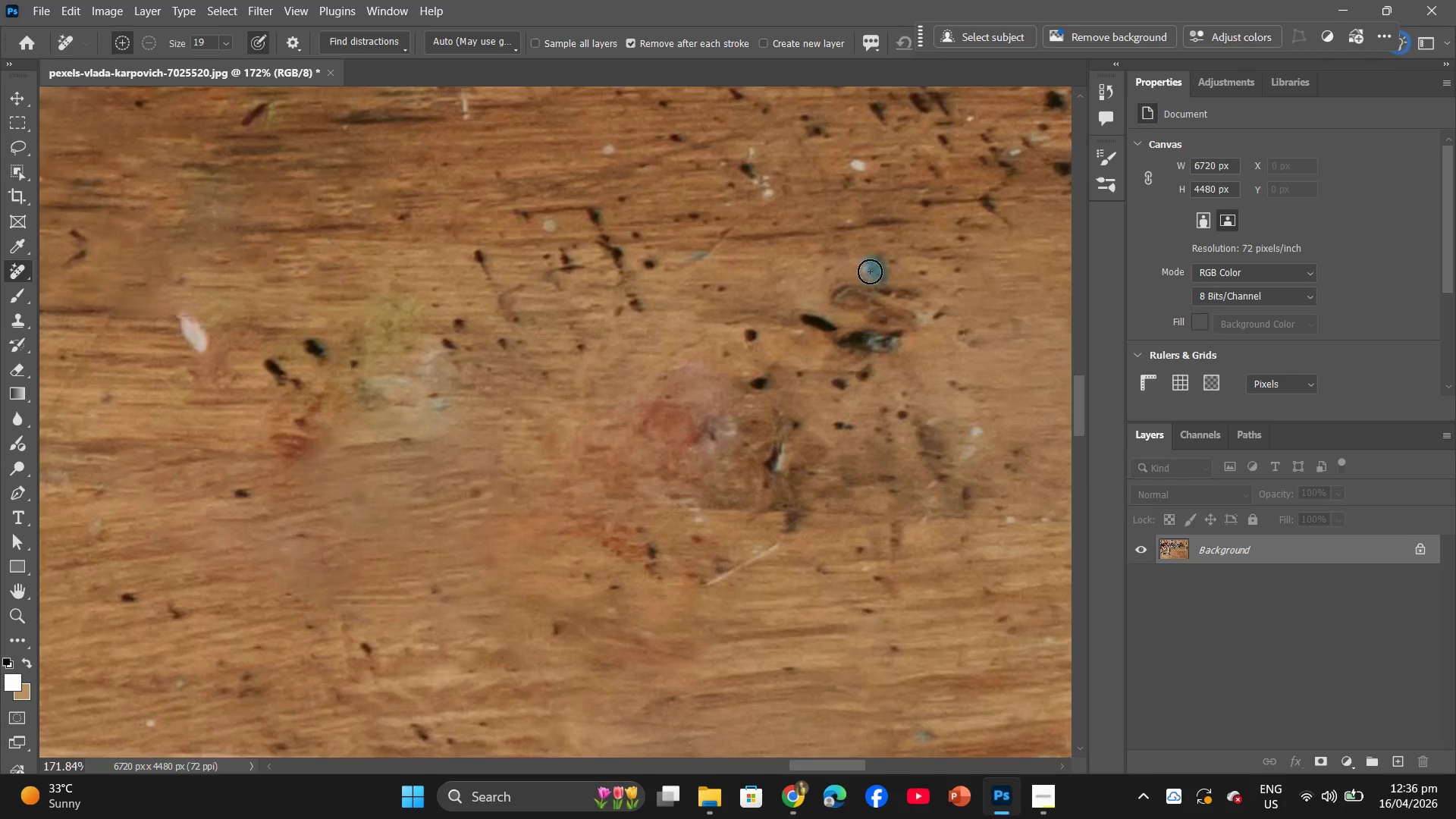 
left_click_drag(start_coordinate=[870, 271], to_coordinate=[877, 280])
 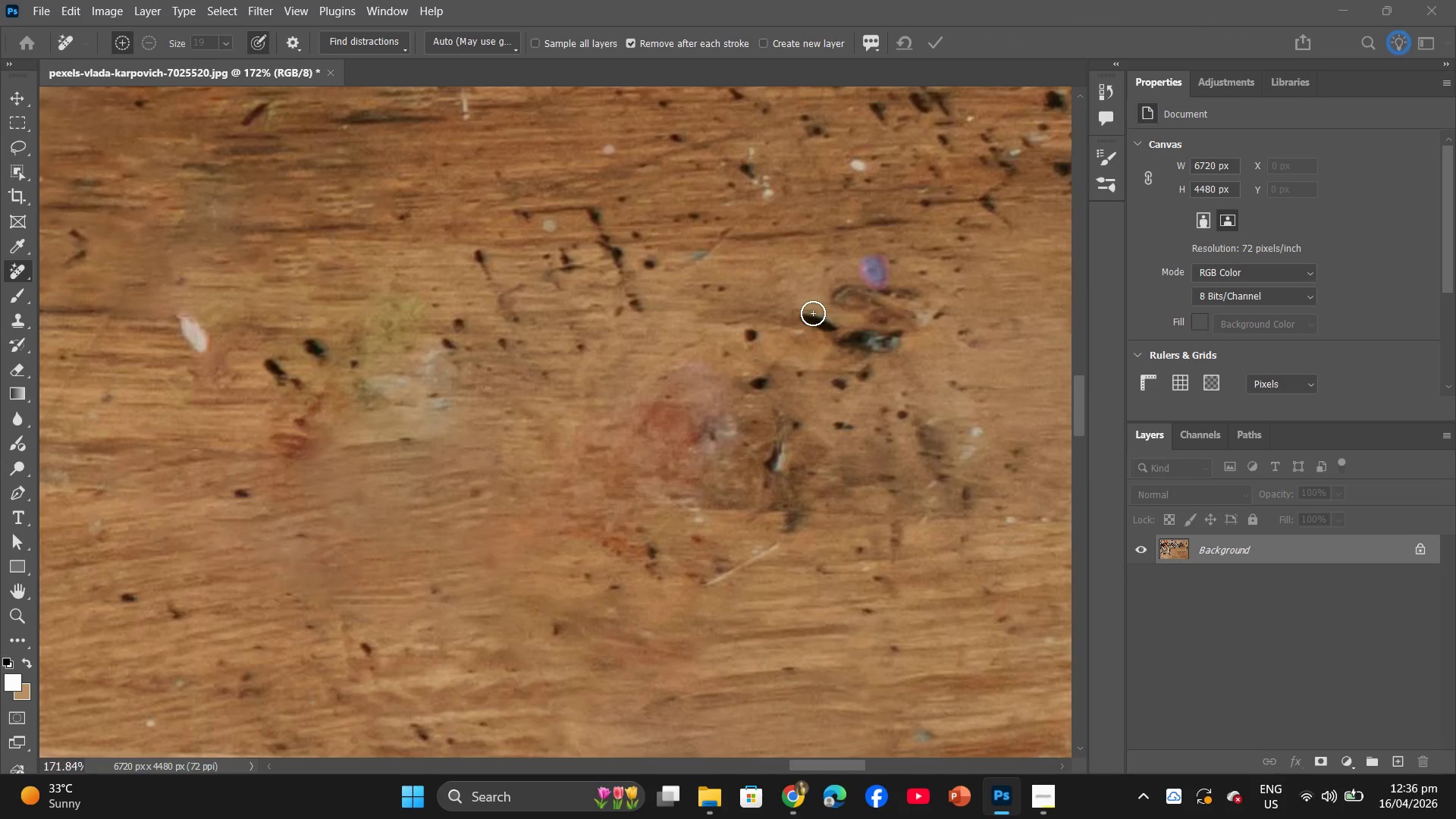 
left_click_drag(start_coordinate=[809, 313], to_coordinate=[850, 332])
 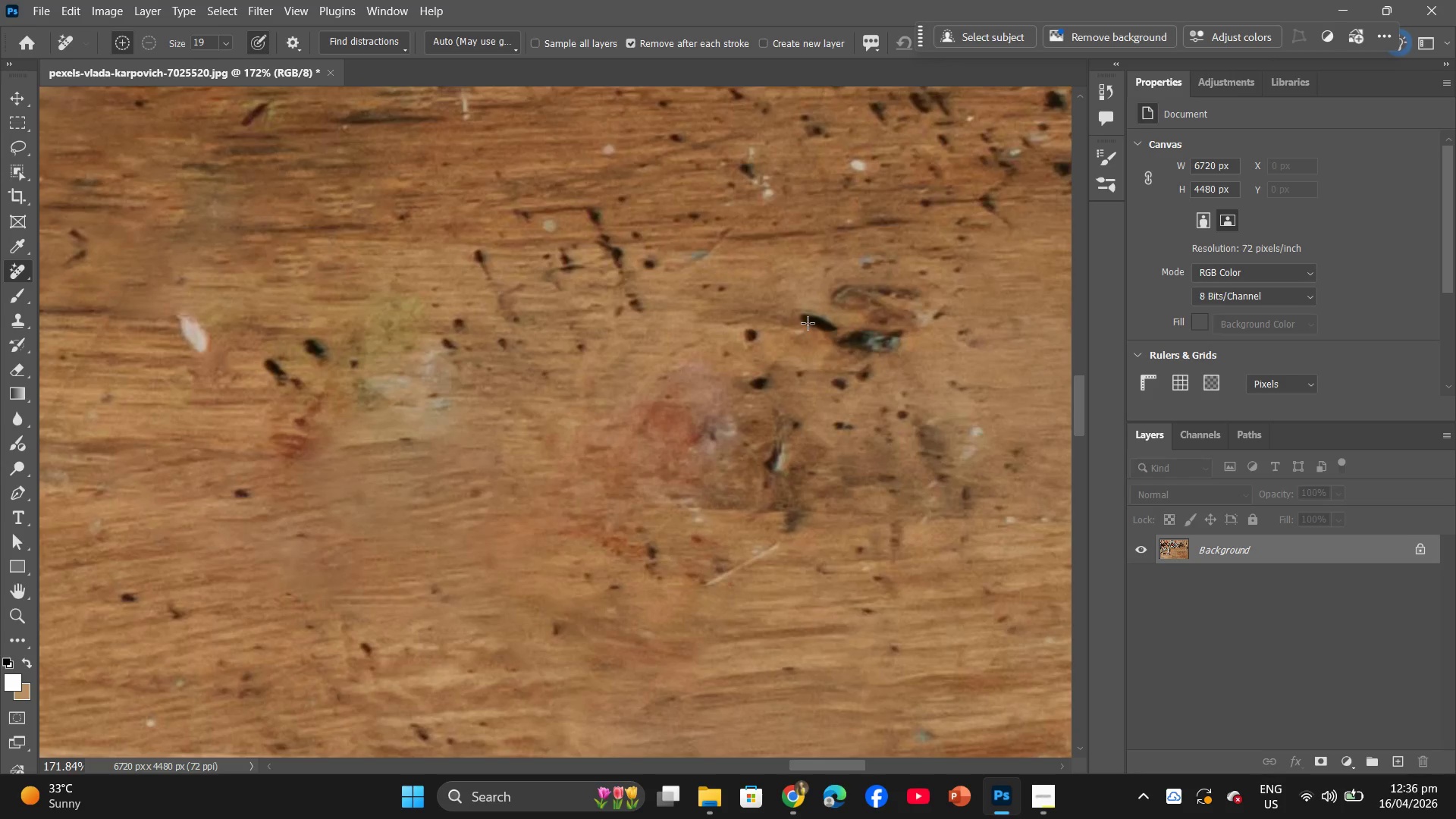 
left_click_drag(start_coordinate=[802, 315], to_coordinate=[877, 341])
 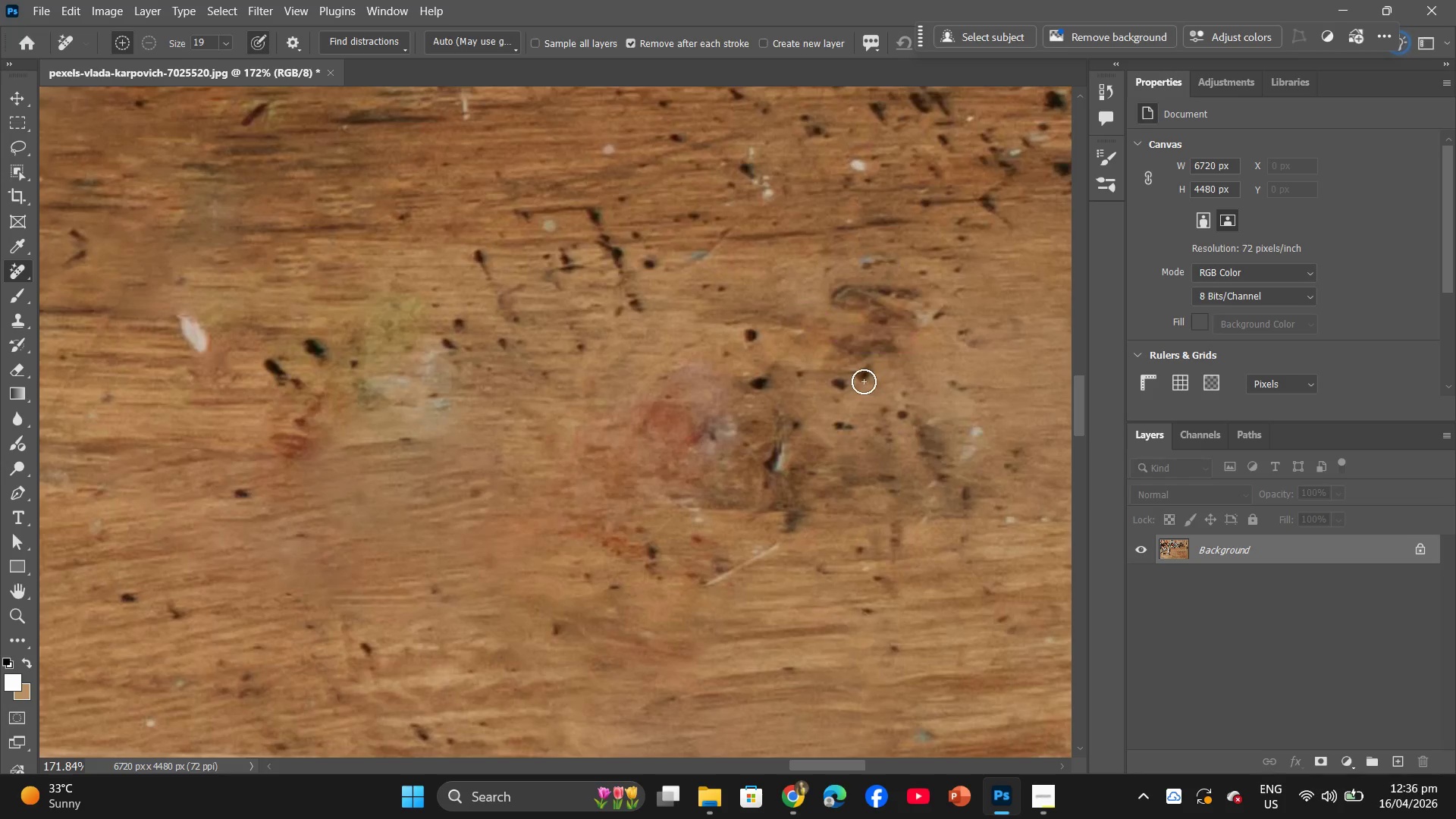 
double_click([863, 377])
 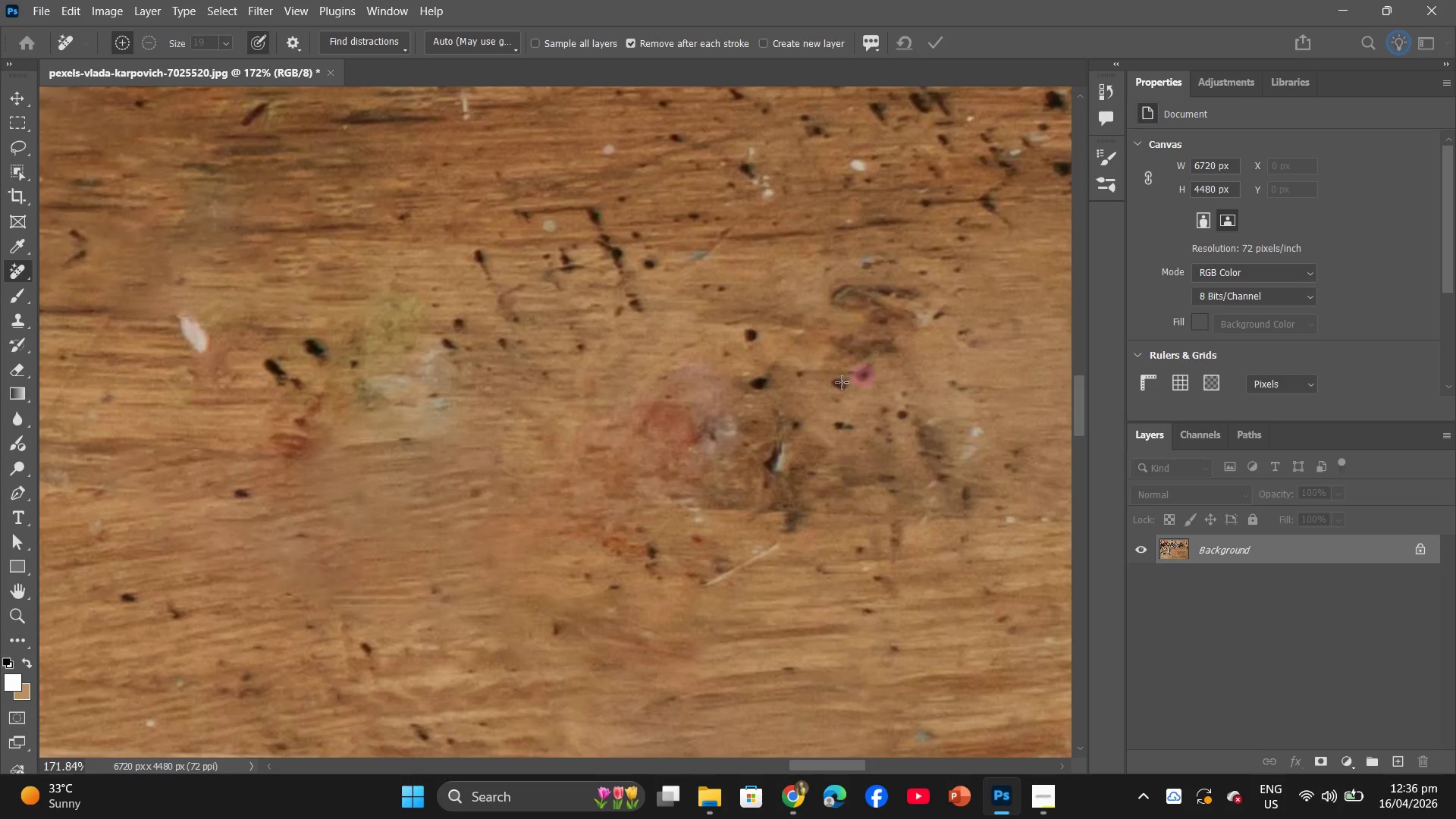 
triple_click([842, 382])
 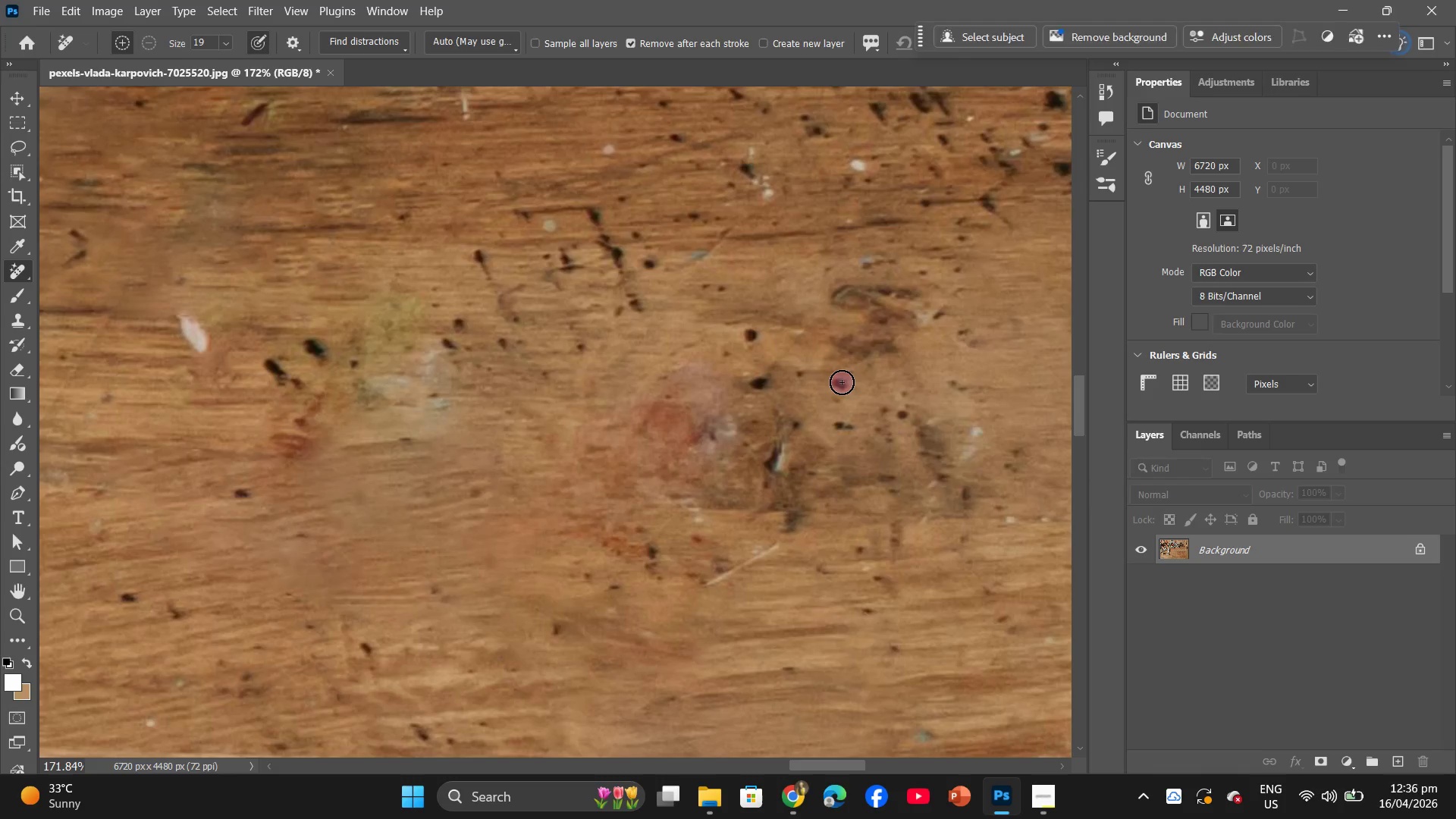 
triple_click([842, 382])
 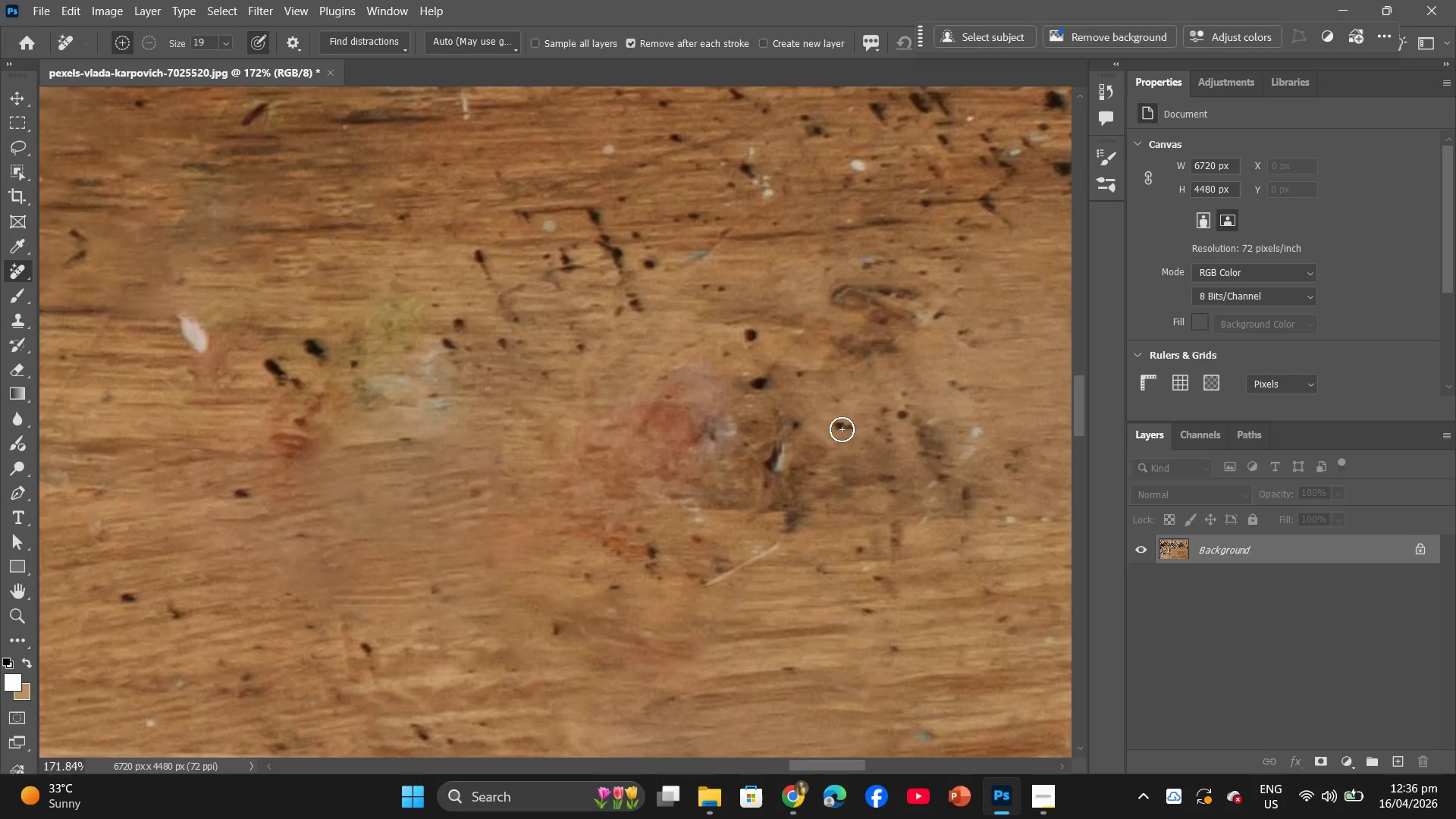 
double_click([842, 429])
 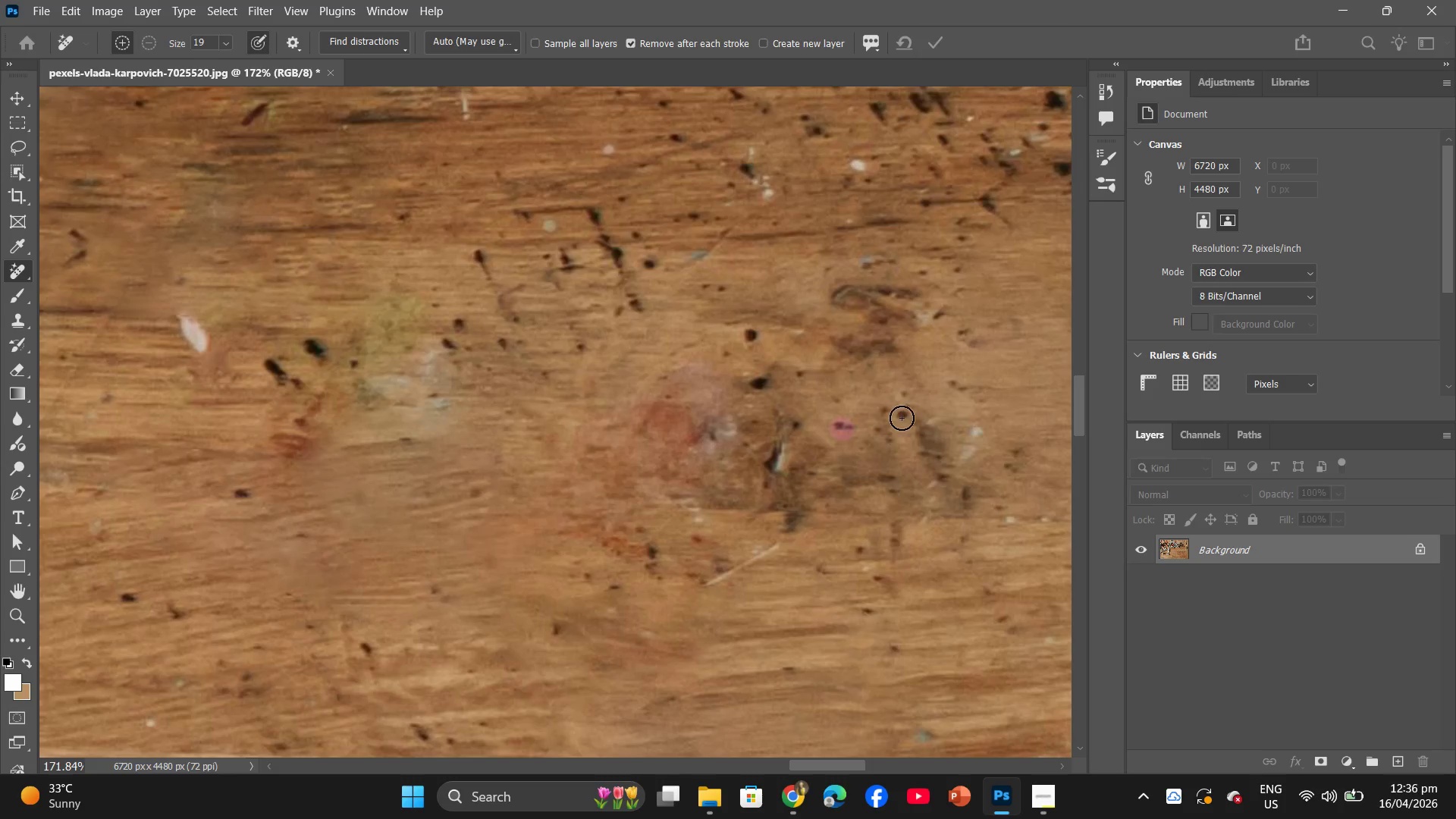 
double_click([902, 418])
 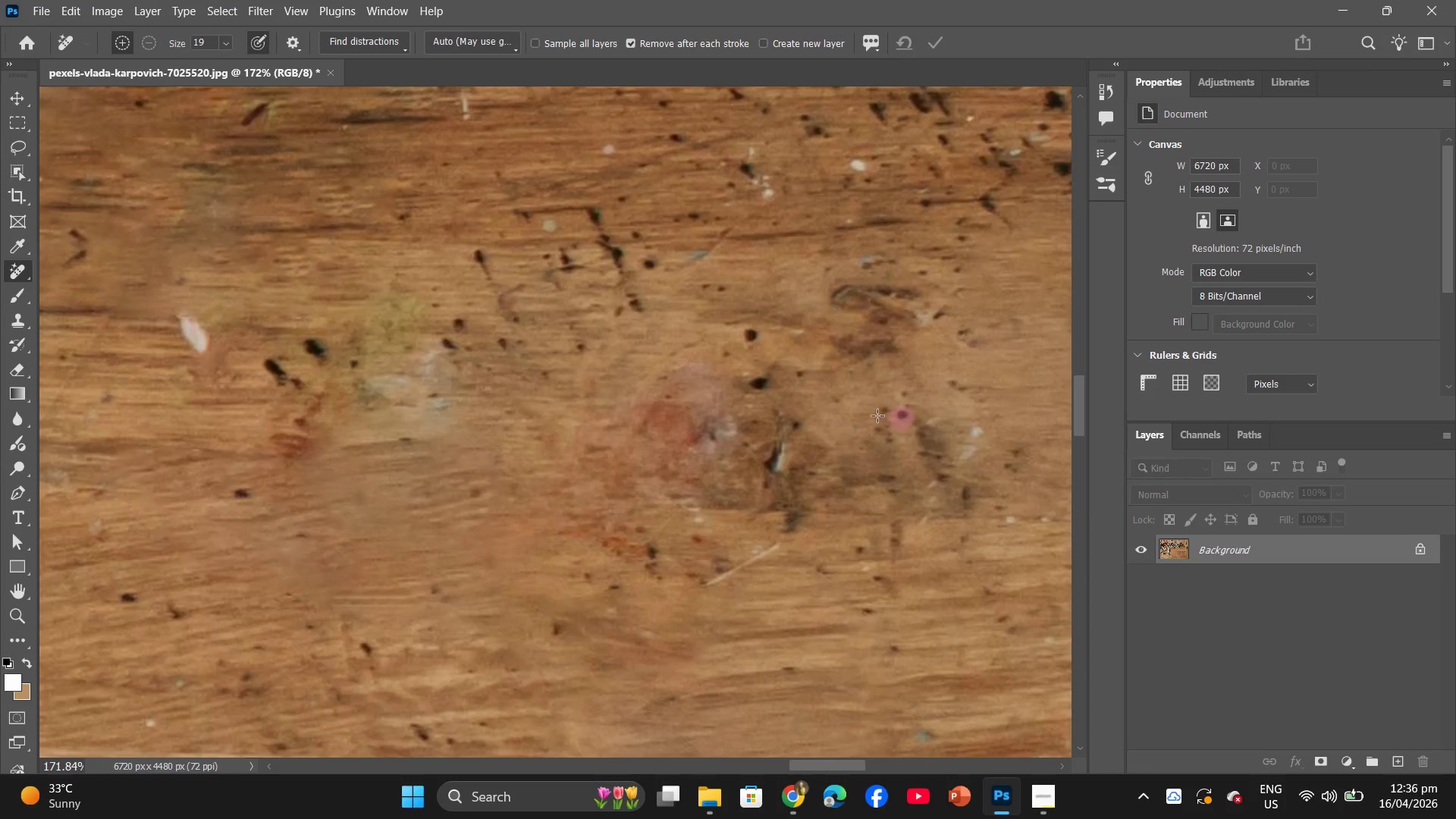 
triple_click([877, 416])
 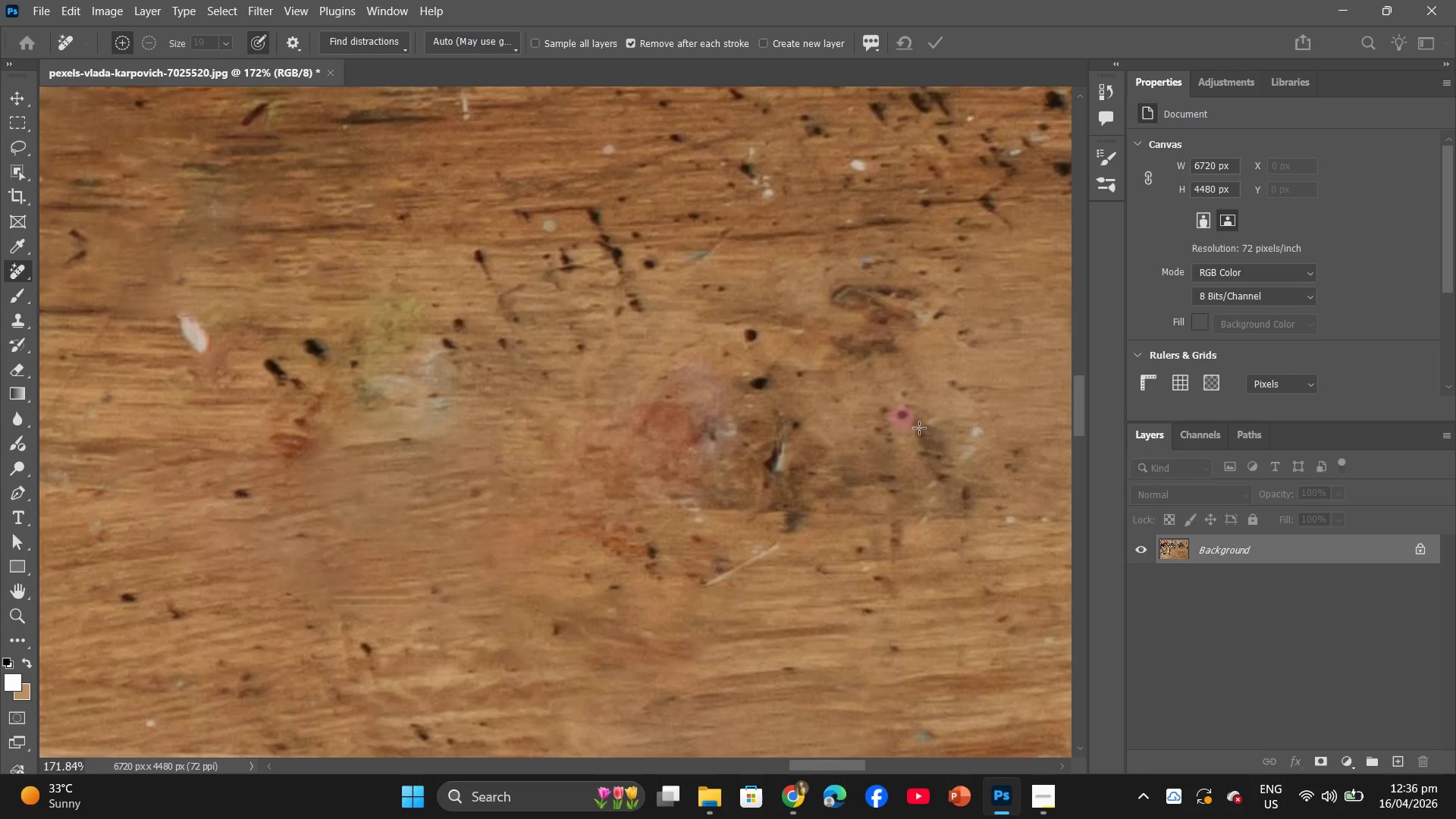 
triple_click([919, 428])
 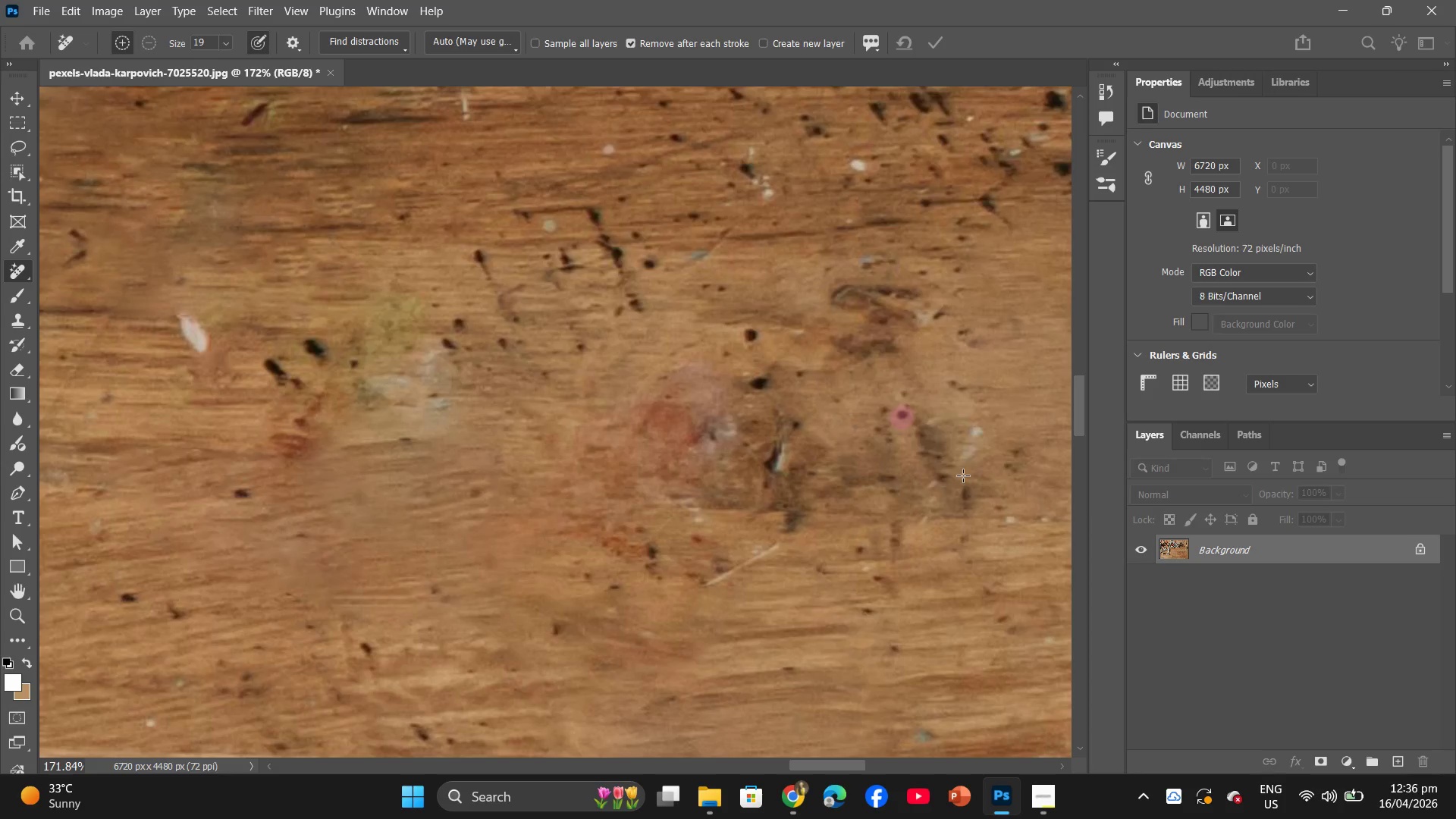 
hold_key(key=AltLeft, duration=0.77)
scroll: coordinate [960, 475], scroll_direction: up, amount: 2.0
 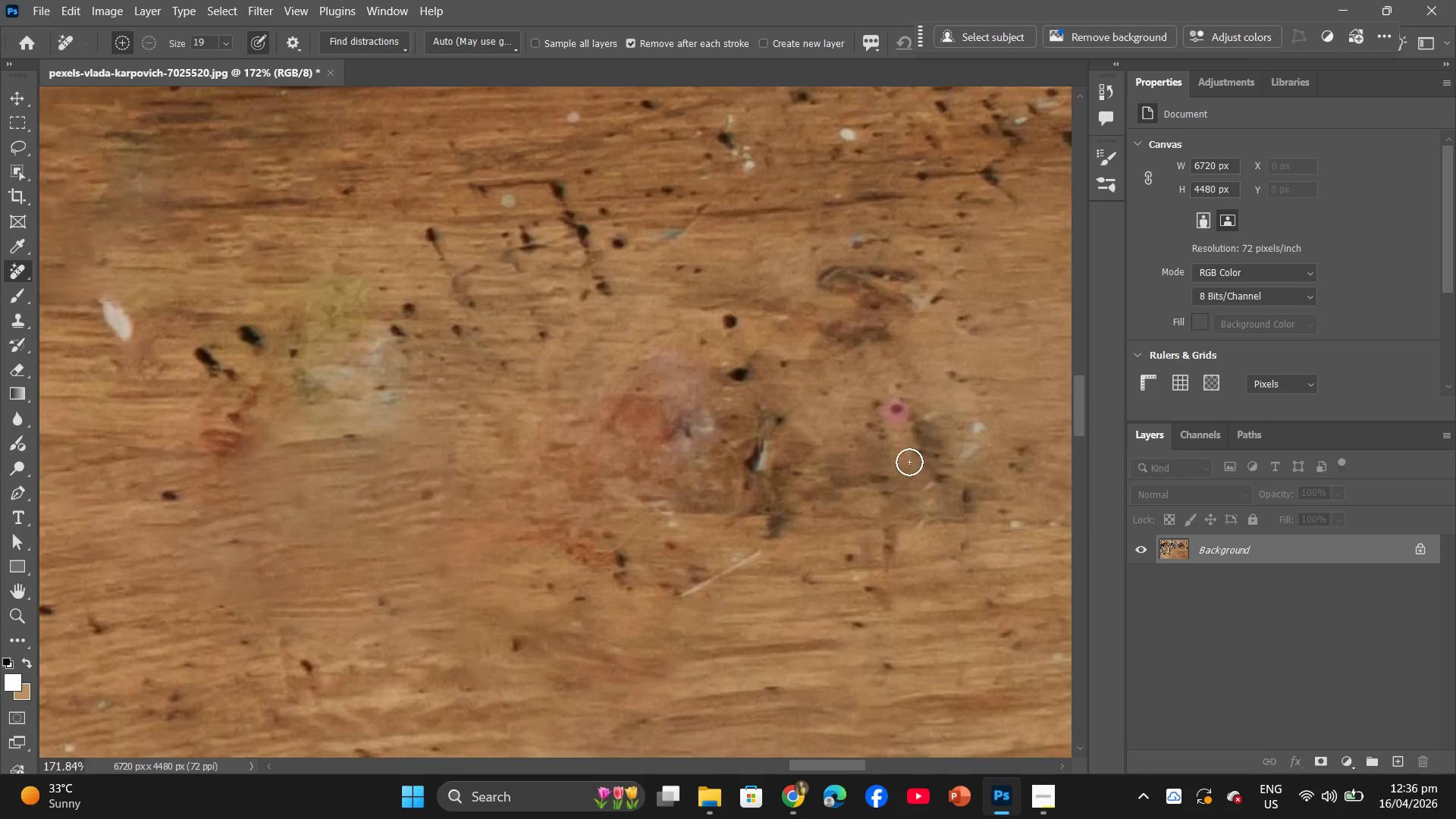 
hold_key(key=AltLeft, duration=0.5)
scroll: coordinate [754, 423], scroll_direction: up, amount: 7.0
 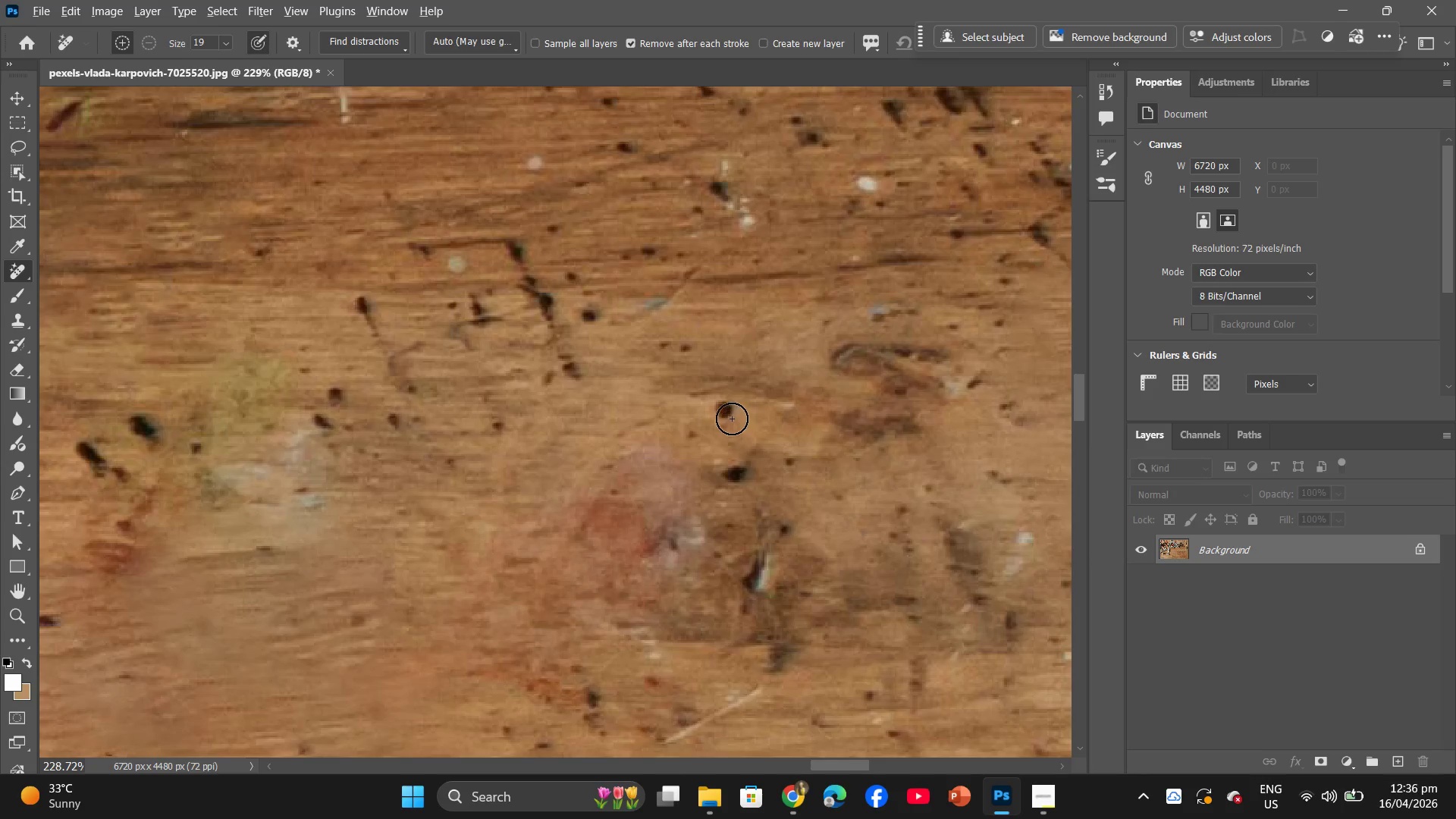 
left_click([731, 417])
 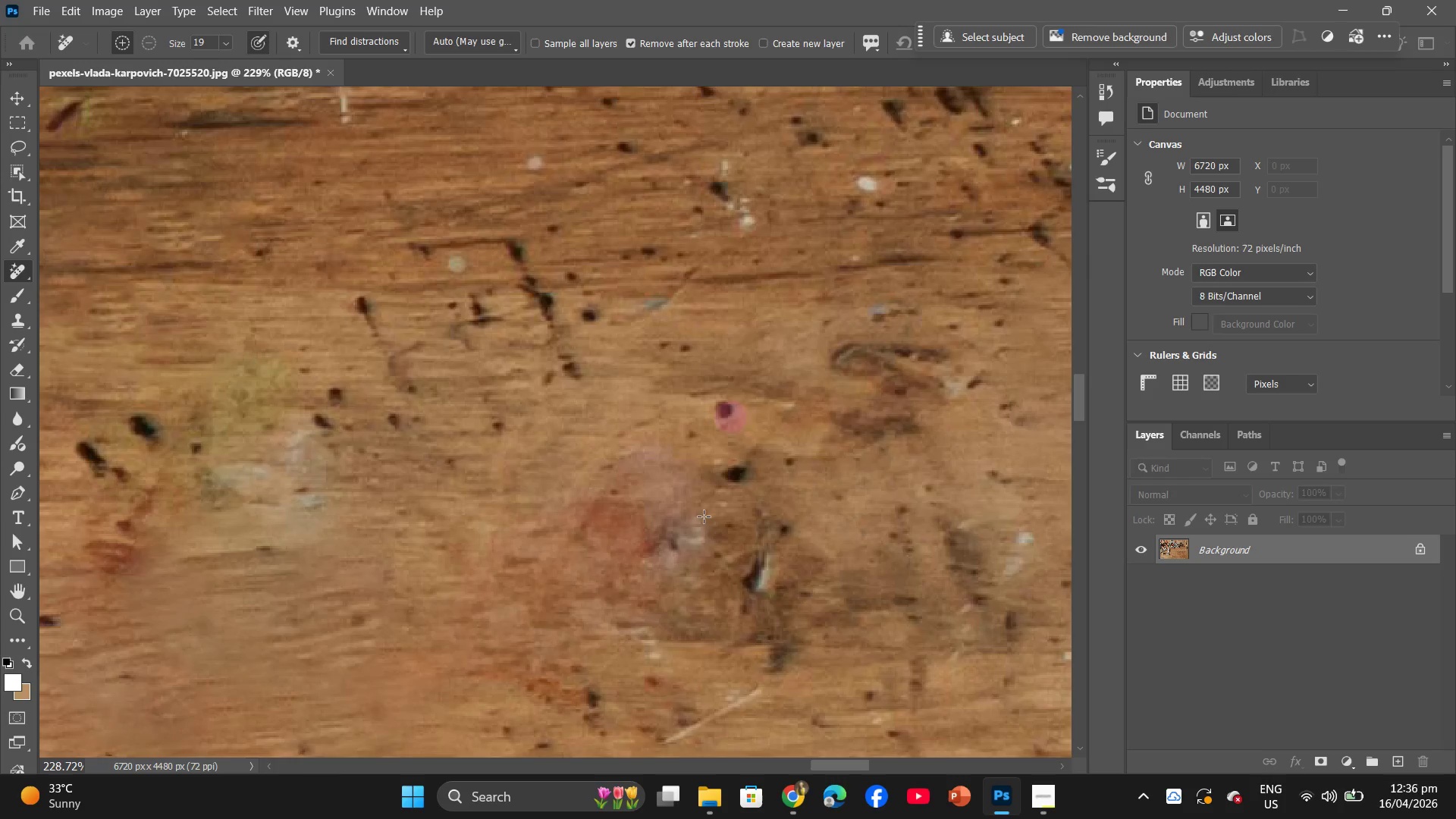 
double_click([731, 478])
 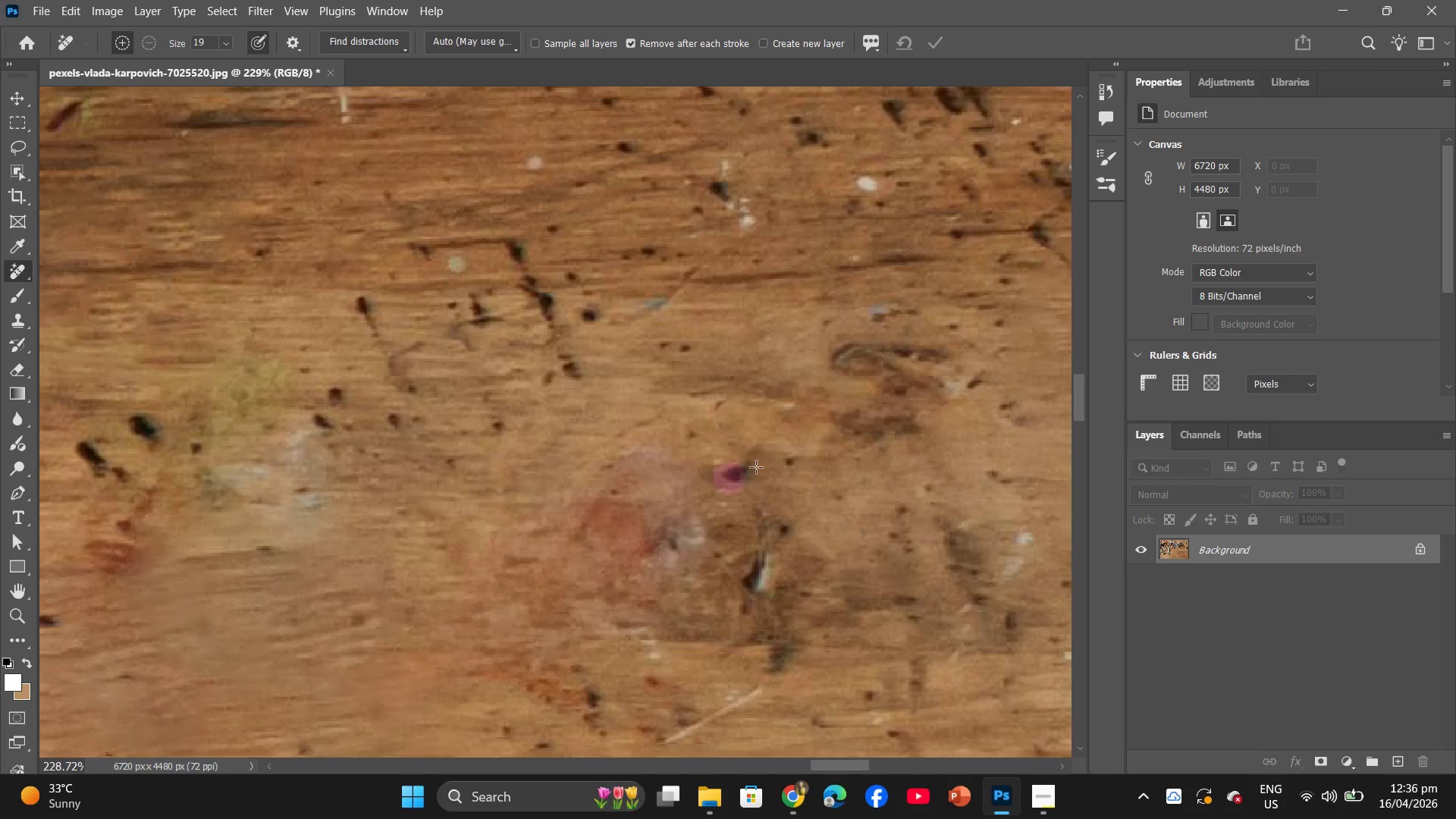 
triple_click([756, 467])
 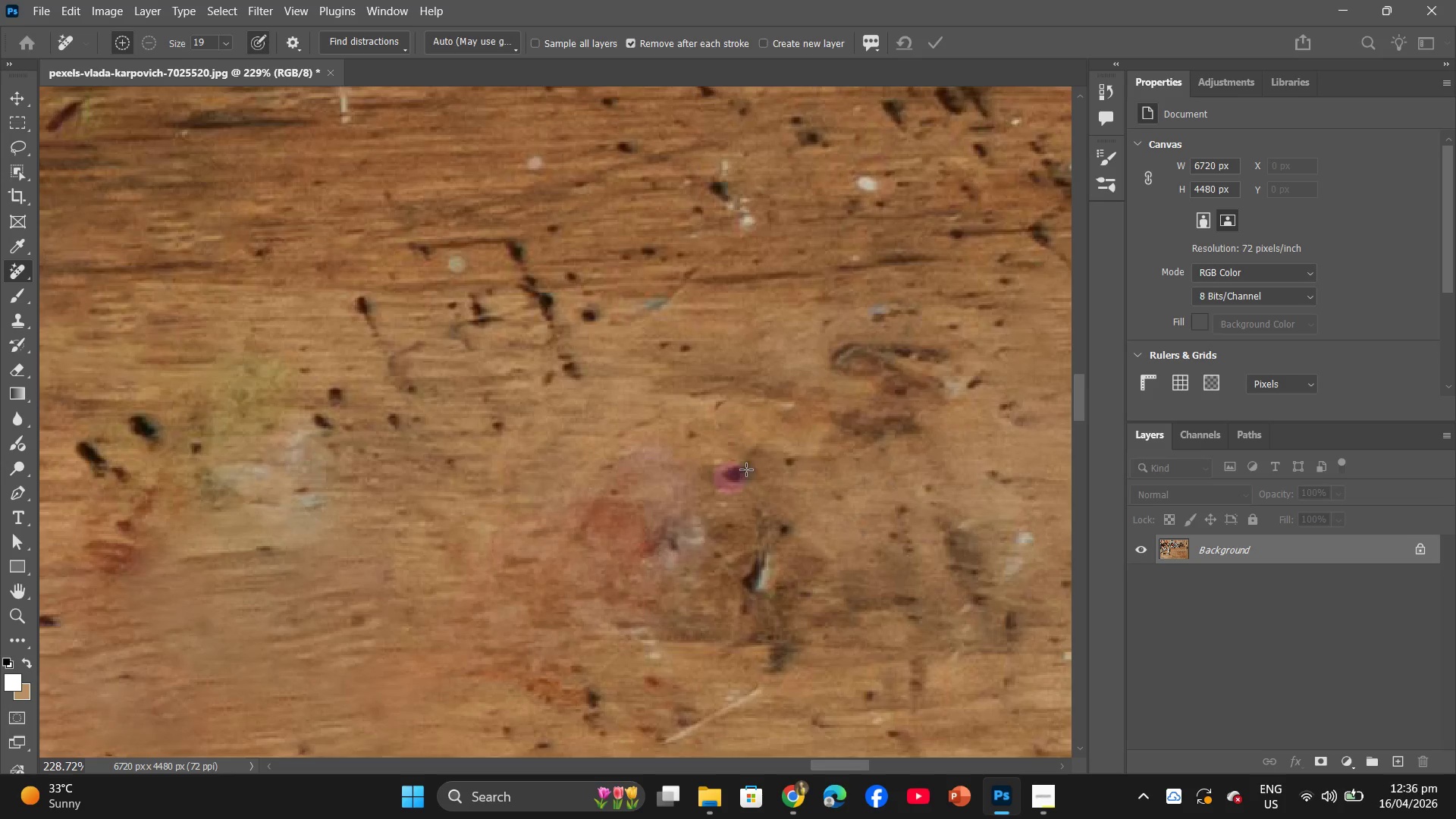 
triple_click([746, 469])
 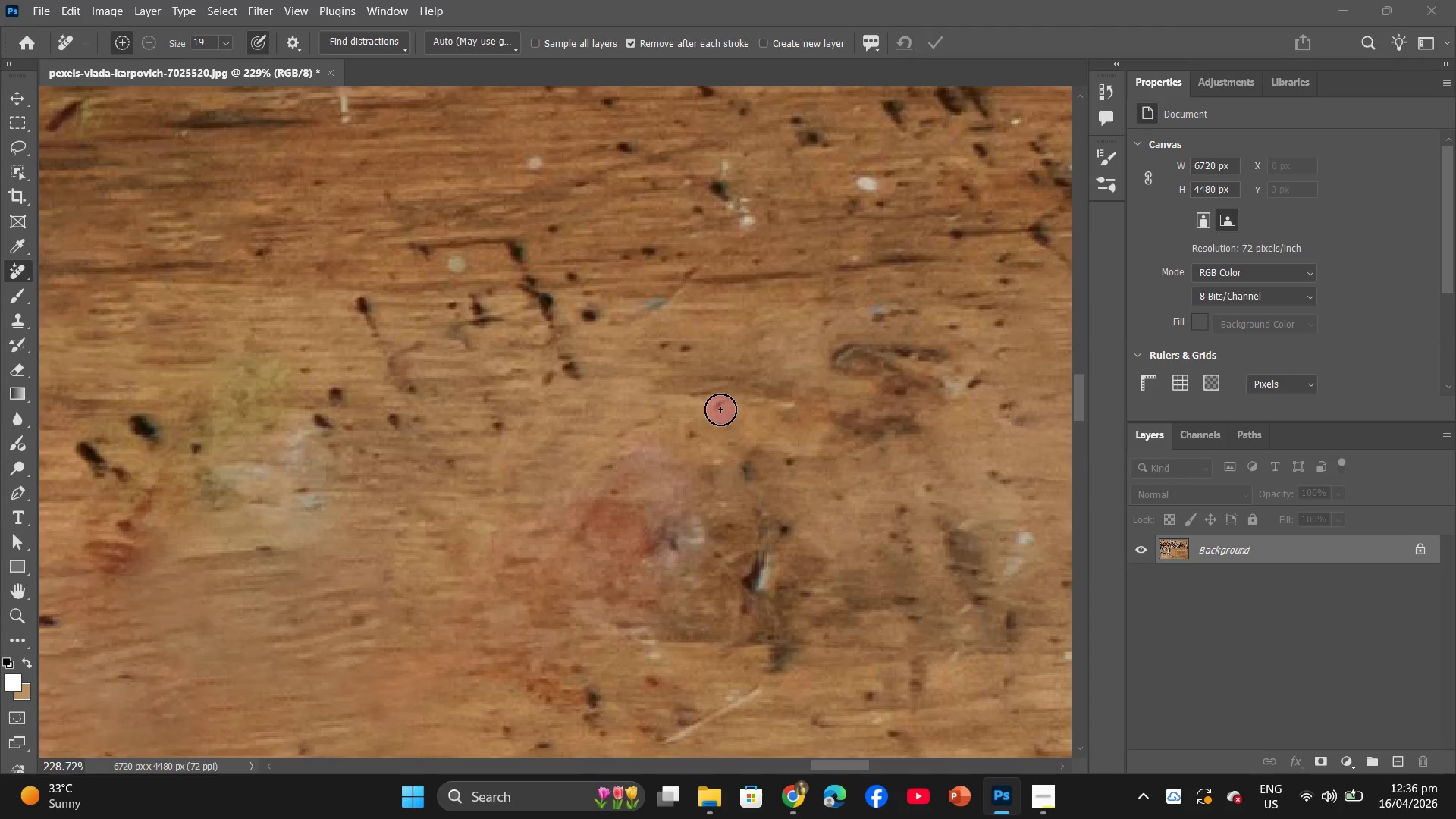 
double_click([757, 475])
 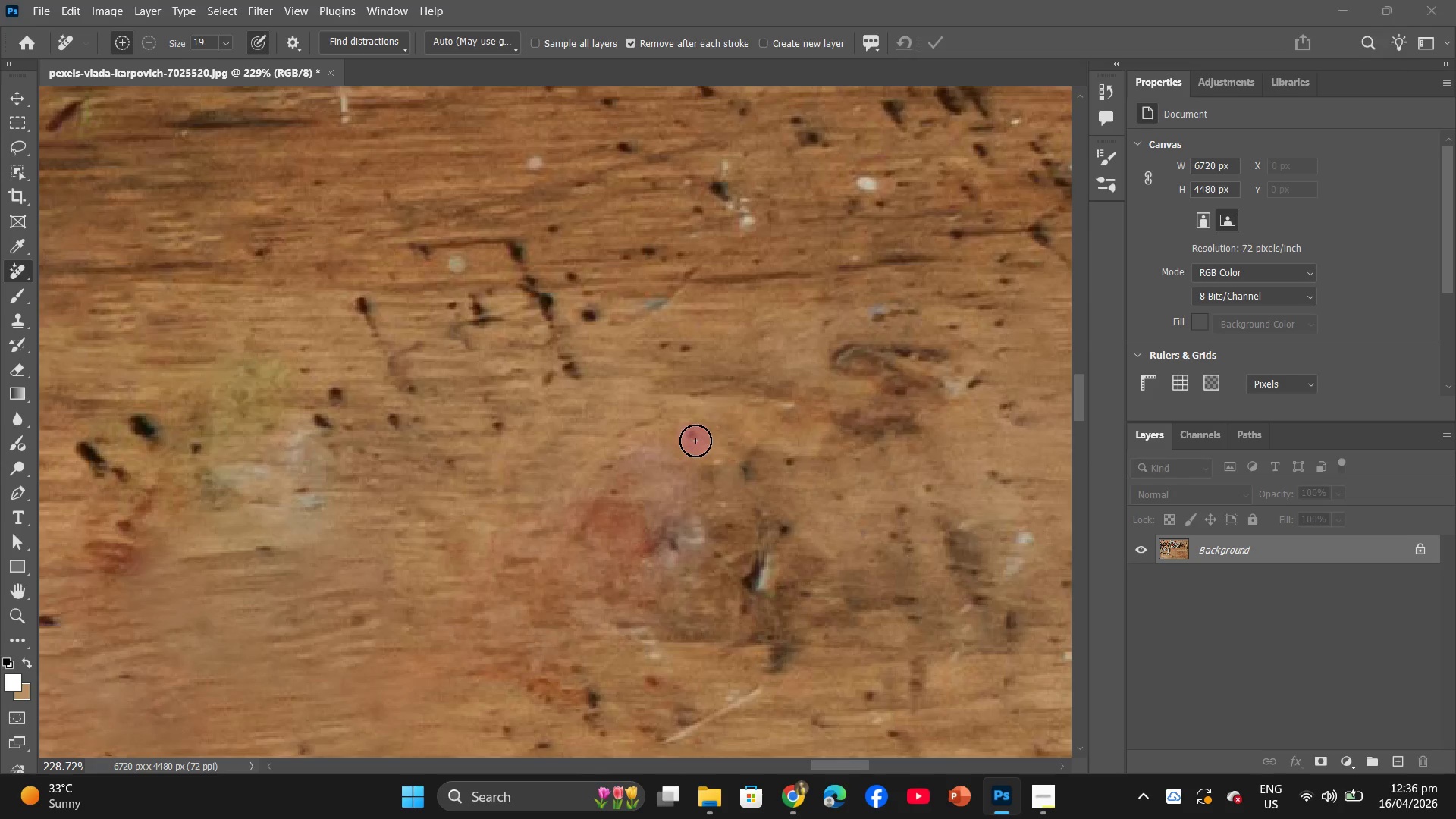 
double_click([754, 474])
 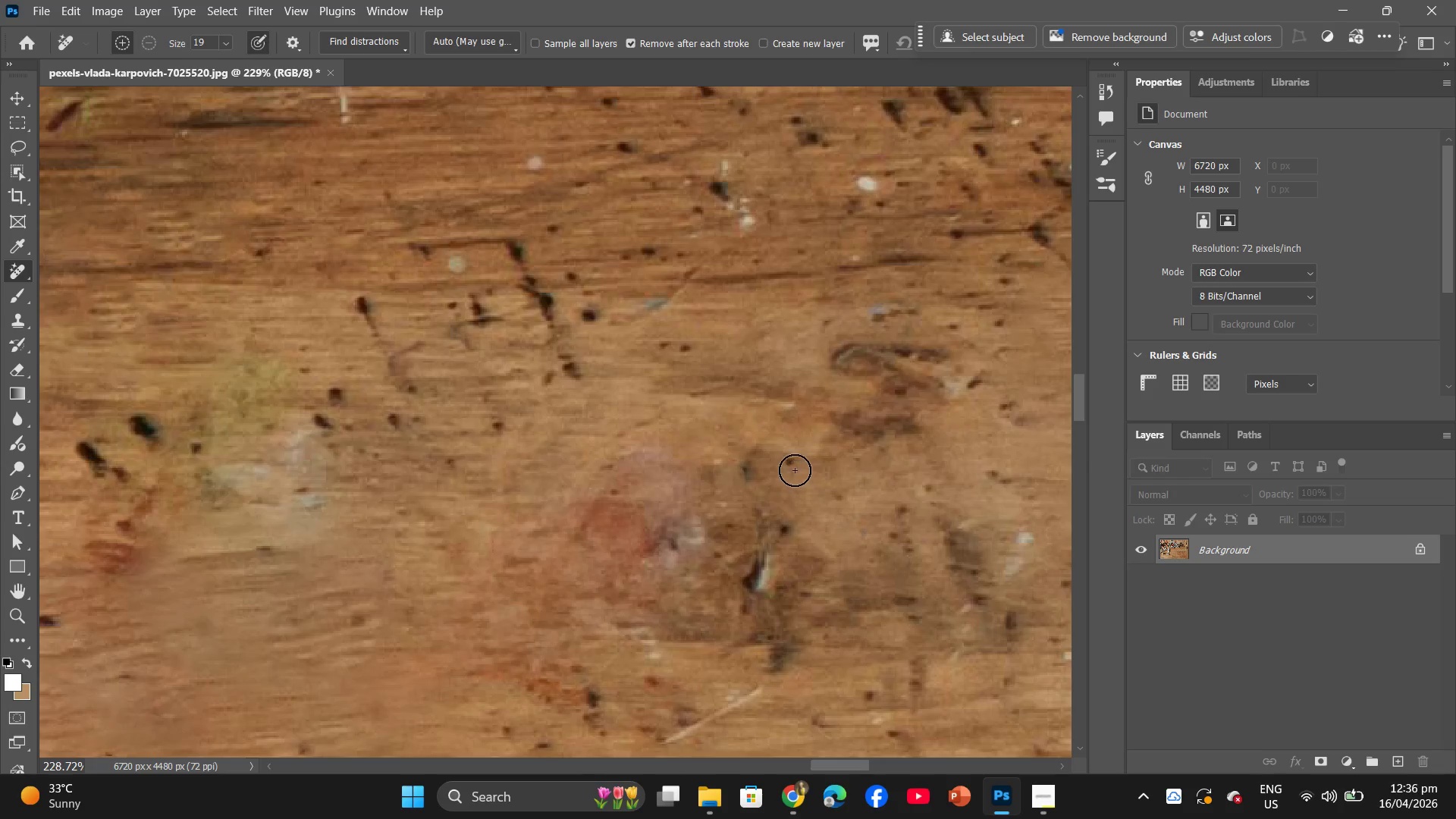 
left_click([794, 469])
 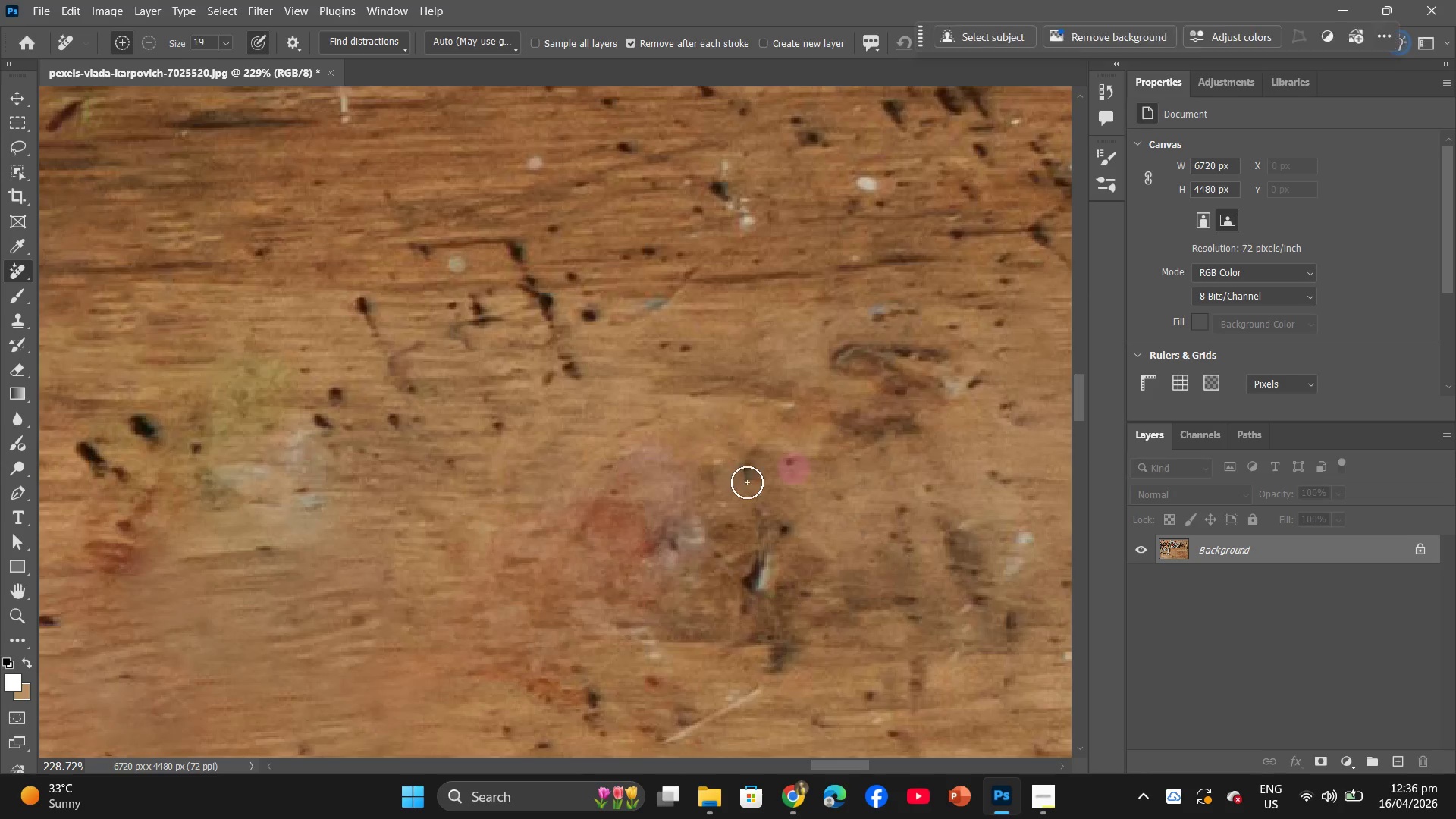 
left_click([751, 476])
 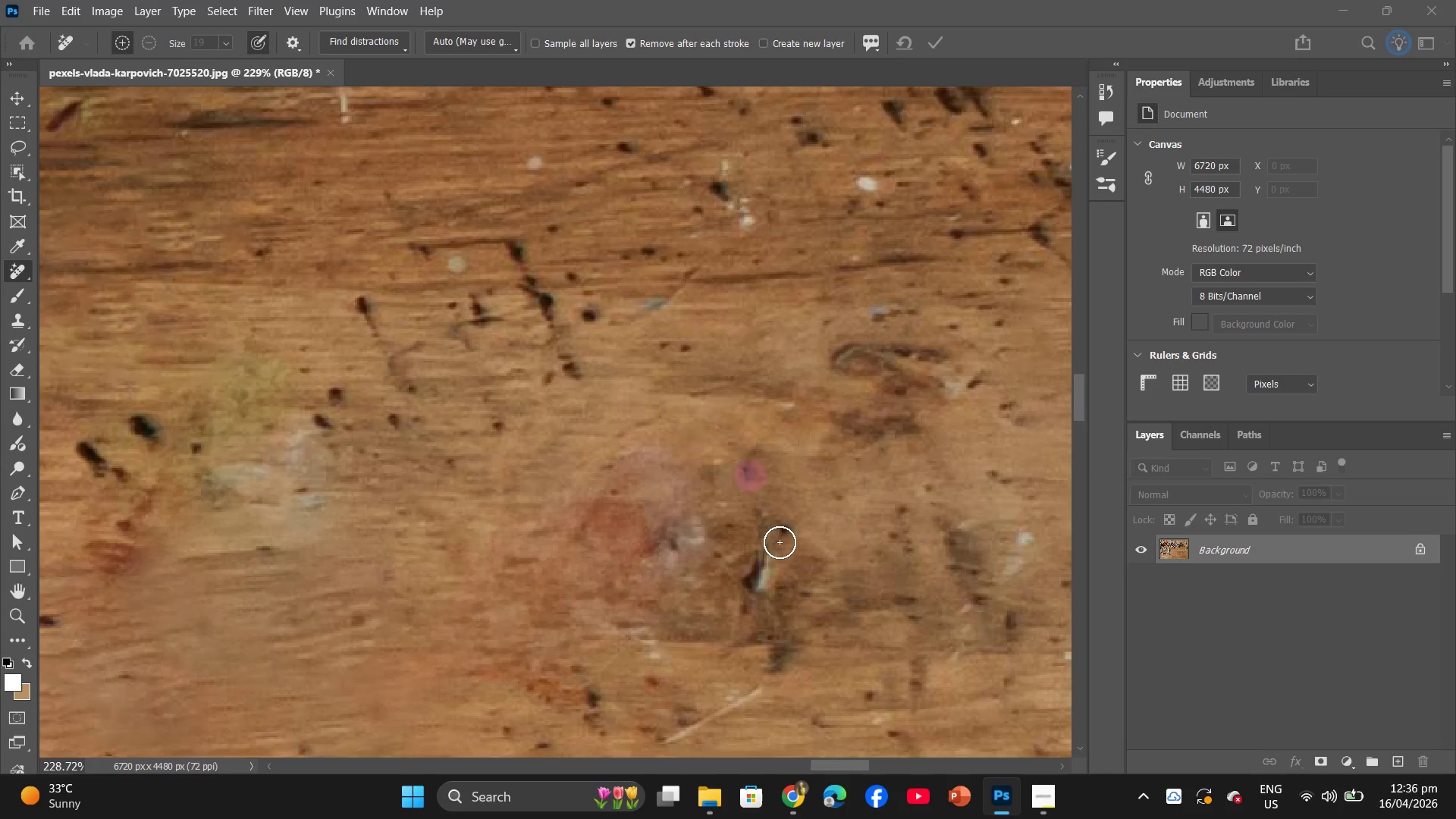 
left_click([780, 541])
 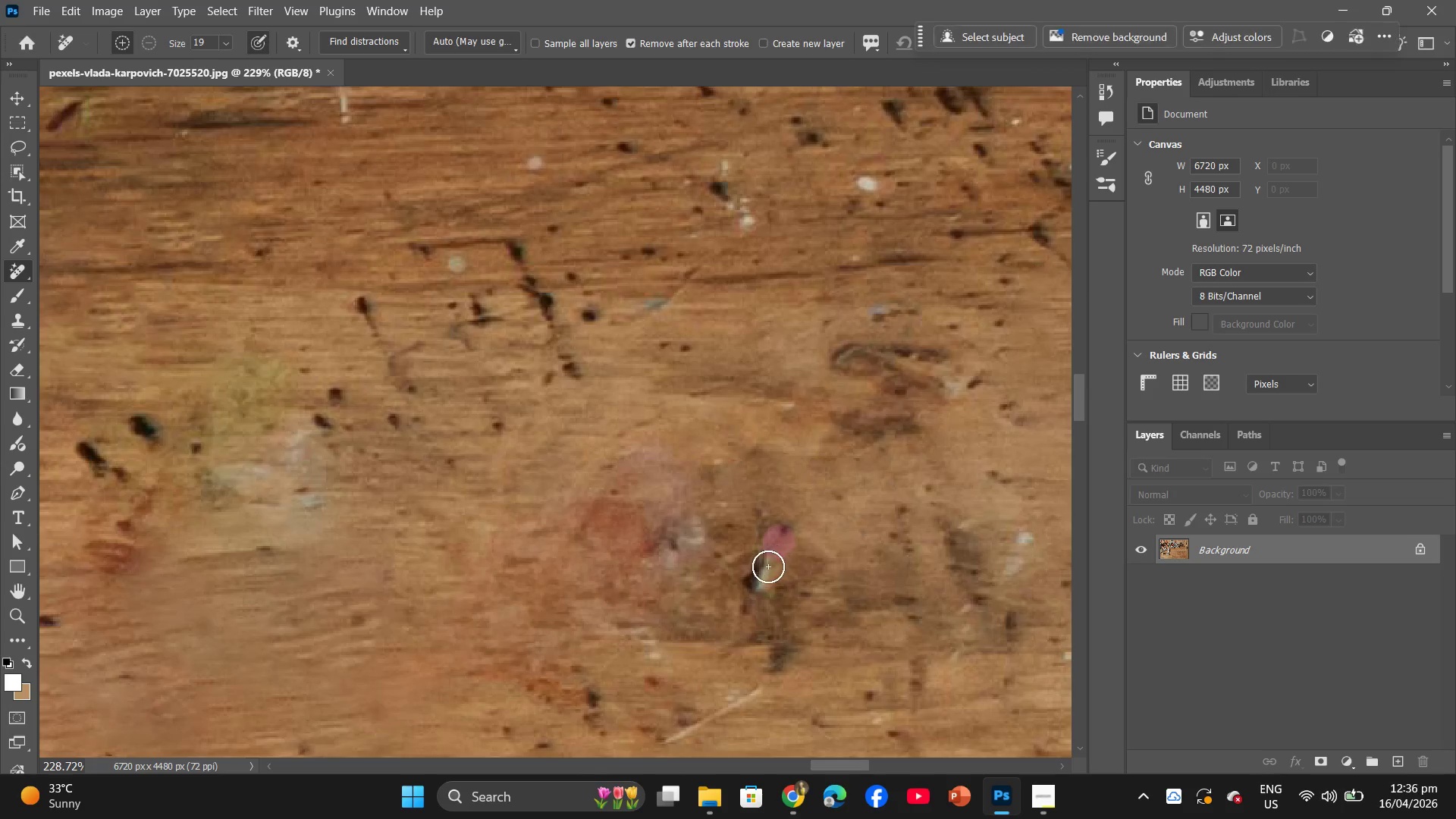 
triple_click([763, 570])
 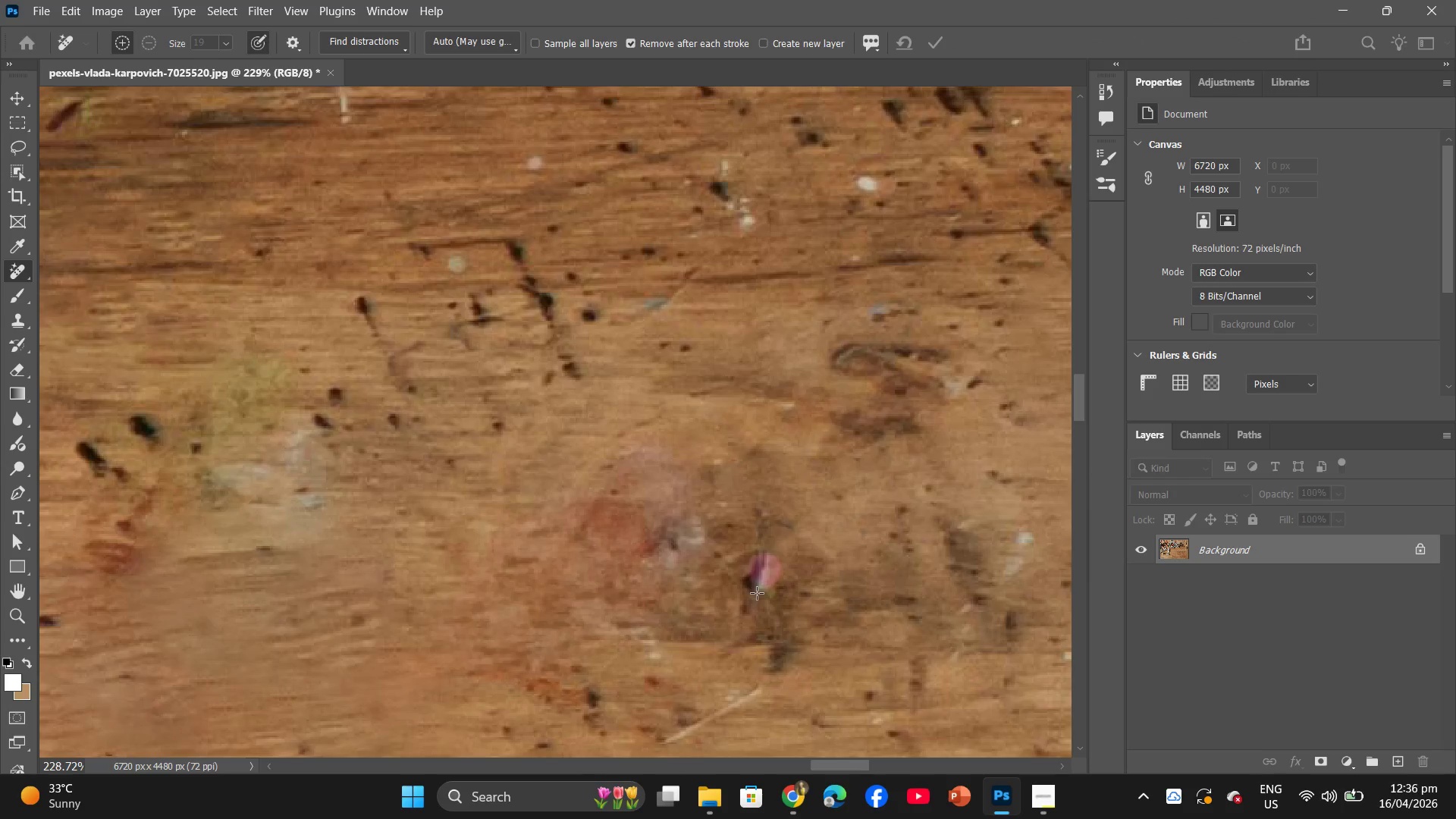 
triple_click([755, 593])
 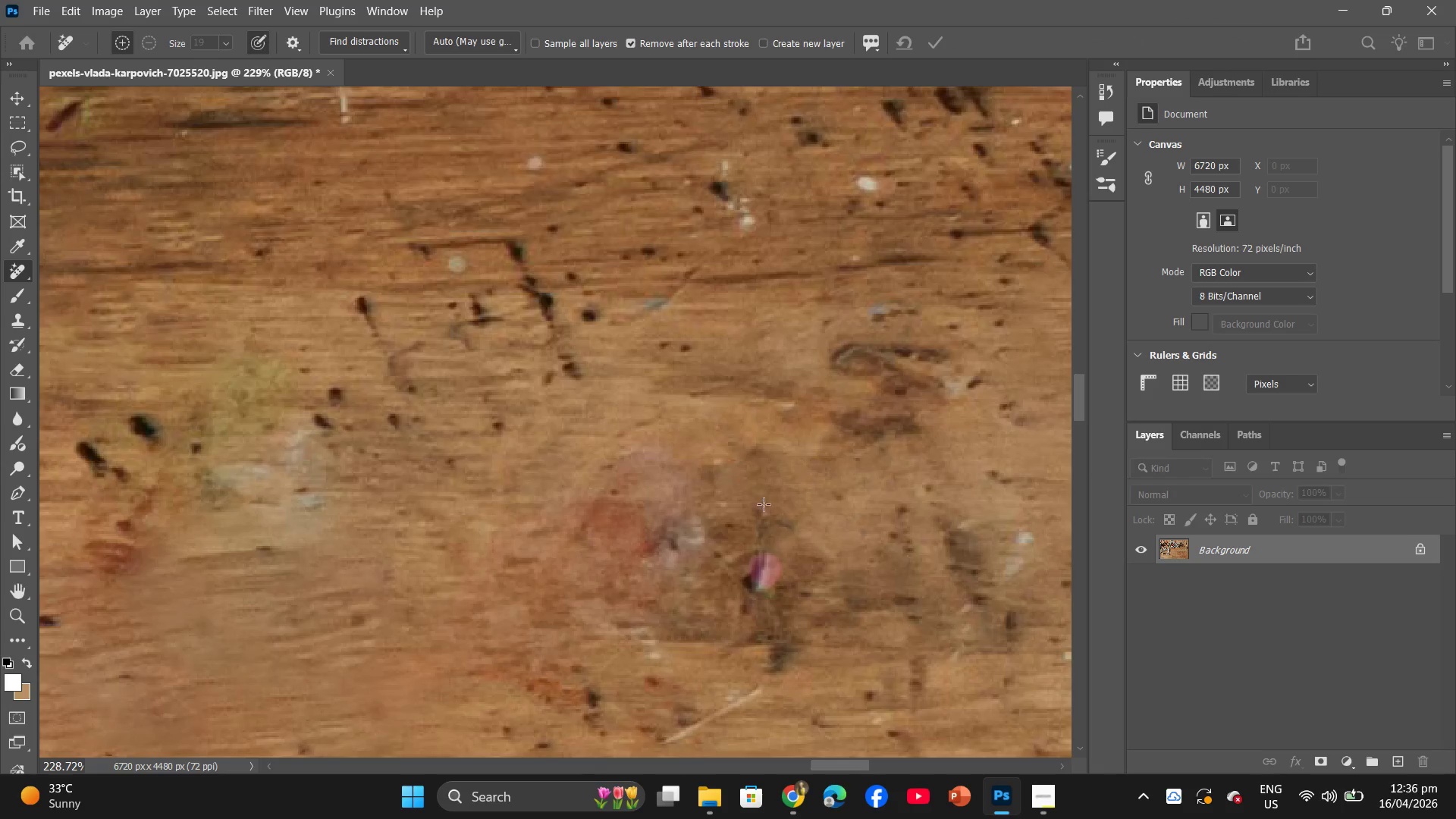 
hold_key(key=AltLeft, duration=1.2)
scroll: coordinate [712, 620], scroll_direction: up, amount: 3.0
 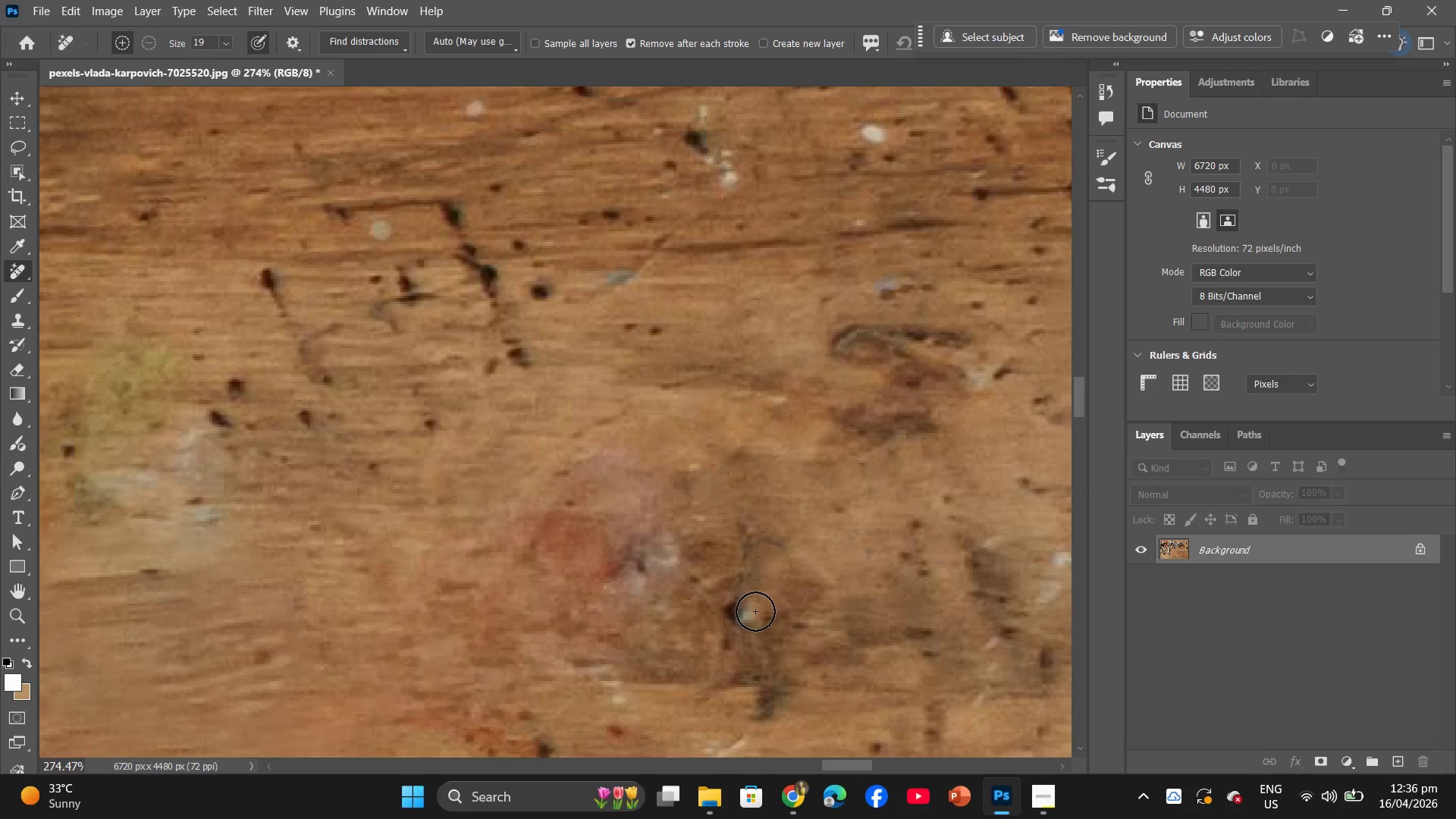 
left_click([739, 611])
 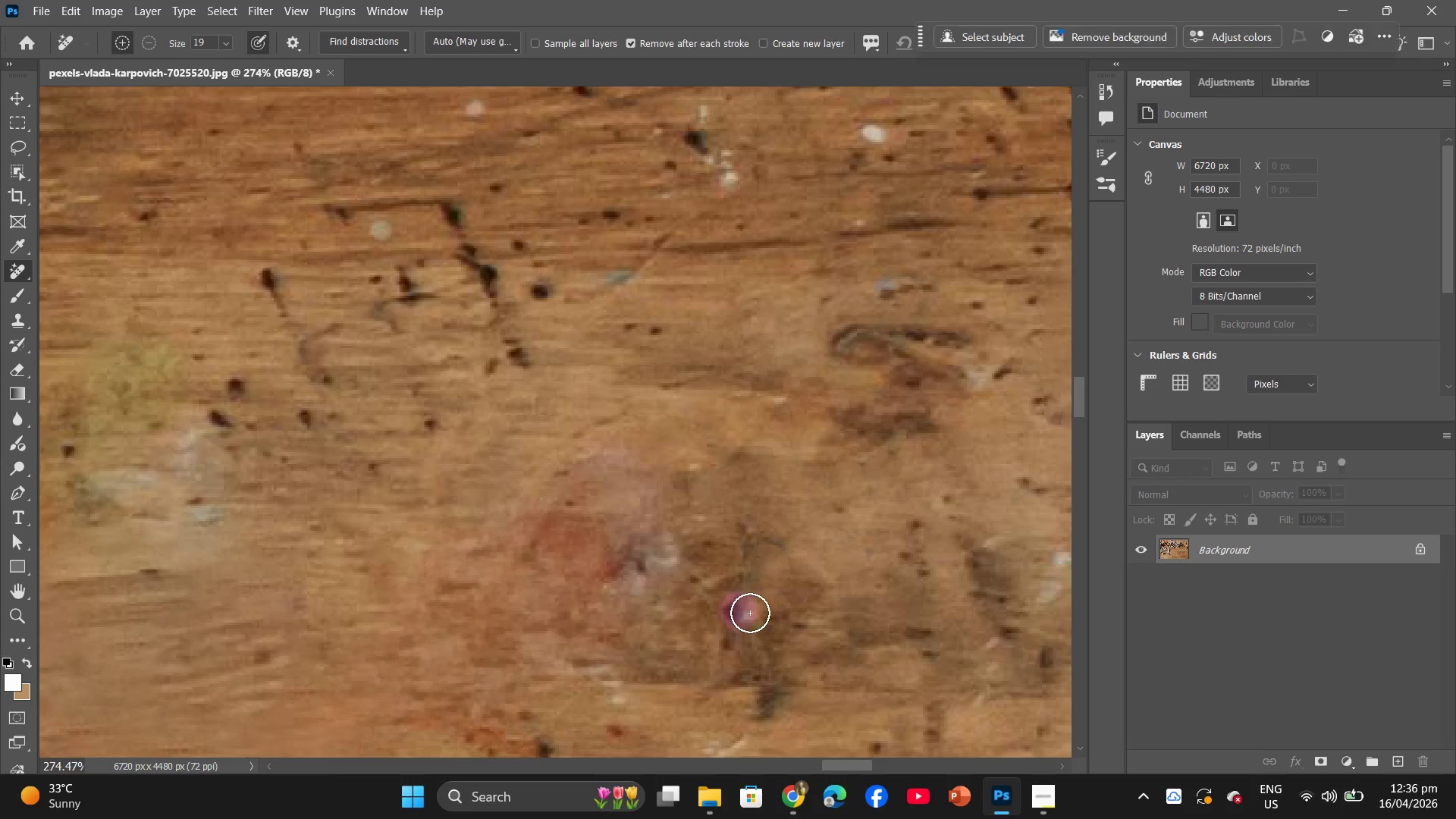 
scroll: coordinate [774, 445], scroll_direction: up, amount: 5.0
 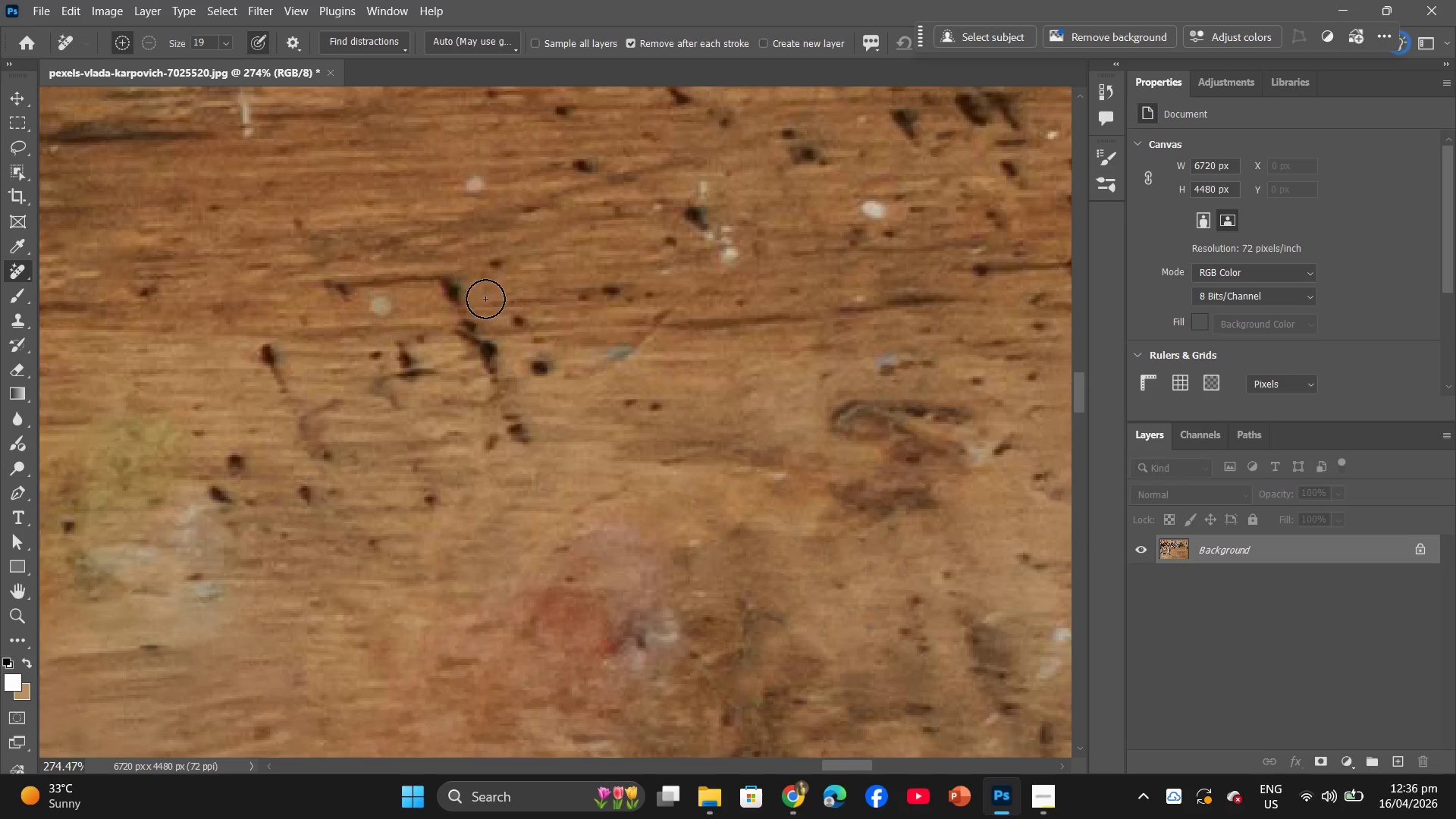 
scroll: coordinate [682, 421], scroll_direction: down, amount: 5.0
 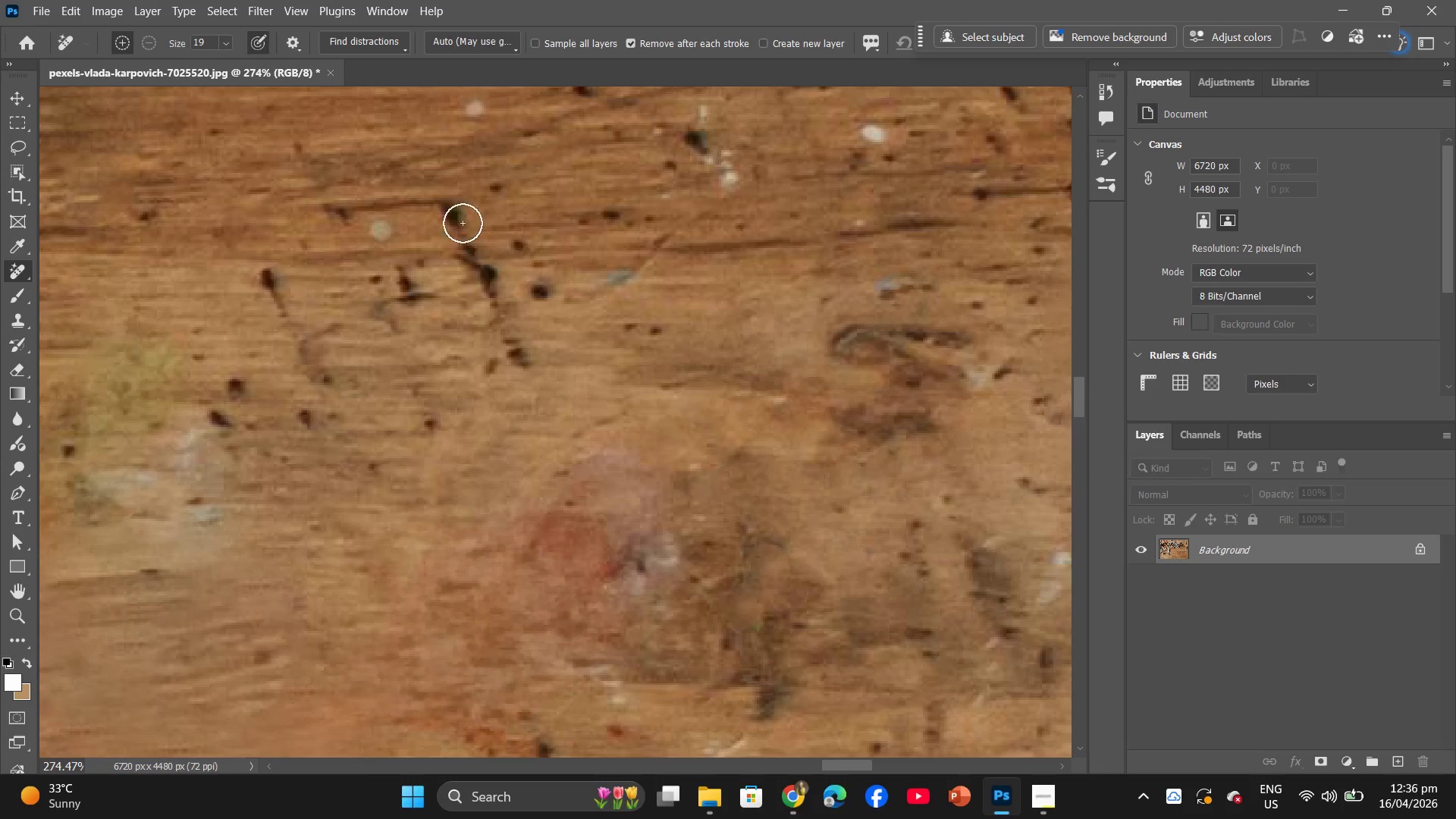 
left_click_drag(start_coordinate=[446, 204], to_coordinate=[526, 351])
 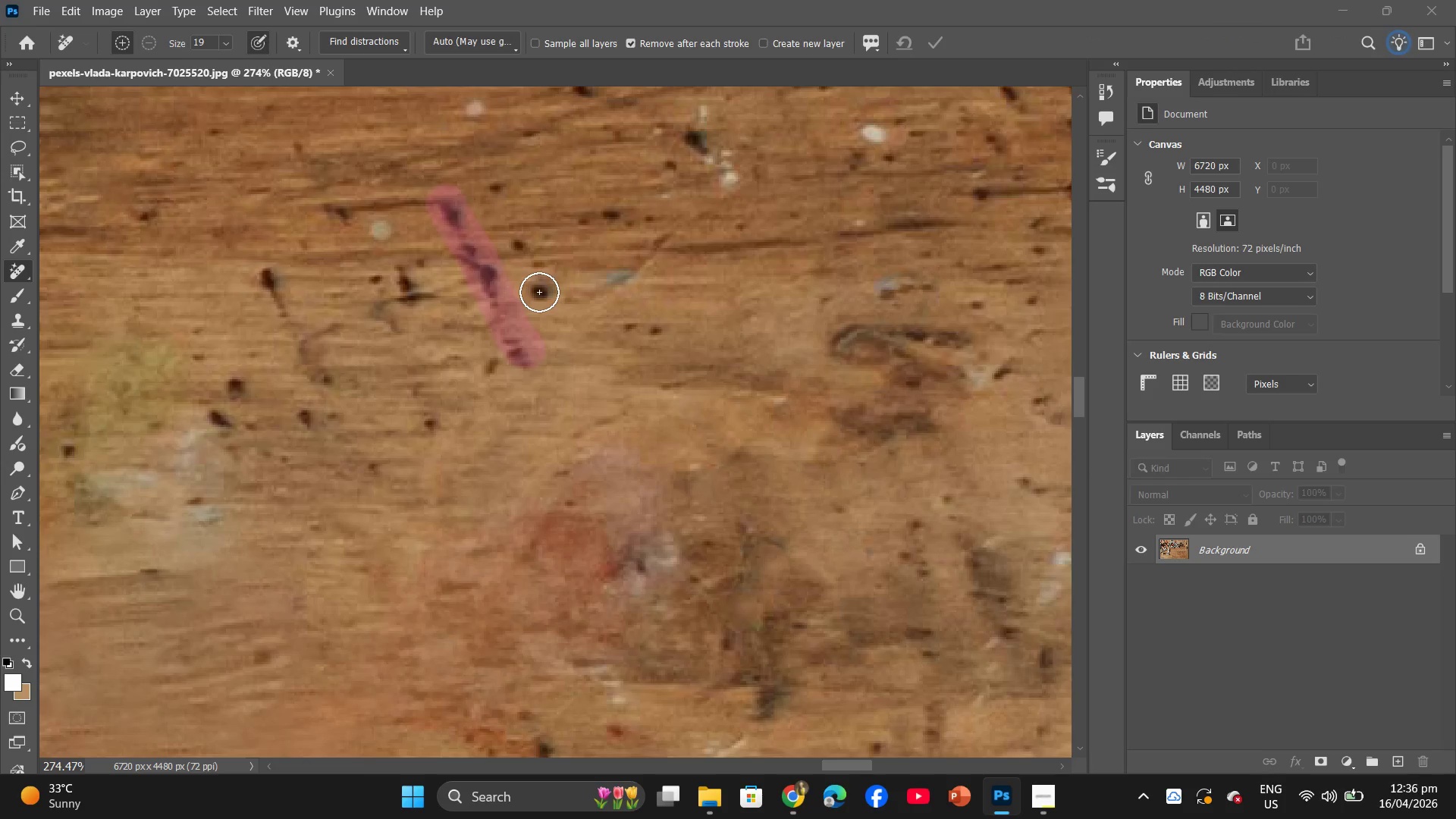 
left_click([539, 292])
 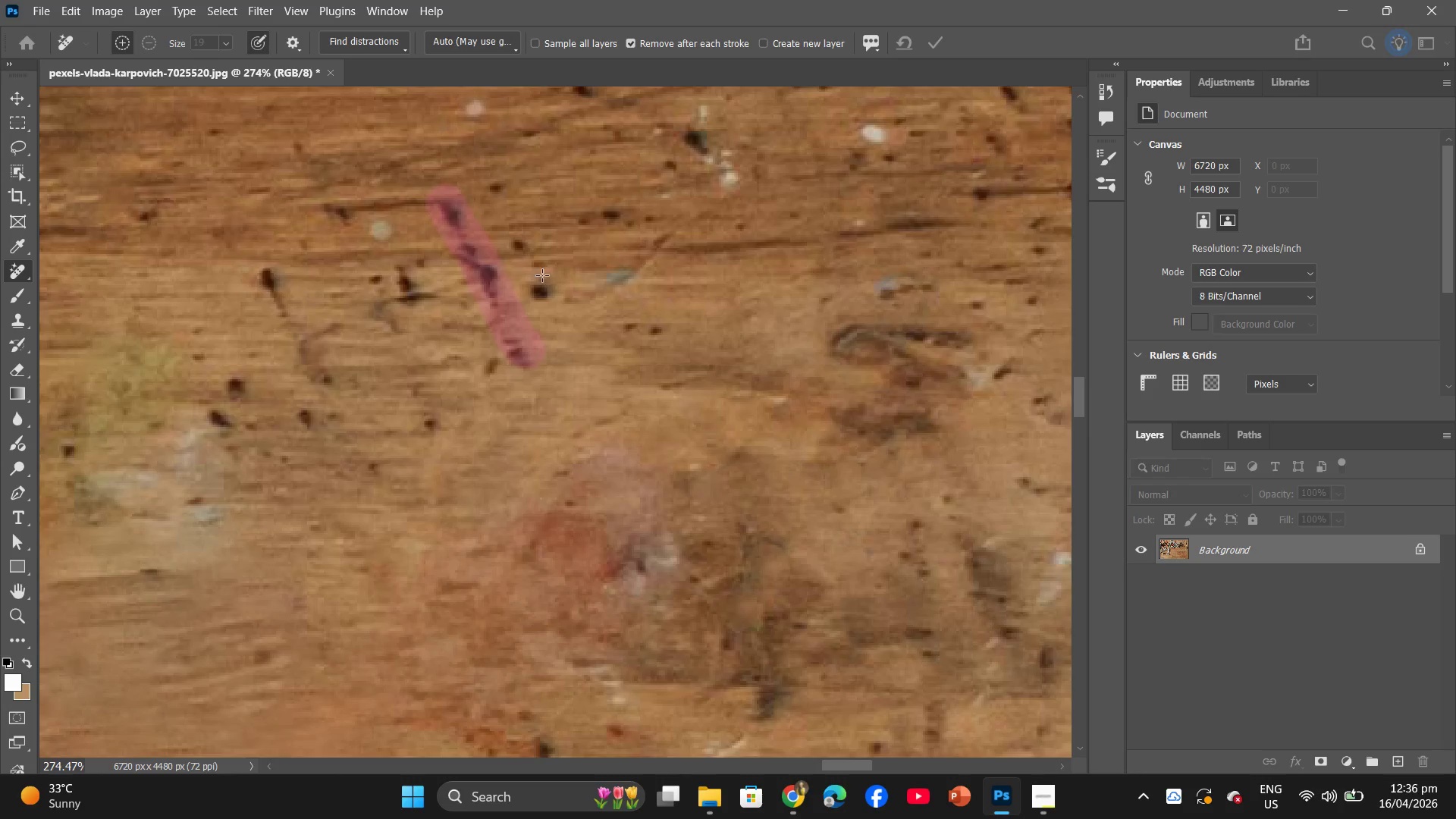 
left_click([541, 291])
 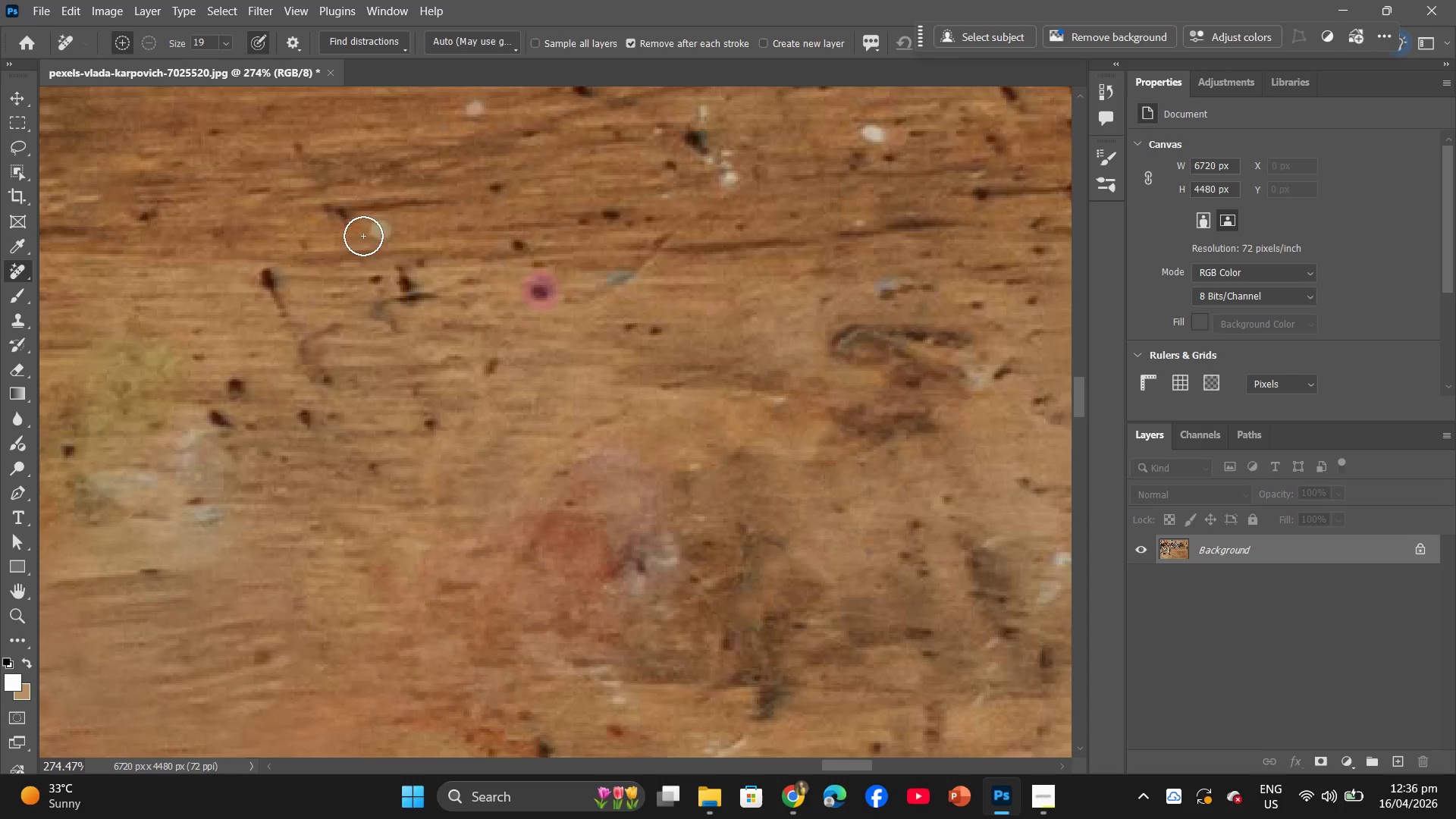 
left_click([375, 228])
 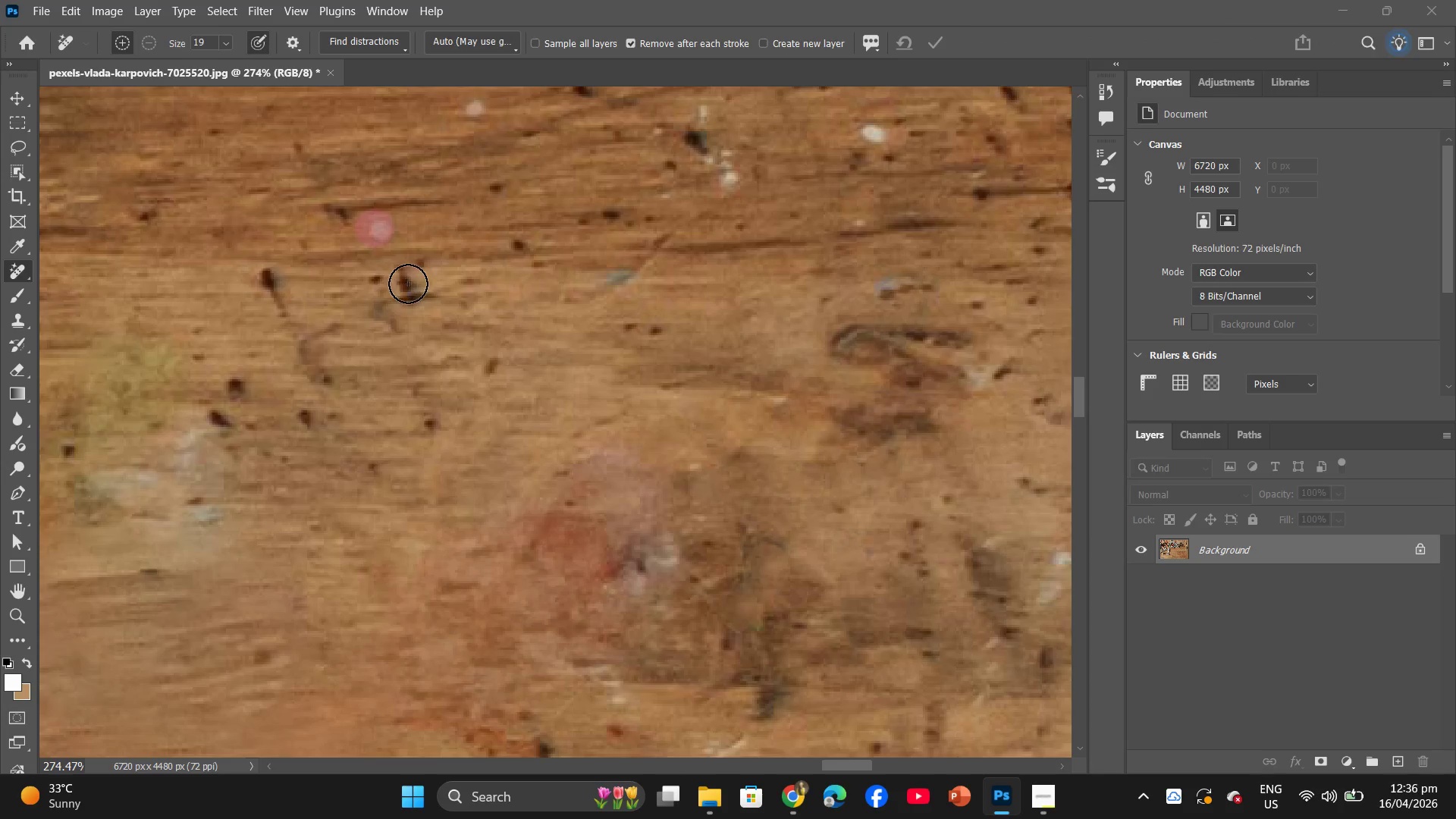 
left_click([408, 285])
 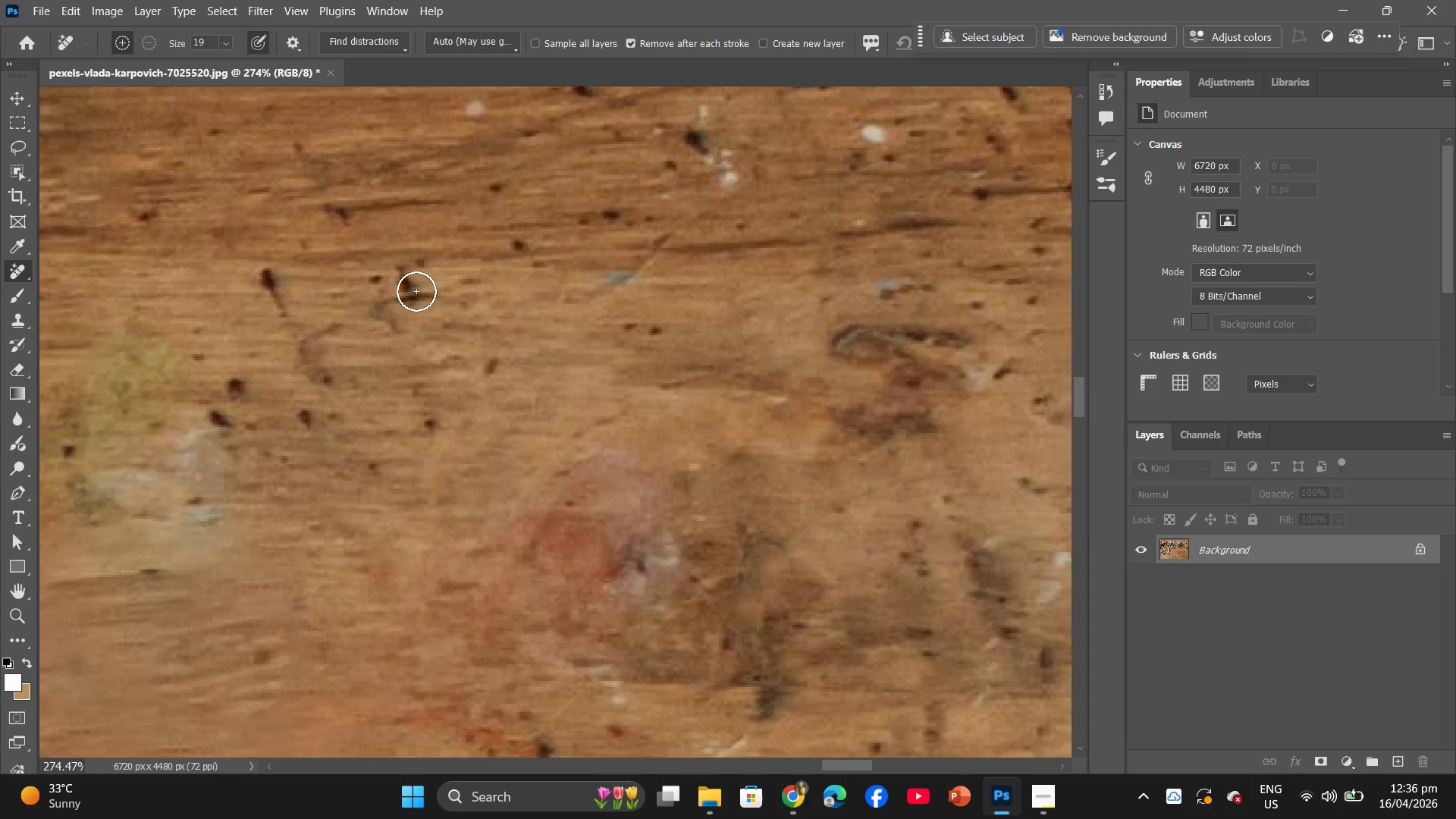 
left_click_drag(start_coordinate=[408, 276], to_coordinate=[426, 295])
 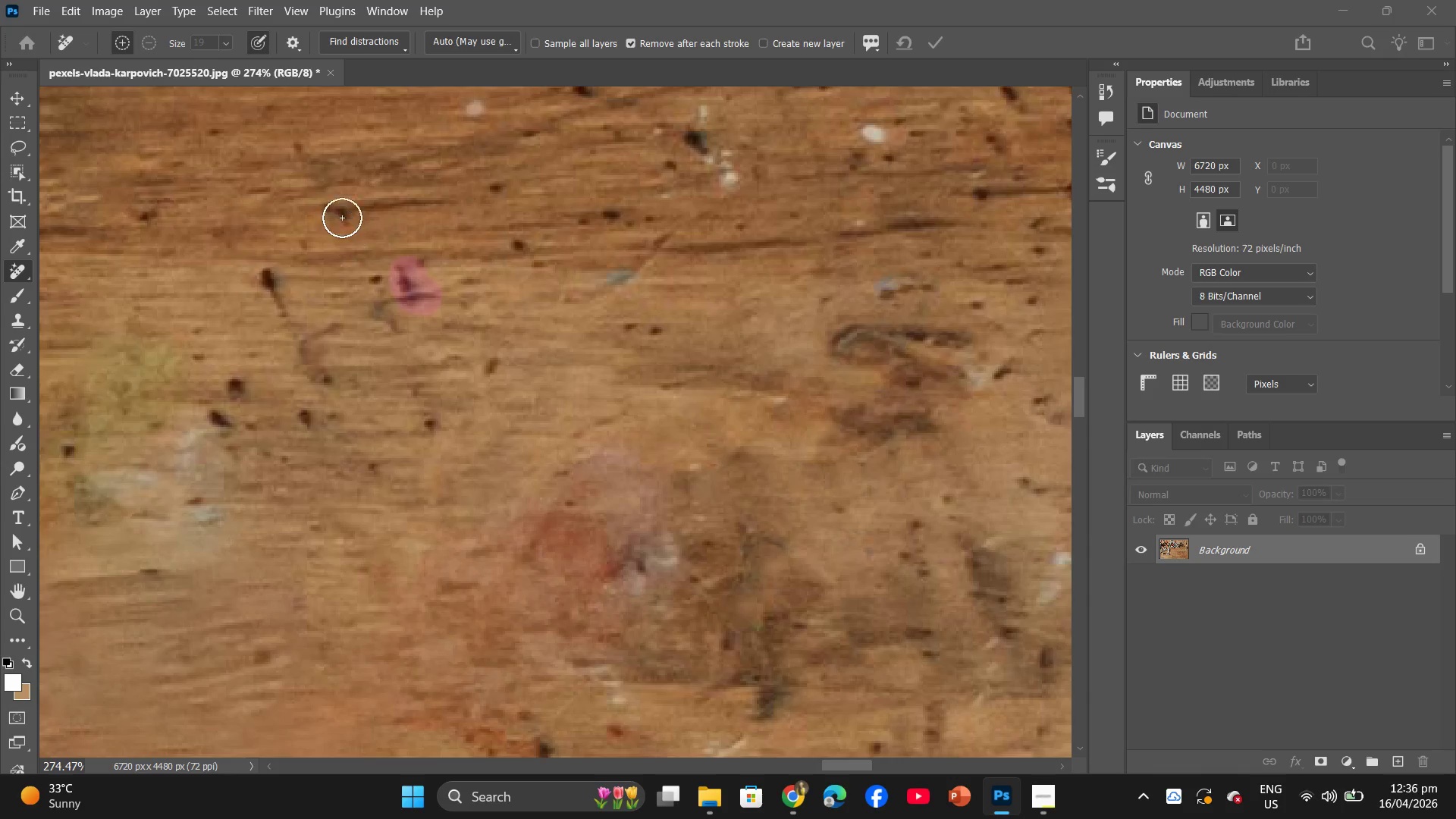 
left_click_drag(start_coordinate=[337, 210], to_coordinate=[362, 249])
 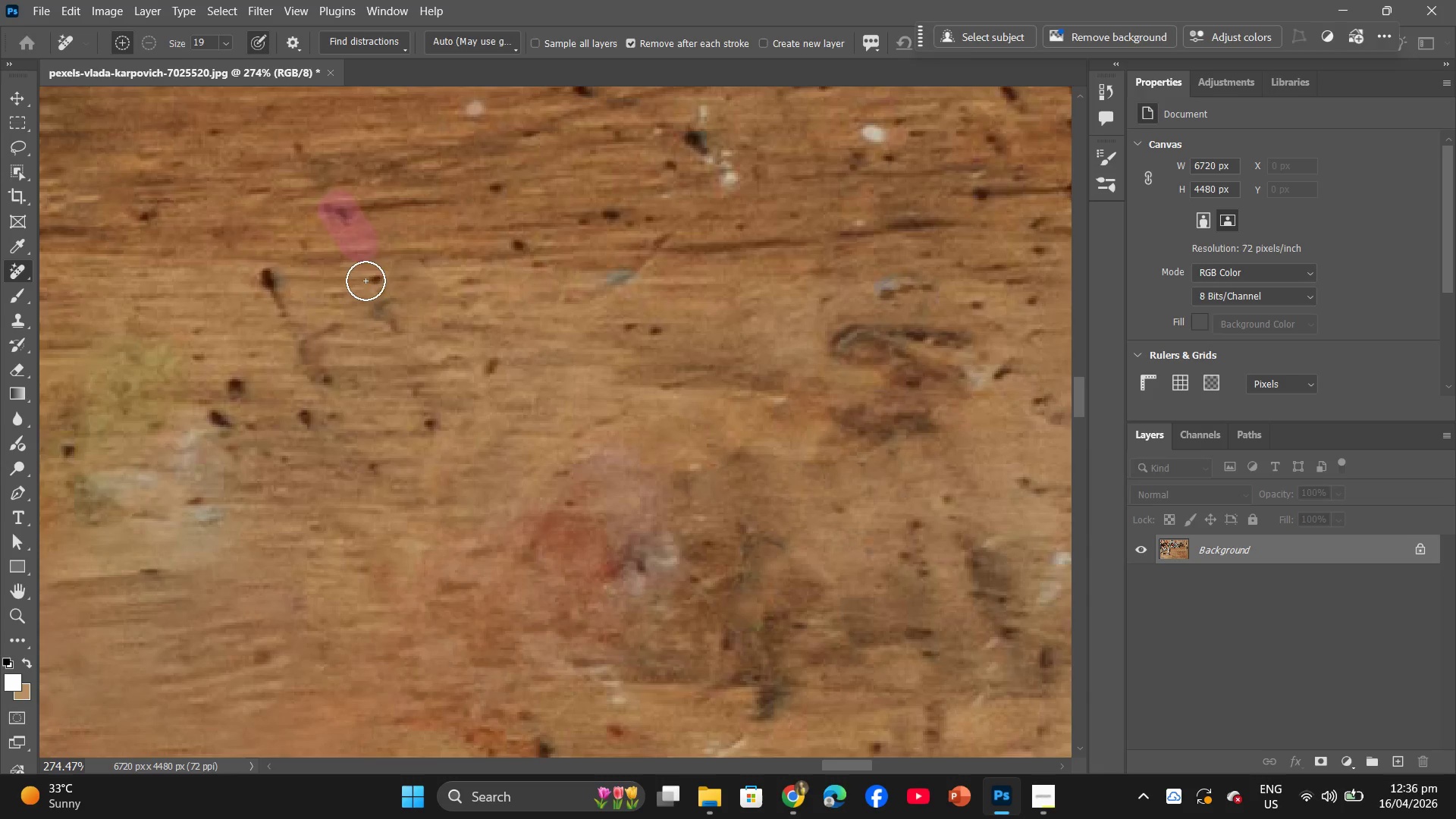 
left_click_drag(start_coordinate=[366, 281], to_coordinate=[382, 293])
 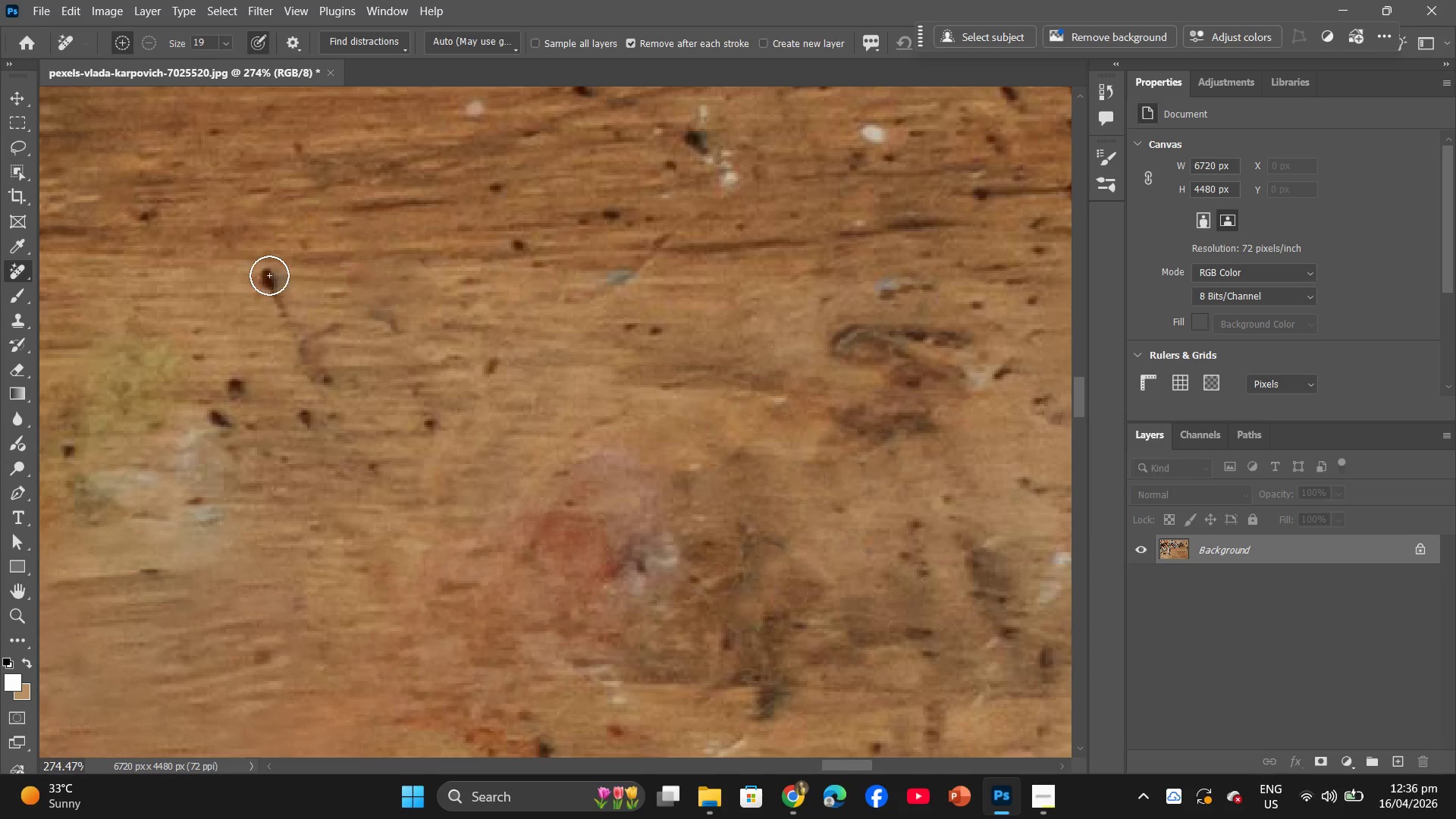 
left_click_drag(start_coordinate=[269, 275], to_coordinate=[303, 341])
 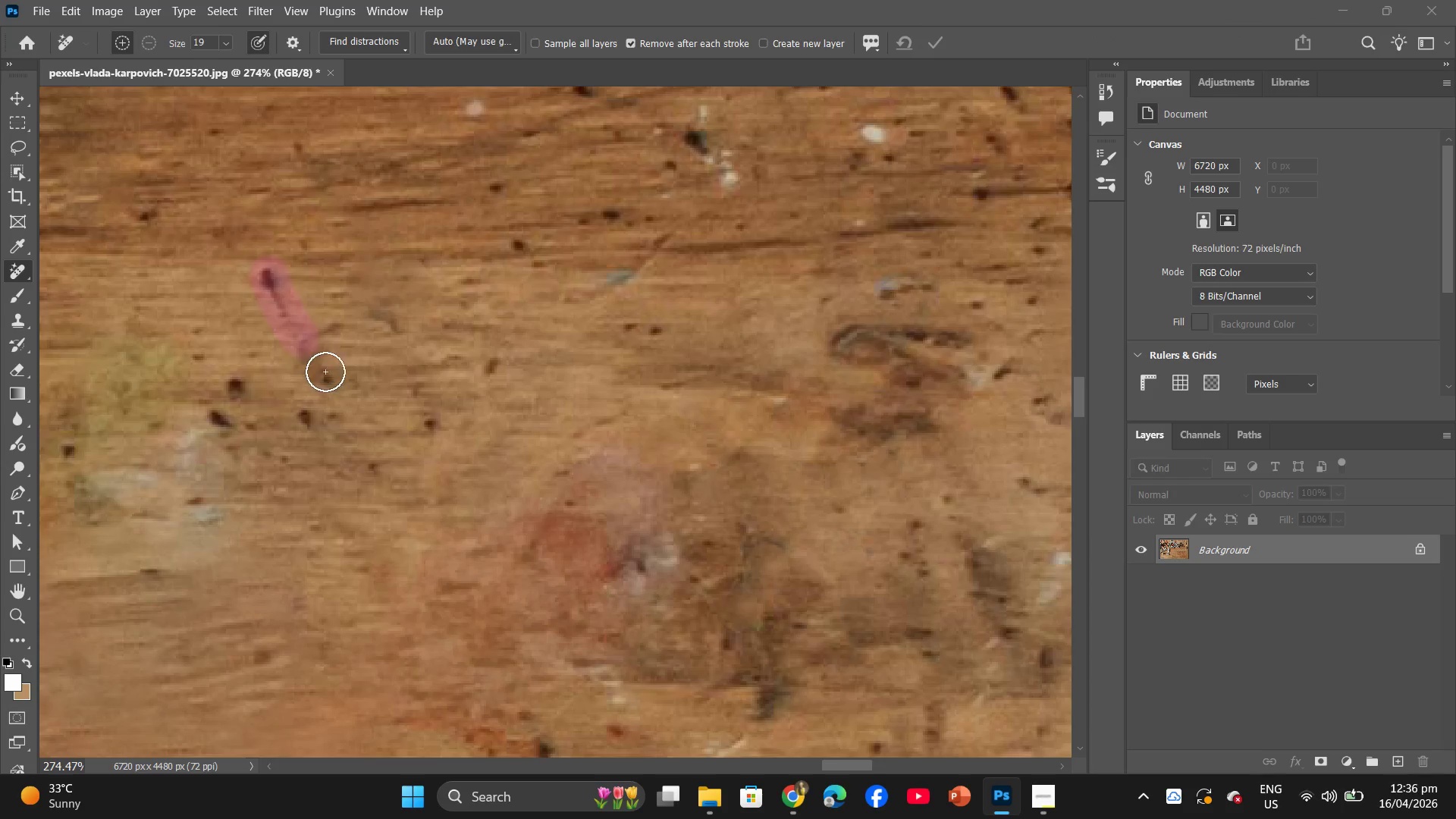 
left_click_drag(start_coordinate=[325, 372], to_coordinate=[331, 379])
 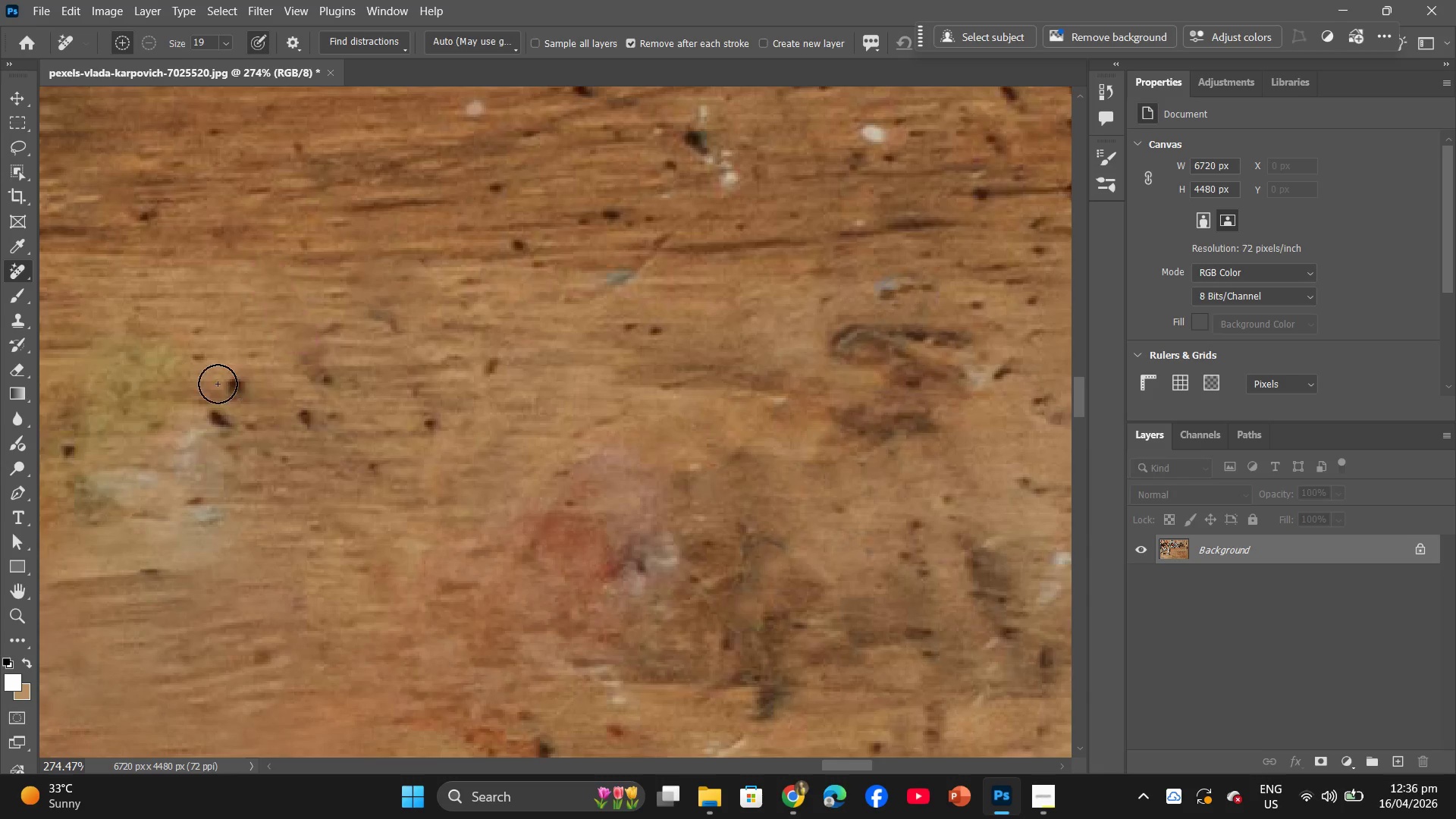 
left_click_drag(start_coordinate=[218, 384], to_coordinate=[253, 392])
 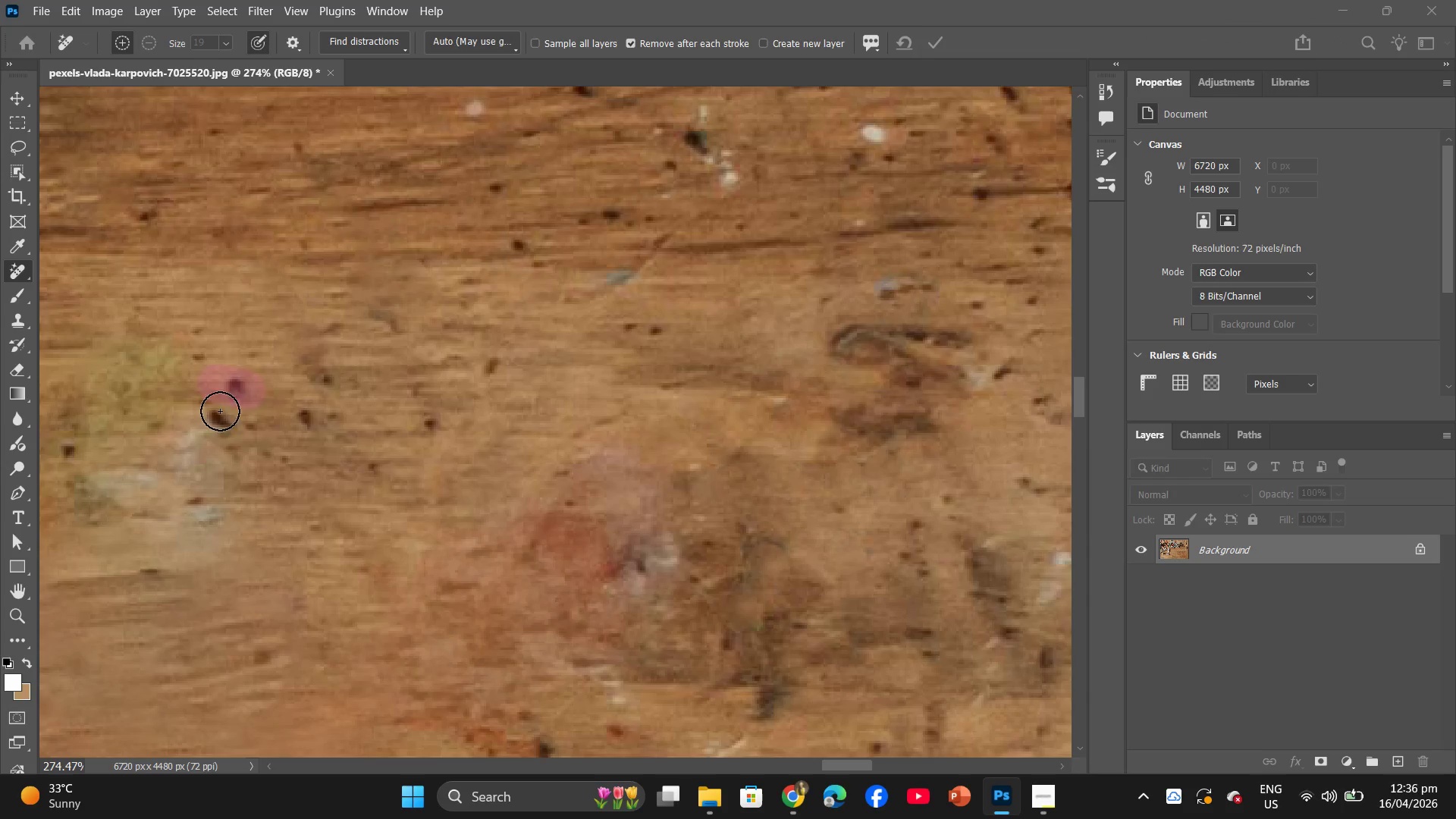 
left_click_drag(start_coordinate=[218, 415], to_coordinate=[221, 424])
 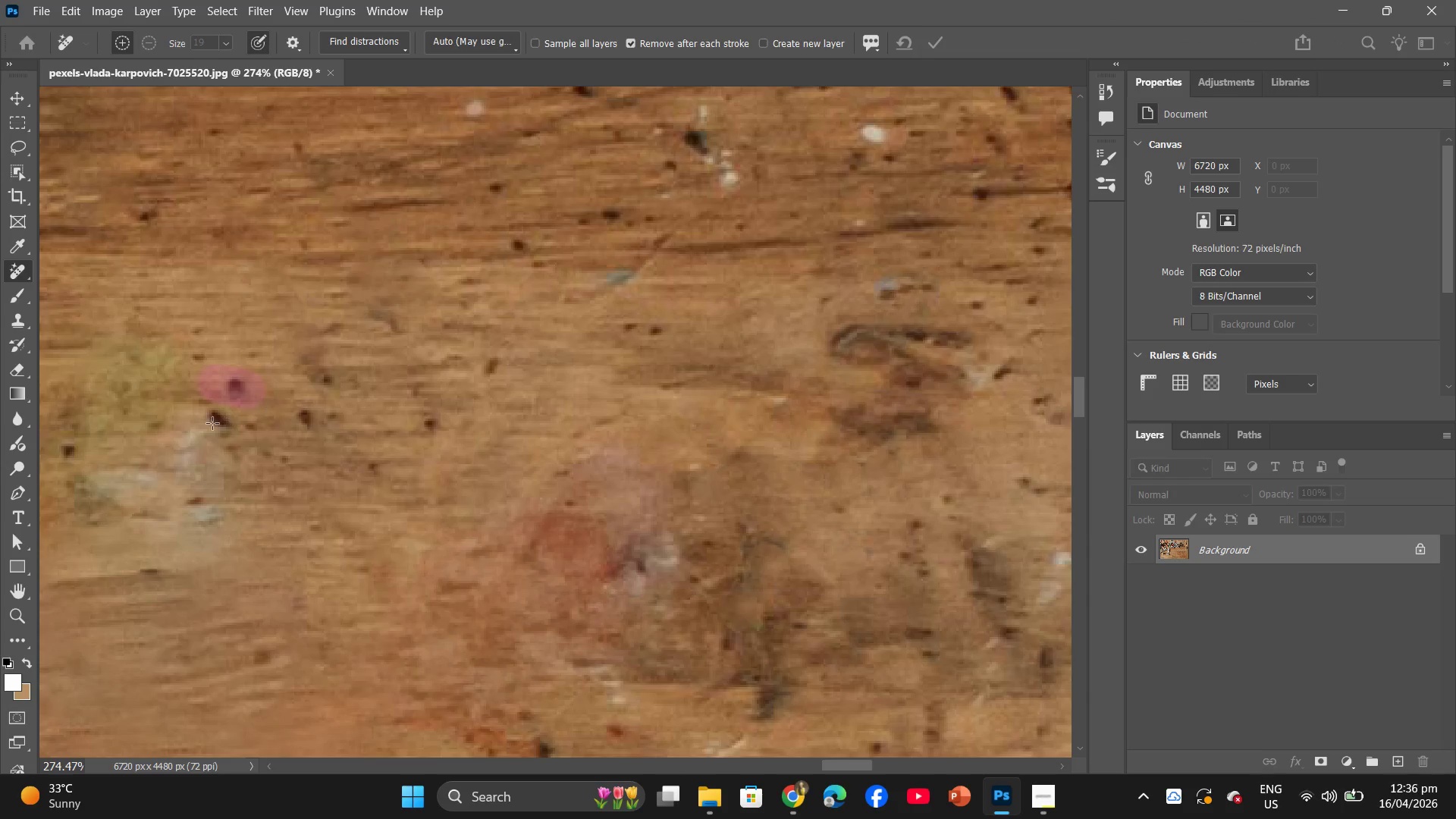 
left_click_drag(start_coordinate=[207, 423], to_coordinate=[240, 437])
 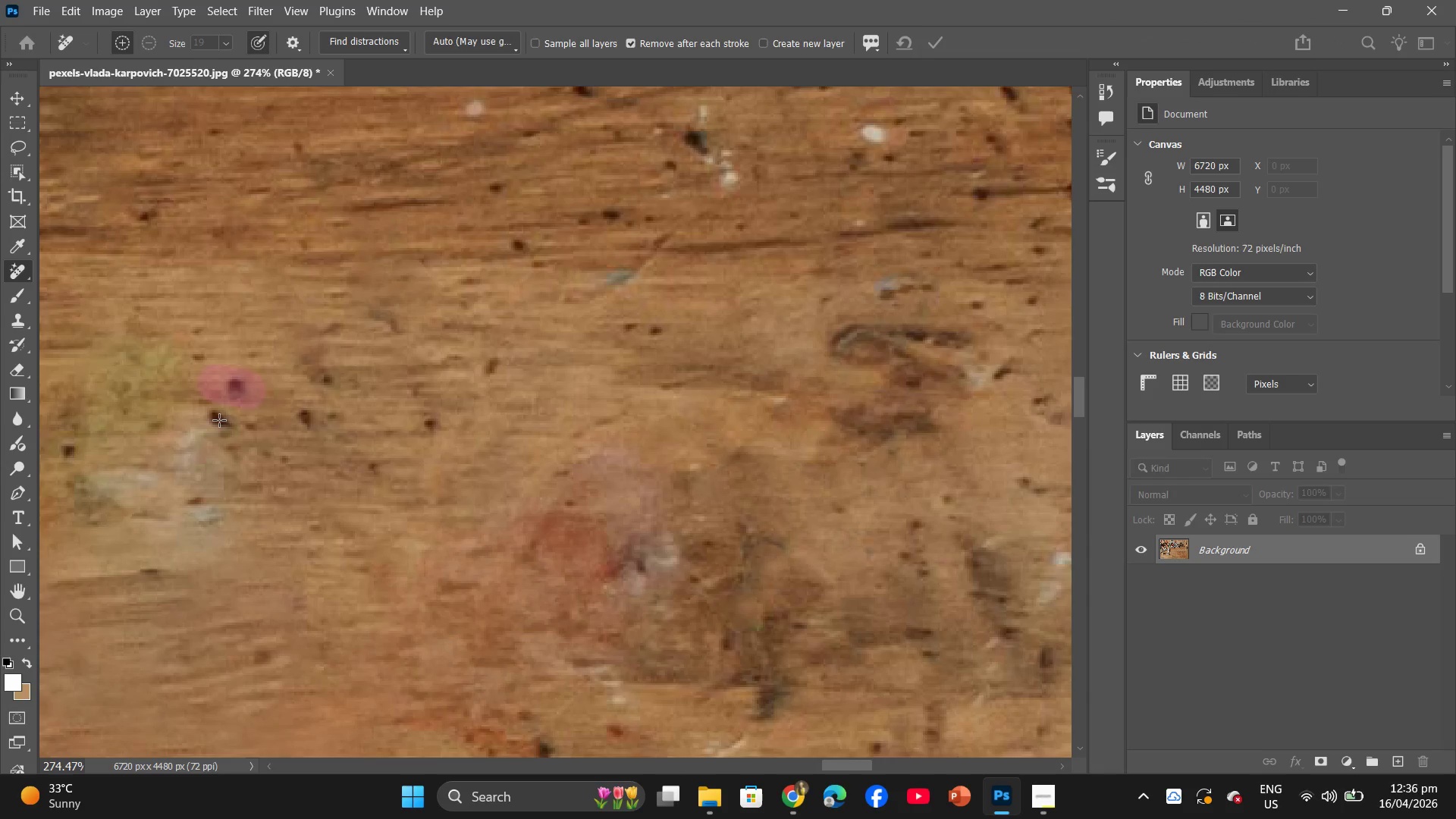 
left_click_drag(start_coordinate=[212, 410], to_coordinate=[226, 425])
 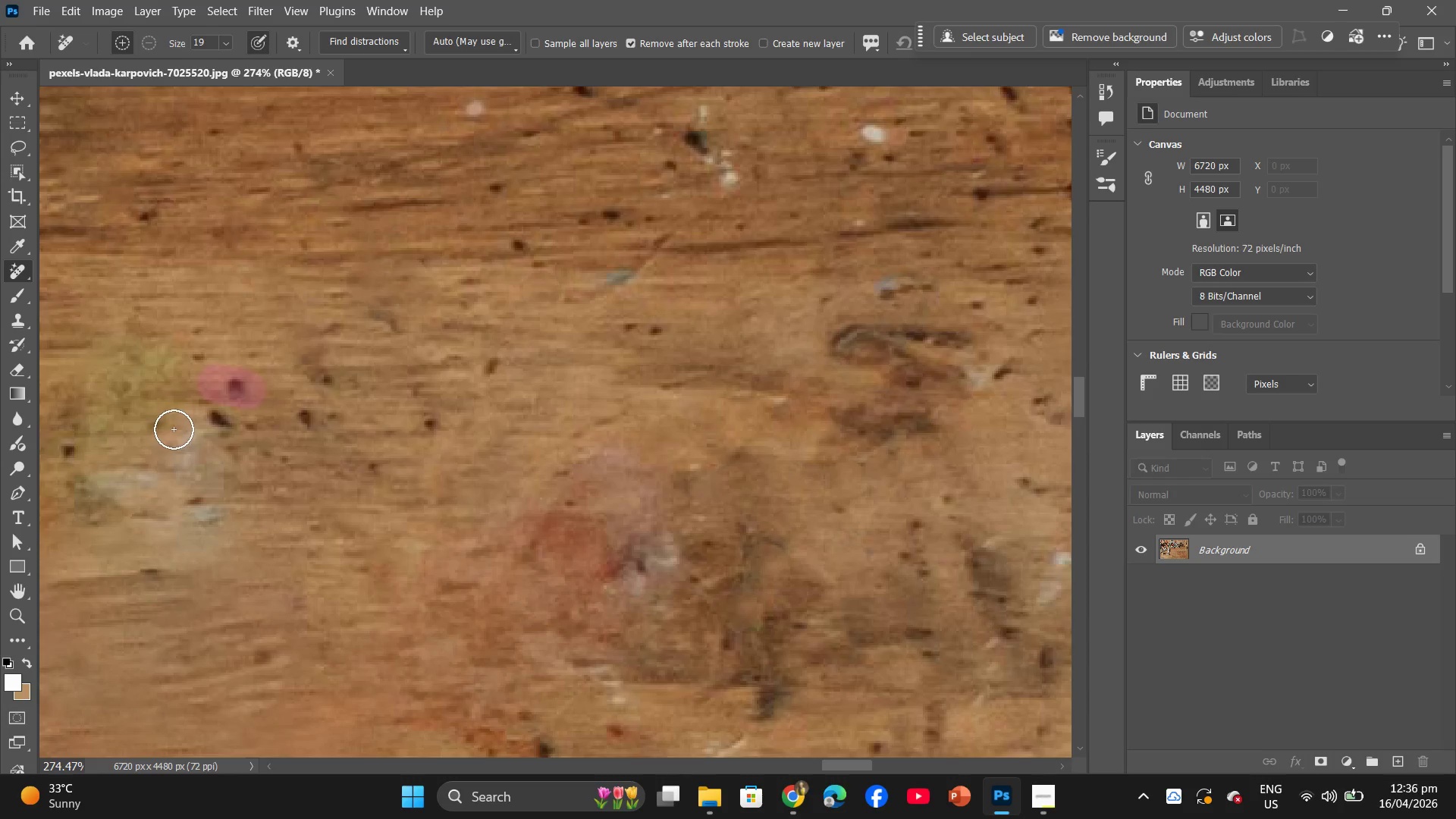 
left_click_drag(start_coordinate=[192, 424], to_coordinate=[228, 431])
 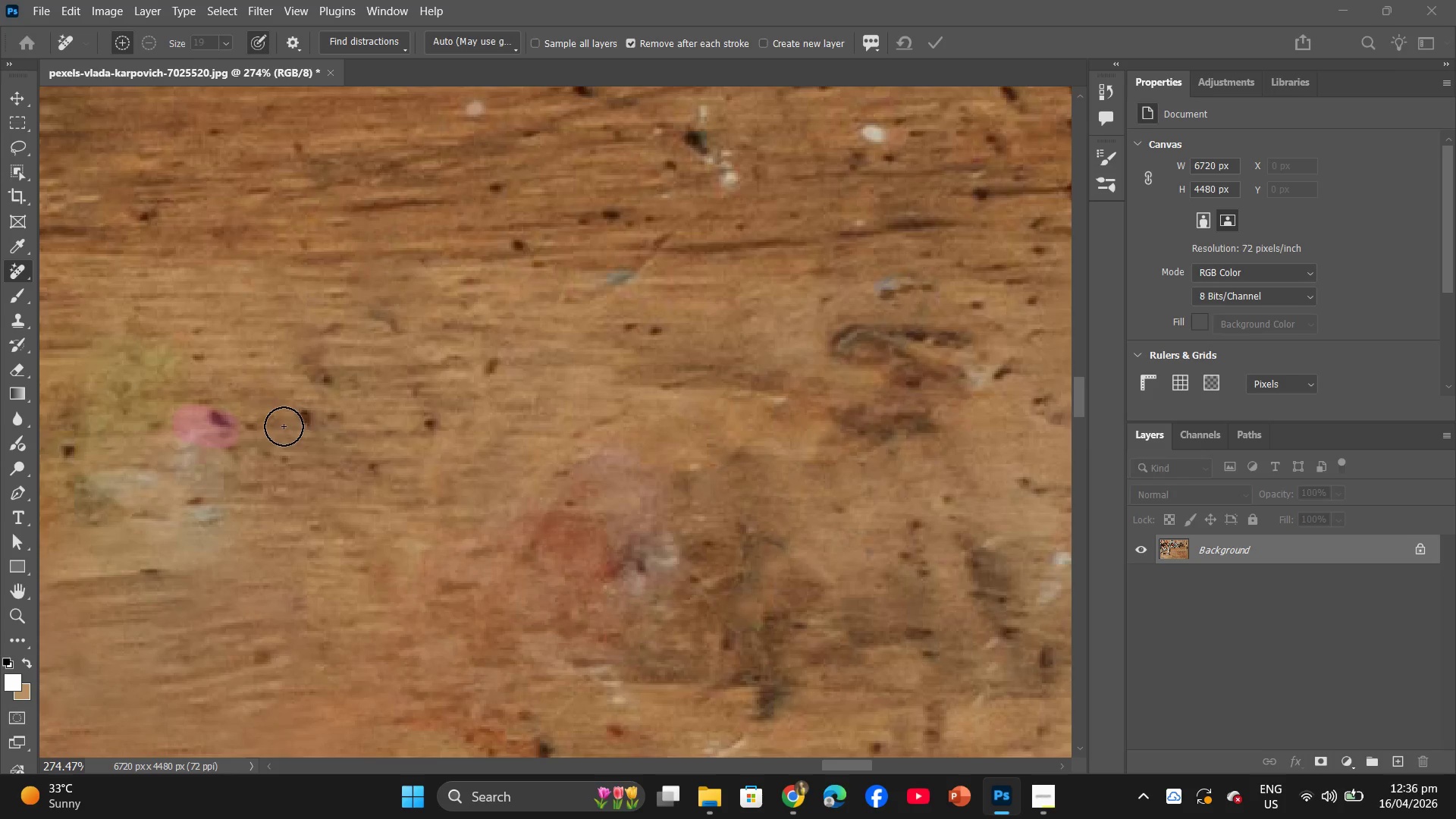 
left_click_drag(start_coordinate=[286, 425], to_coordinate=[323, 417])
 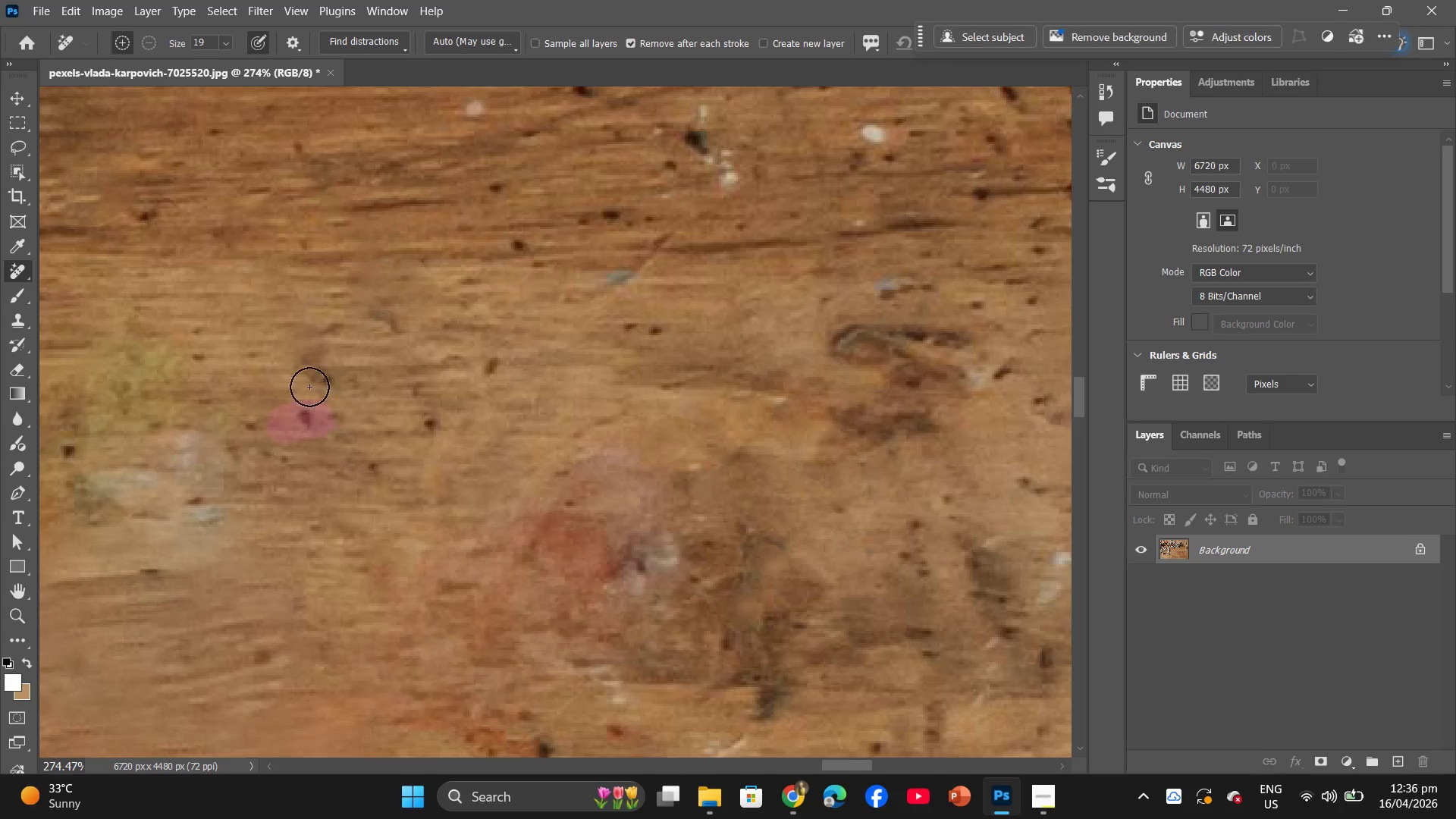 
left_click_drag(start_coordinate=[320, 383], to_coordinate=[342, 378])
 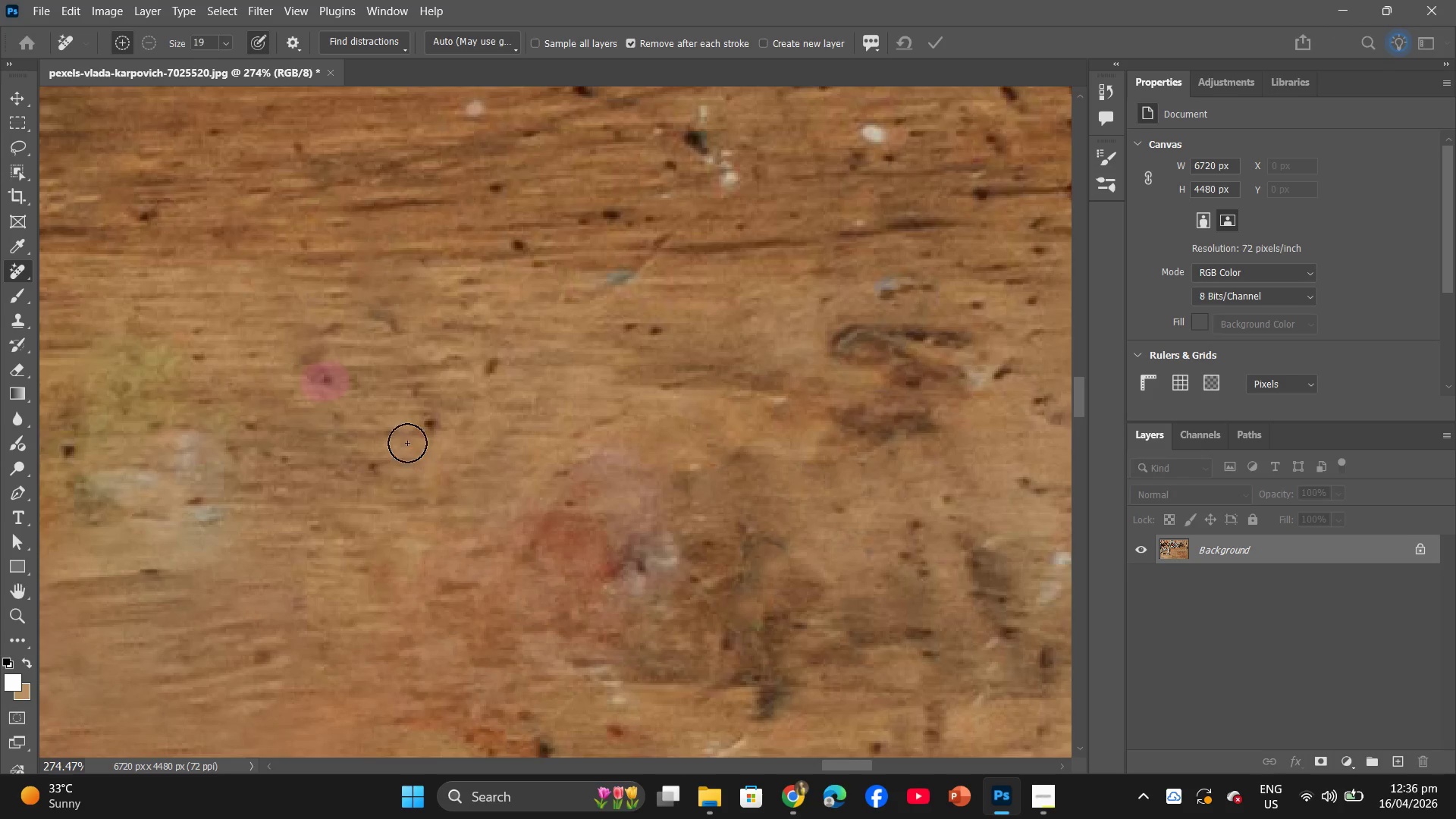 
left_click_drag(start_coordinate=[422, 430], to_coordinate=[440, 427])
 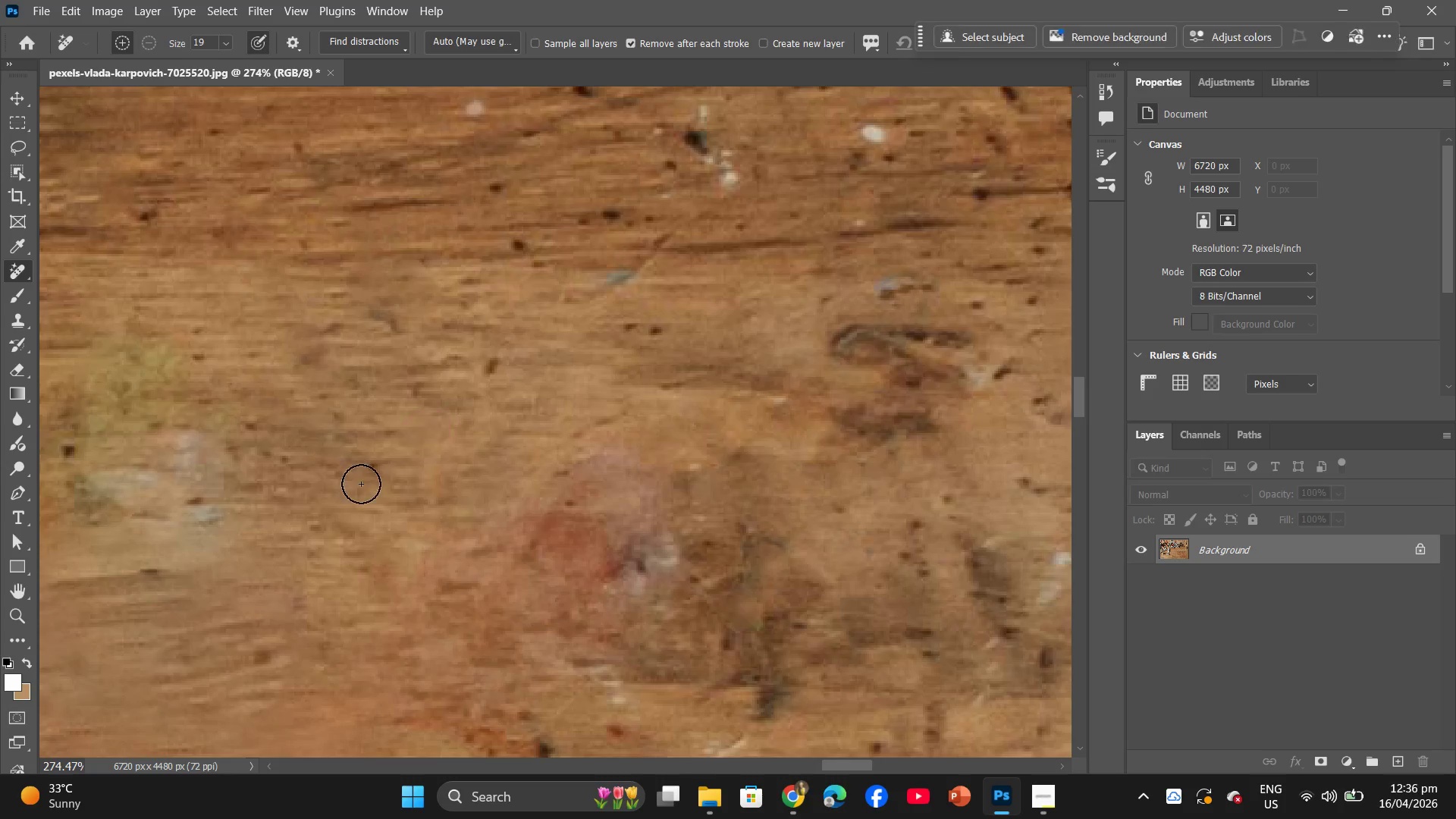 
left_click_drag(start_coordinate=[369, 475], to_coordinate=[390, 467])
 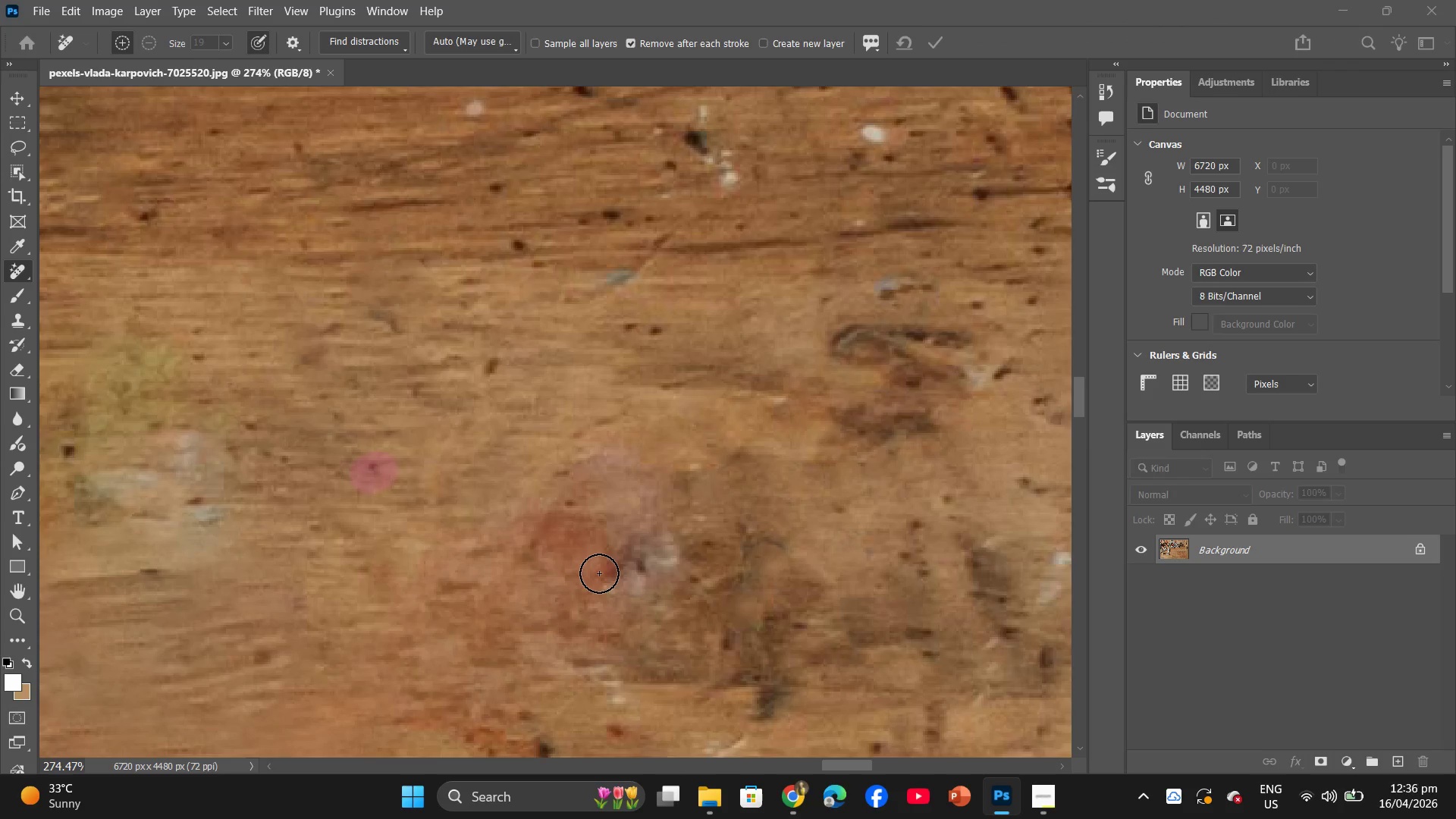 
hold_key(key=AltLeft, duration=1.5)
 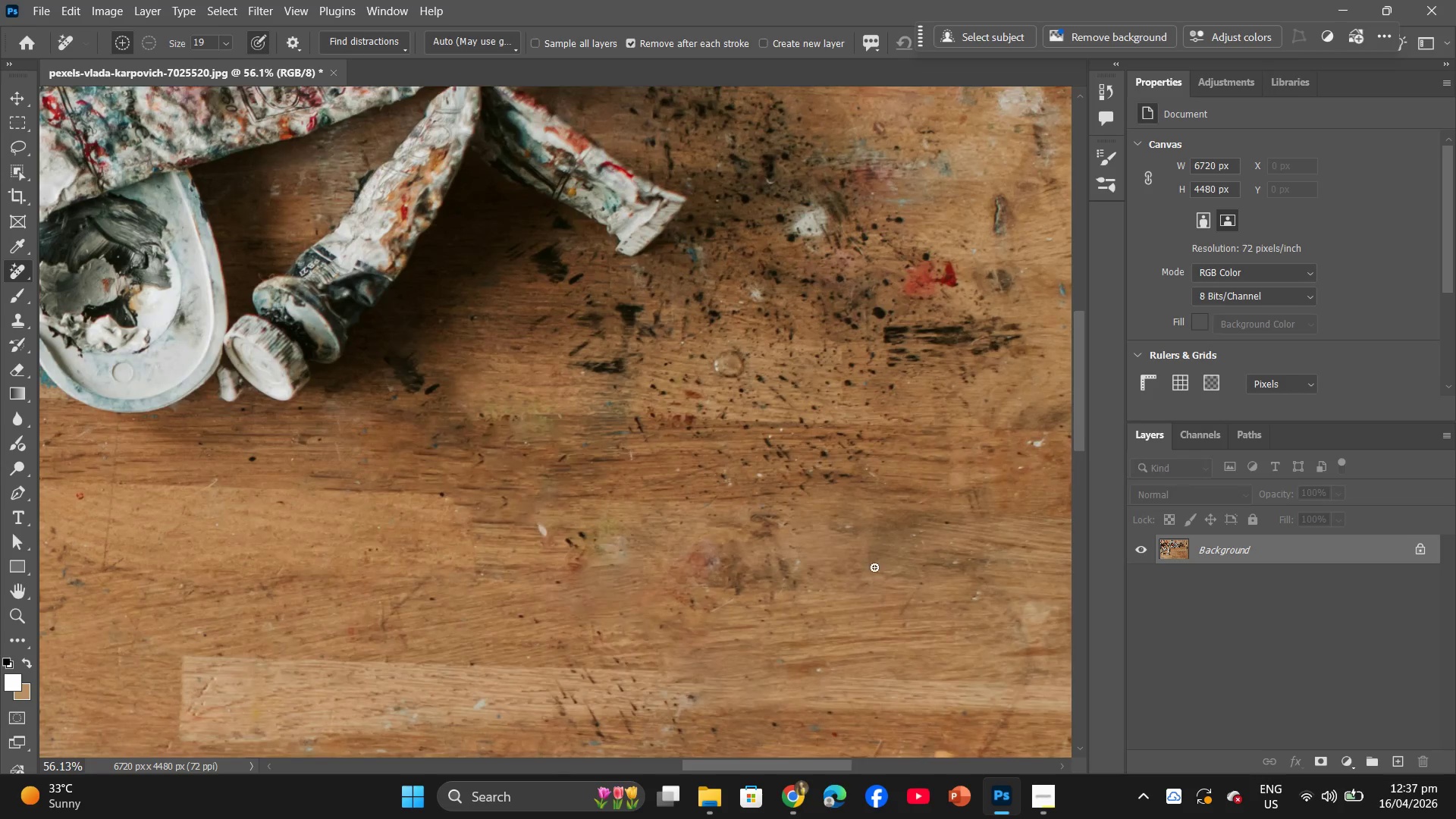 
hold_key(key=Space, duration=1.8)
 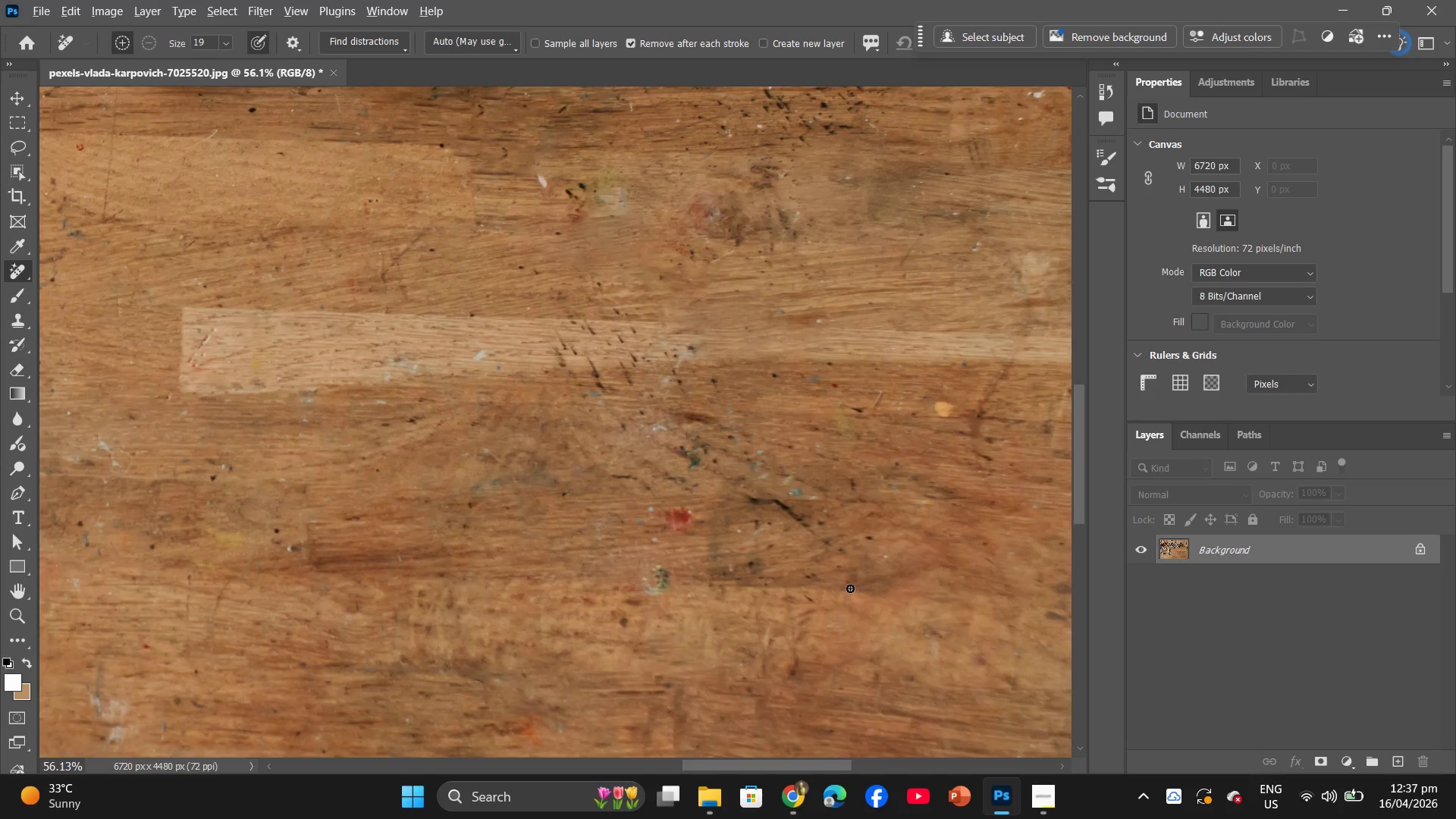 
scroll: coordinate [874, 566], scroll_direction: down, amount: 24.0
 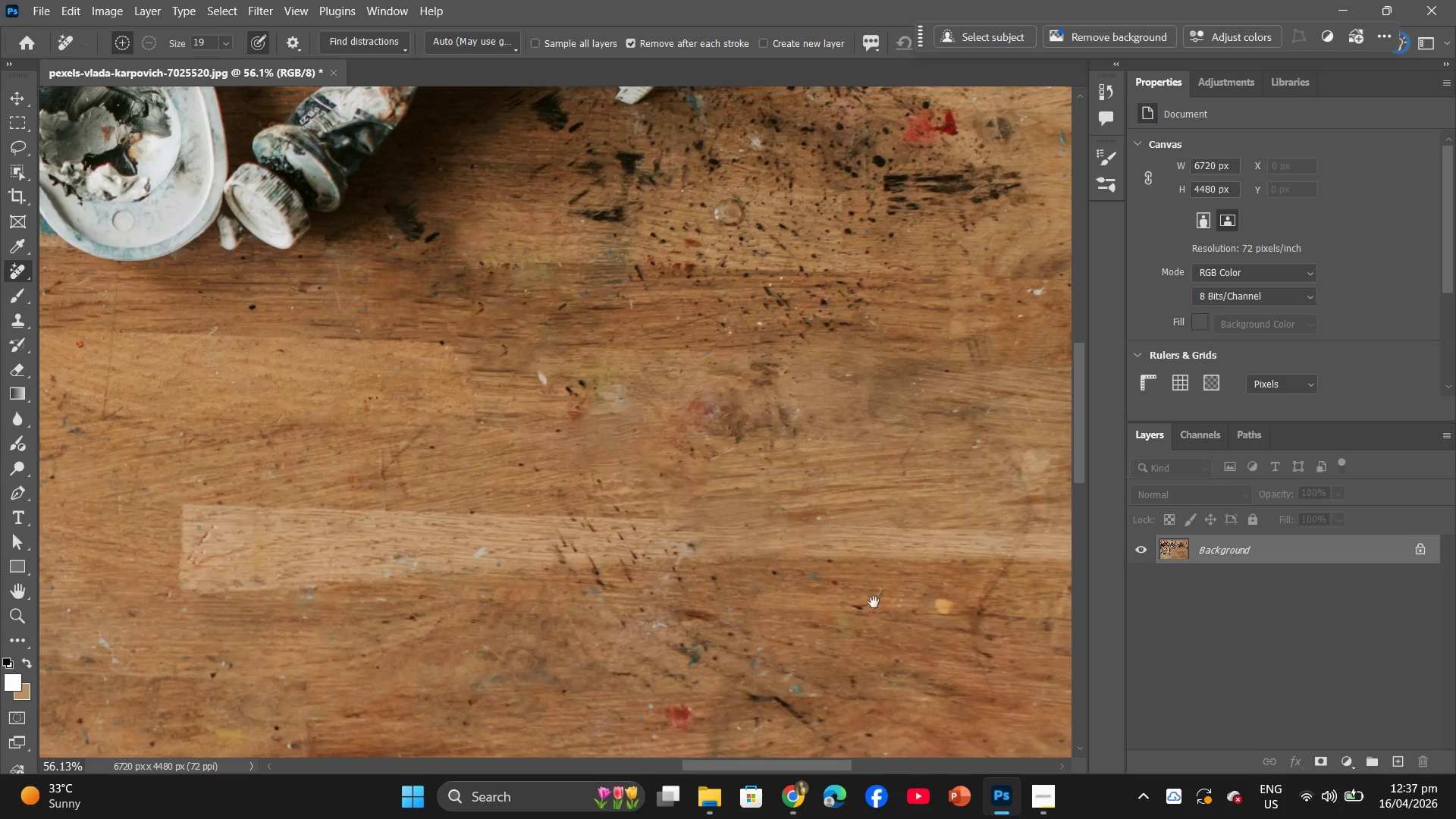 
key(Space)
 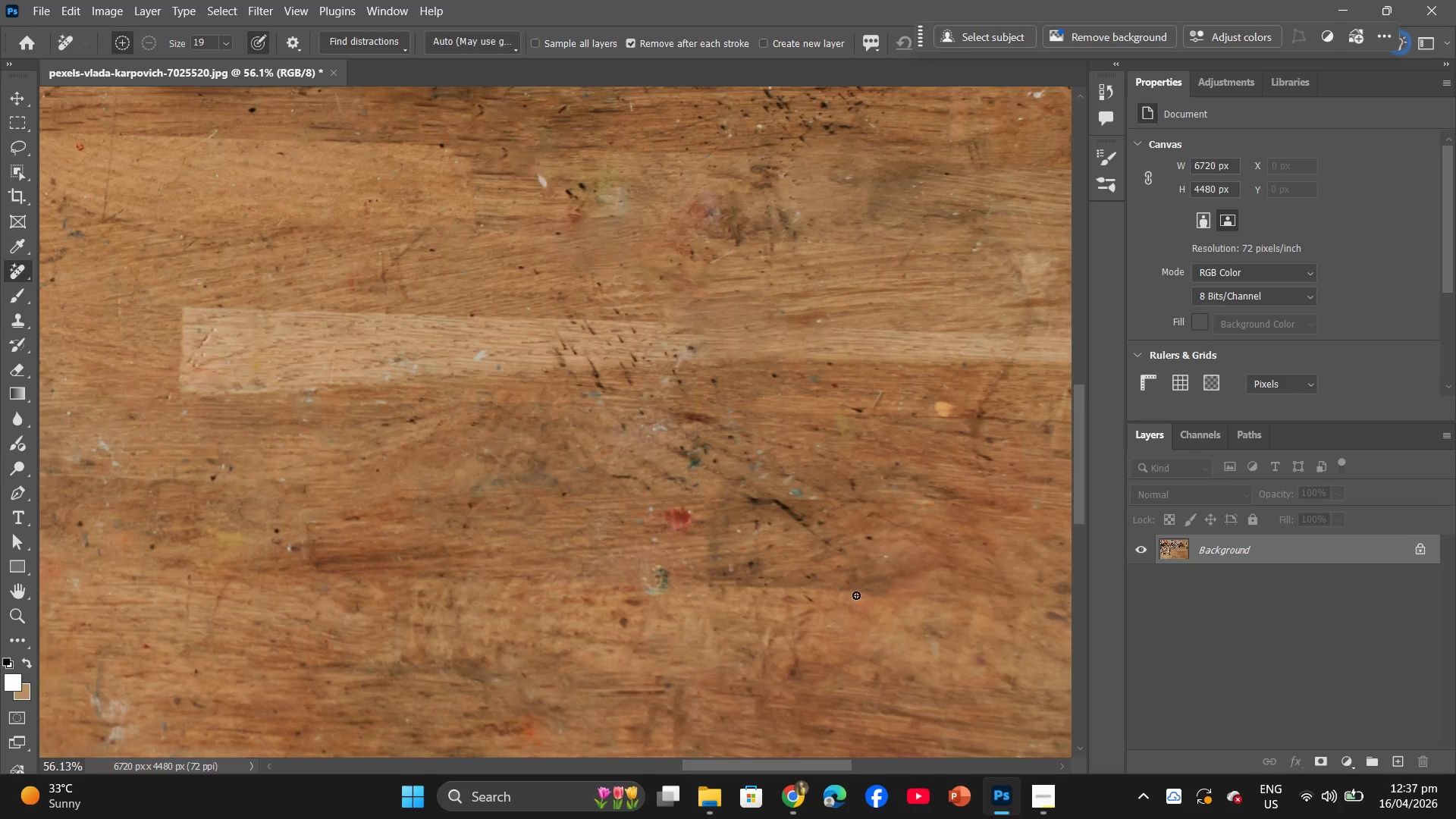 
hold_key(key=Space, duration=2.48)
 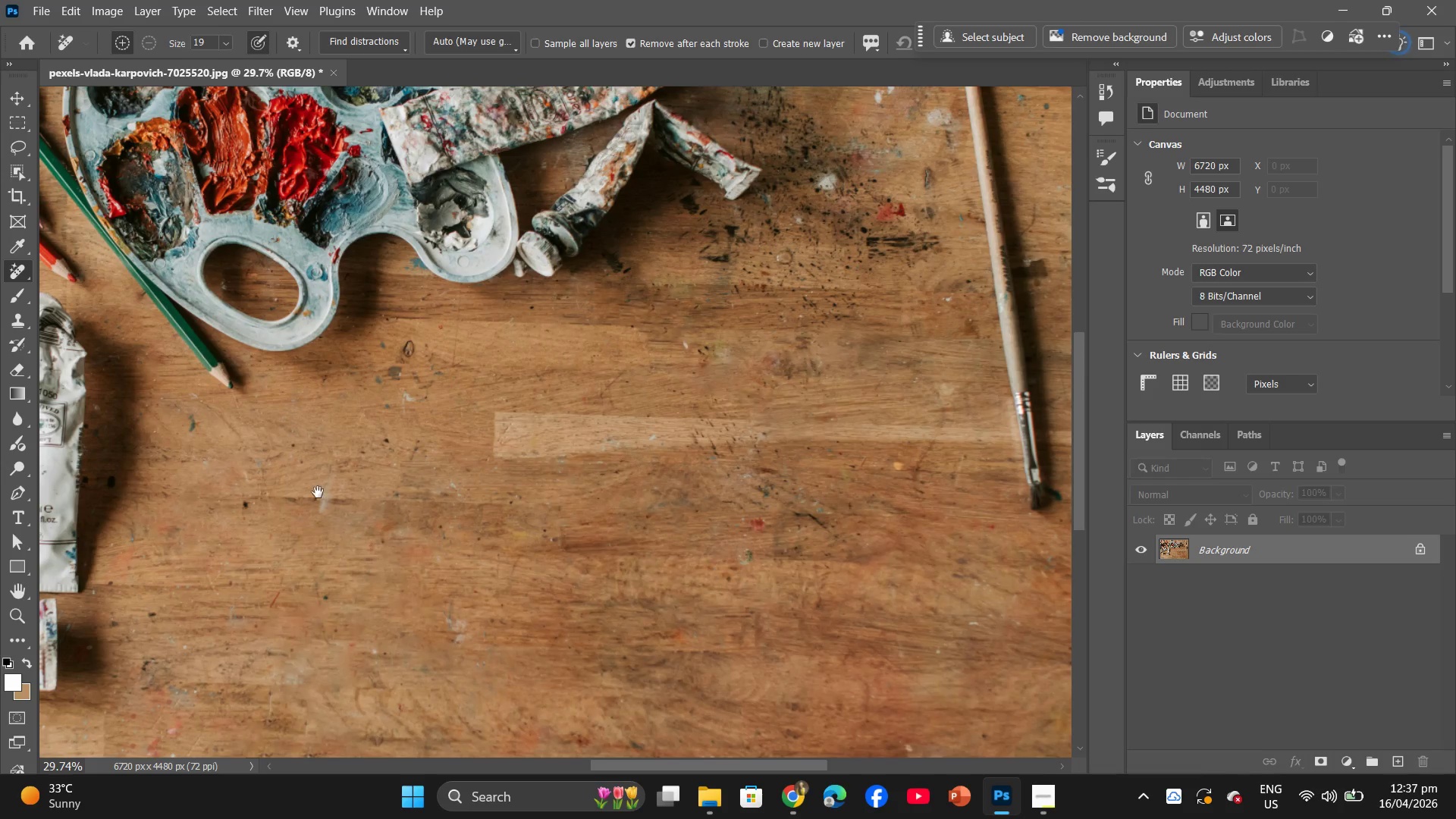 
key(Alt+AltLeft)
 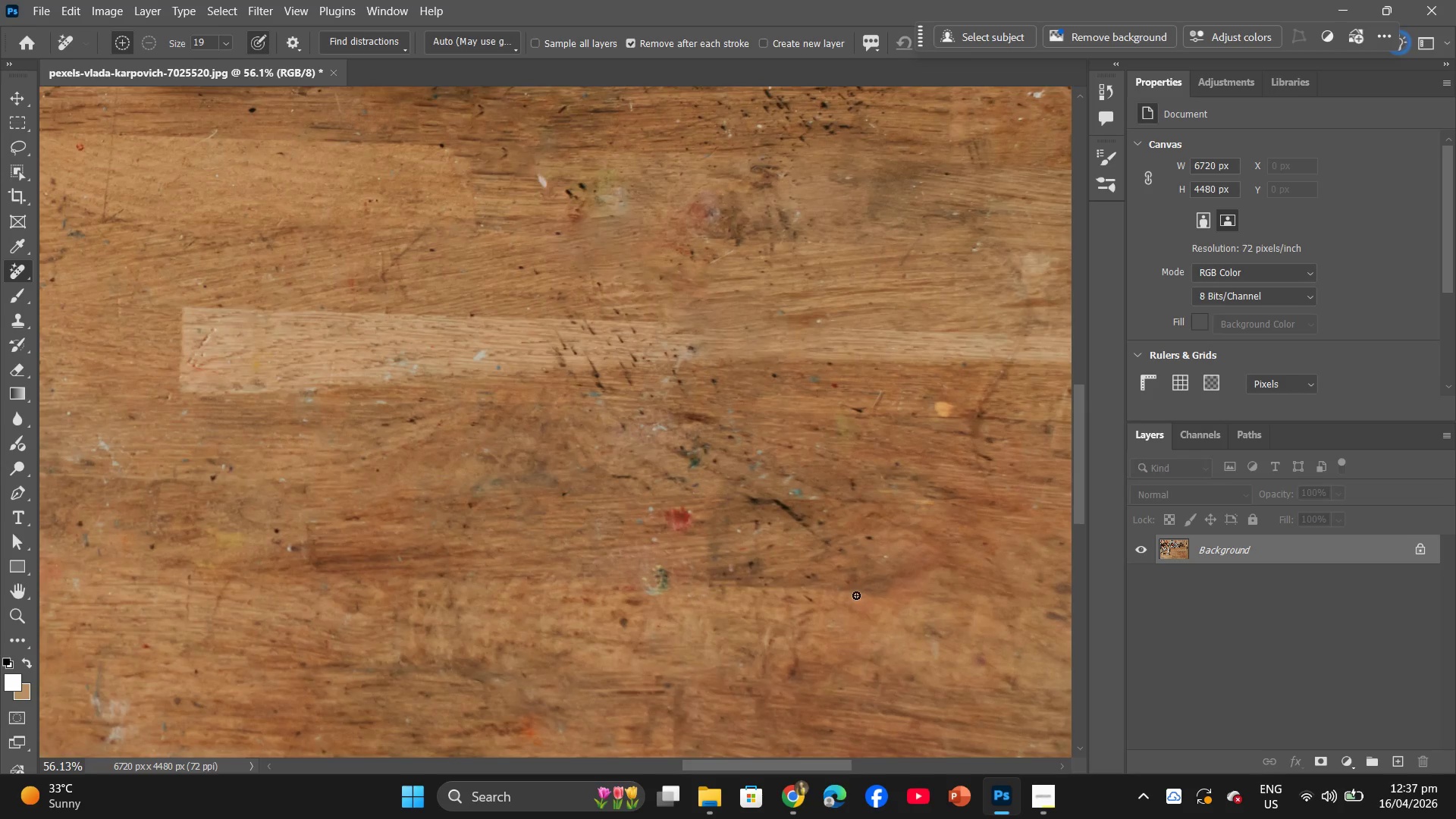 
hold_key(key=AltLeft, duration=1.5)
scroll: coordinate [846, 577], scroll_direction: down, amount: 19.0
 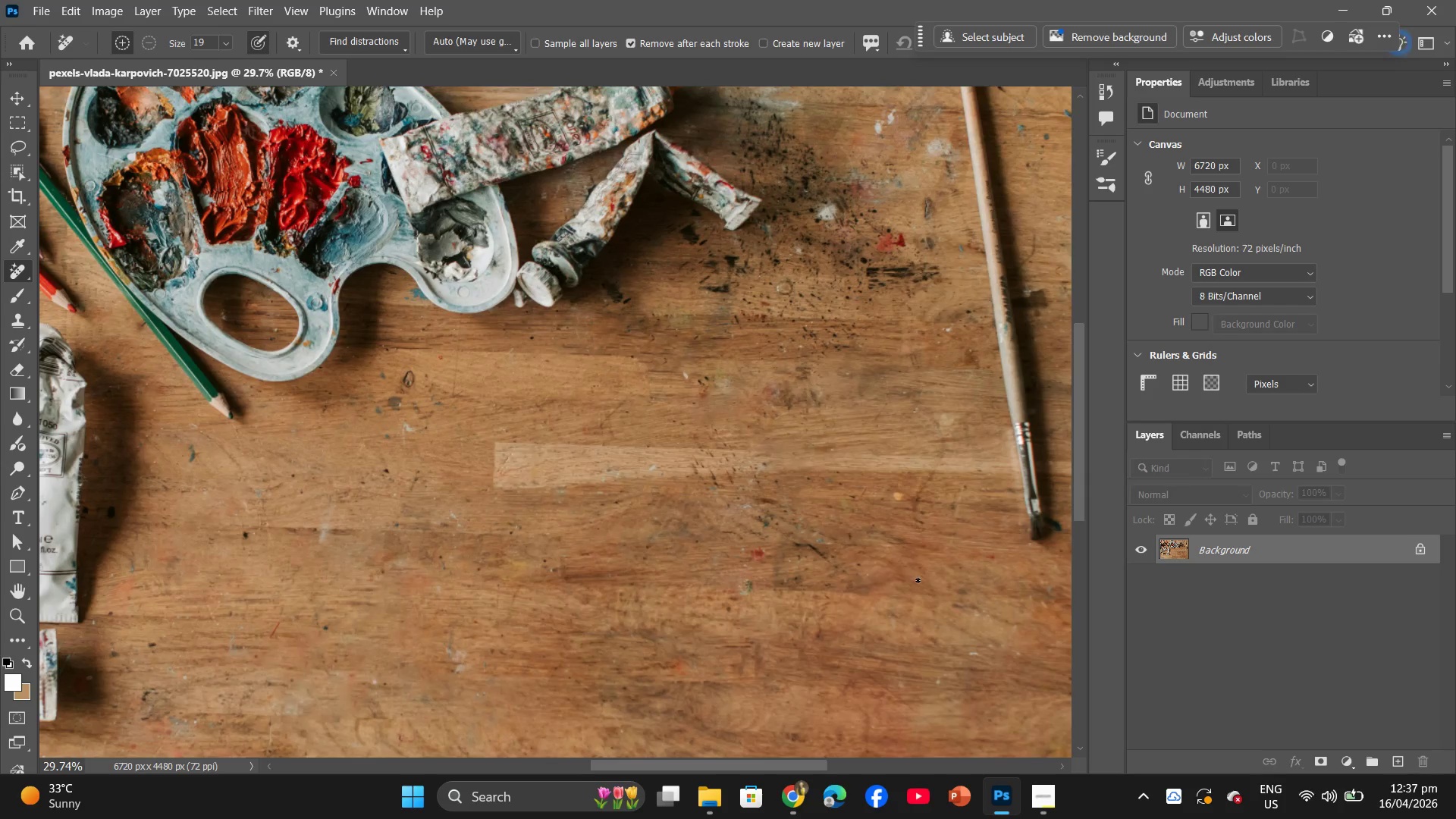 
hold_key(key=Space, duration=0.31)
 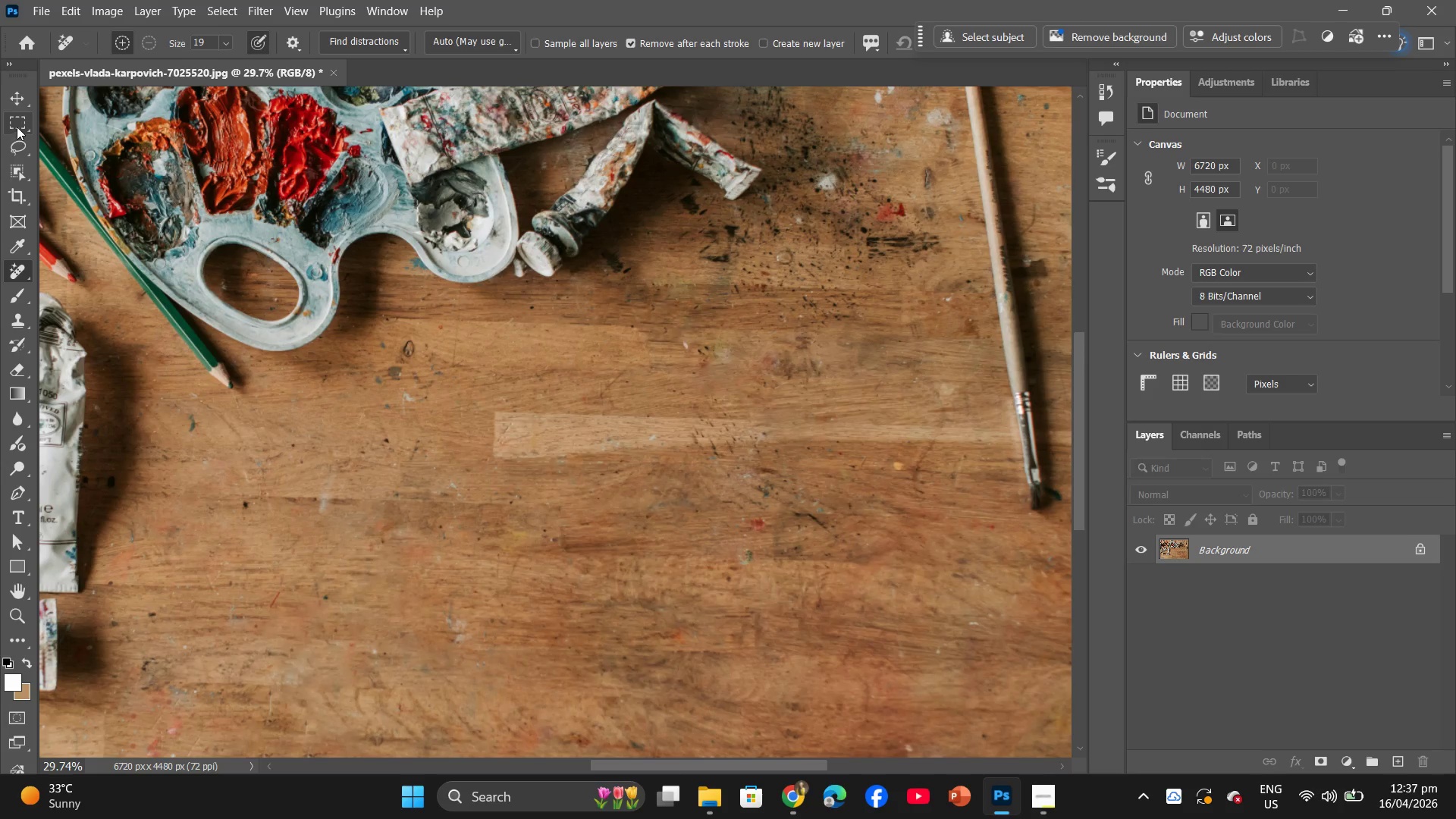 
scroll: coordinate [918, 580], scroll_direction: down, amount: 2.0
 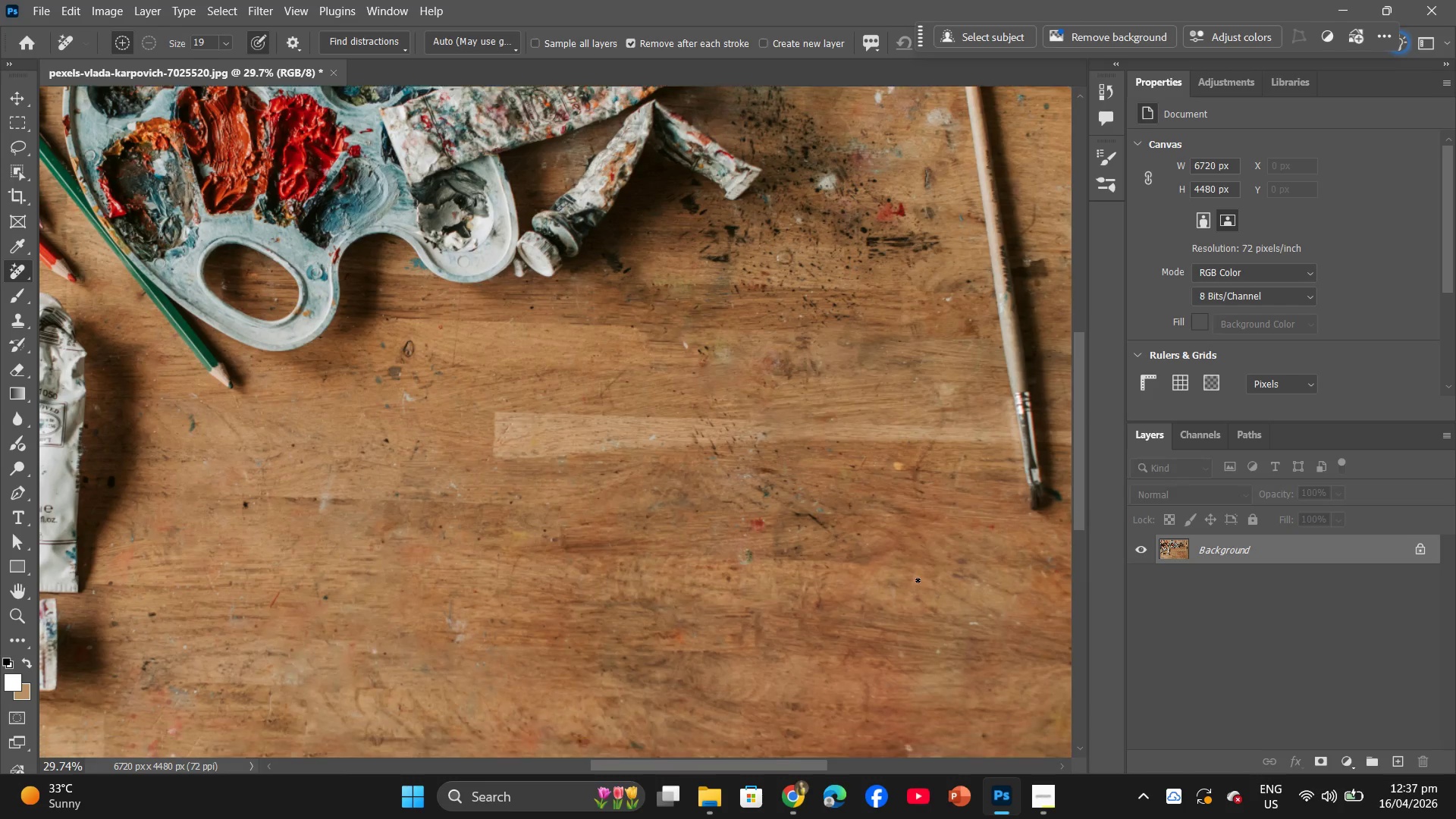 
left_click([18, 152])
 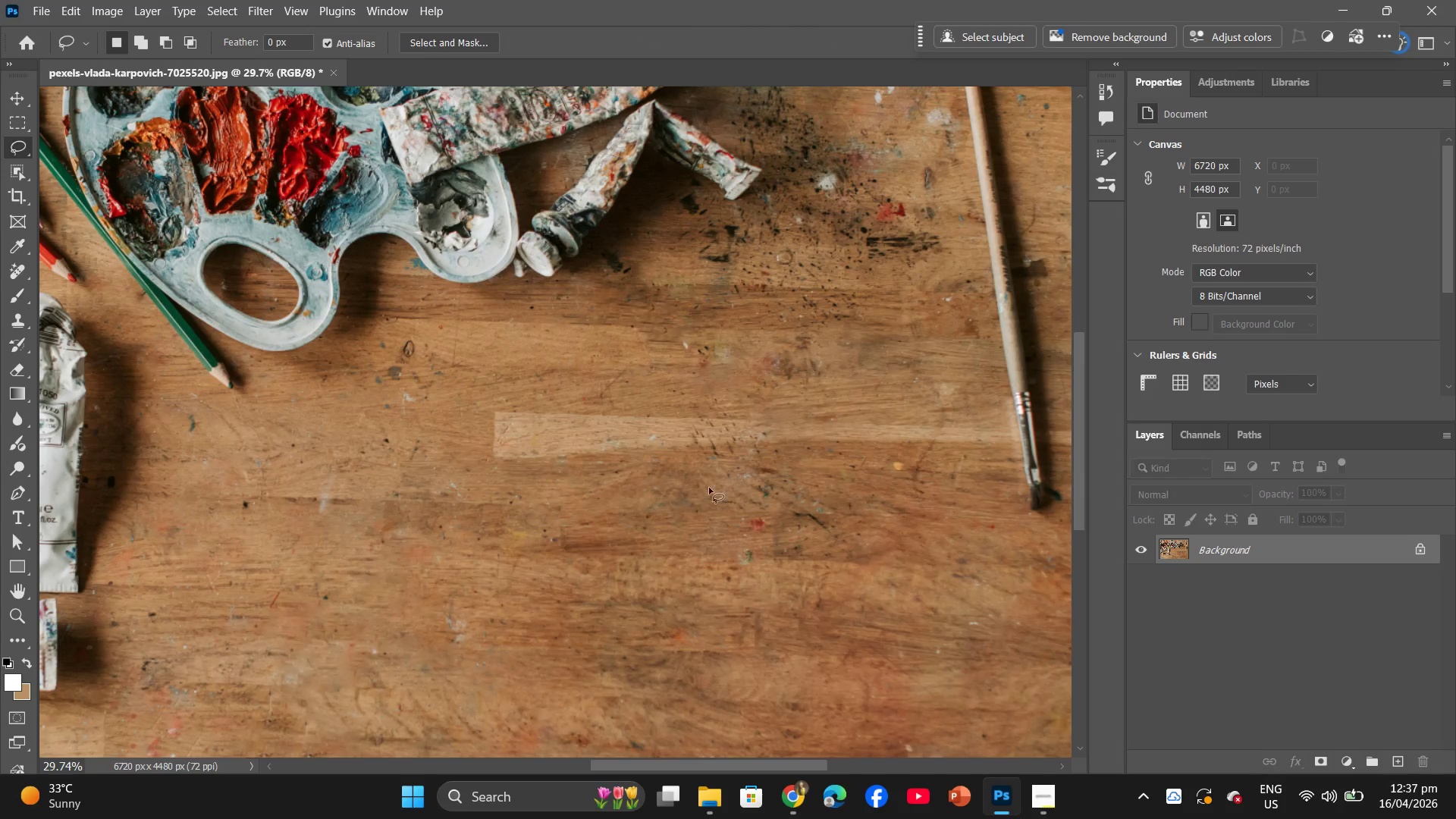 
hold_key(key=AltLeft, duration=1.91)
scroll: coordinate [722, 450], scroll_direction: up, amount: 21.0
 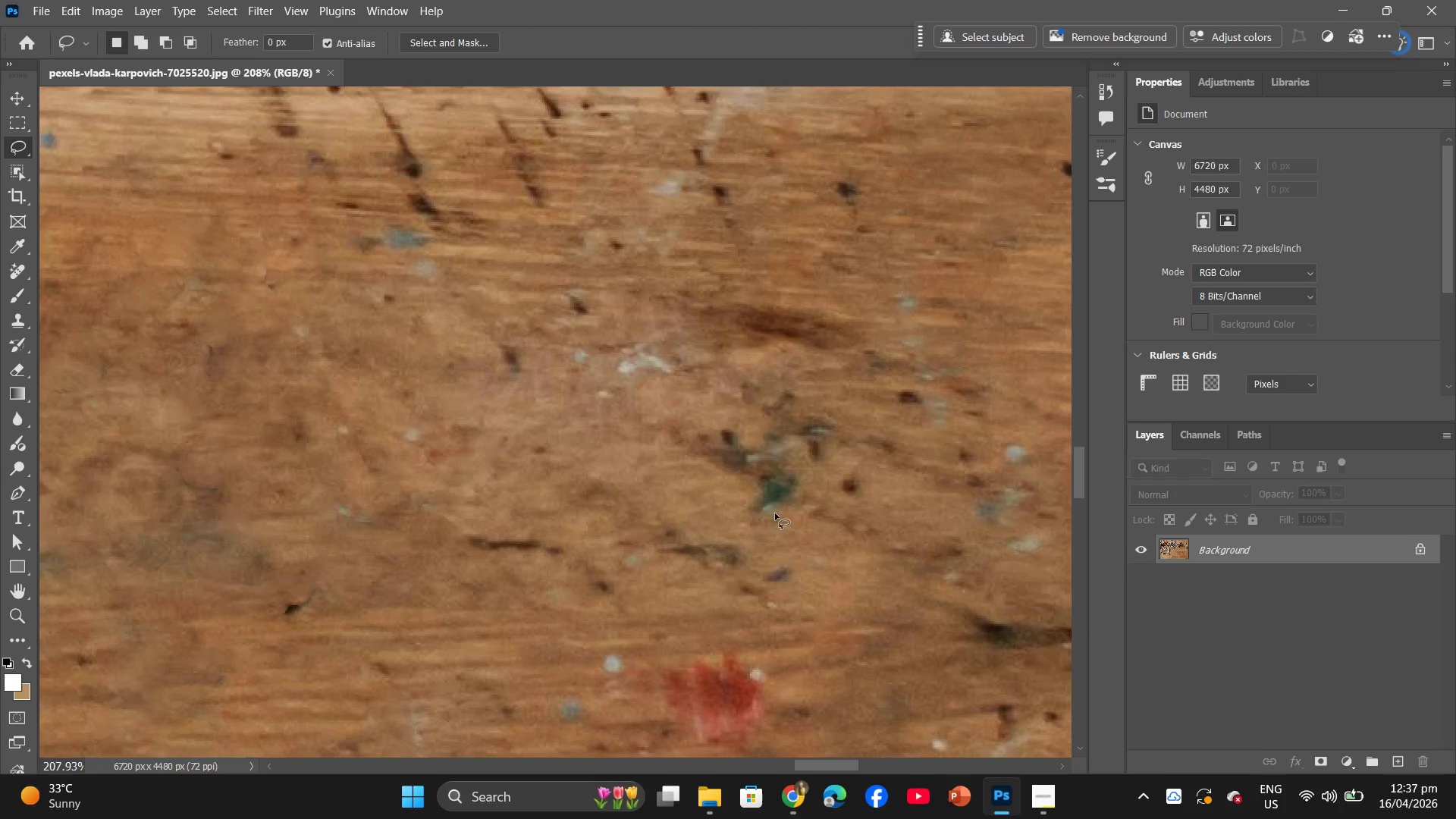 
left_click_drag(start_coordinate=[768, 516], to_coordinate=[780, 515])
 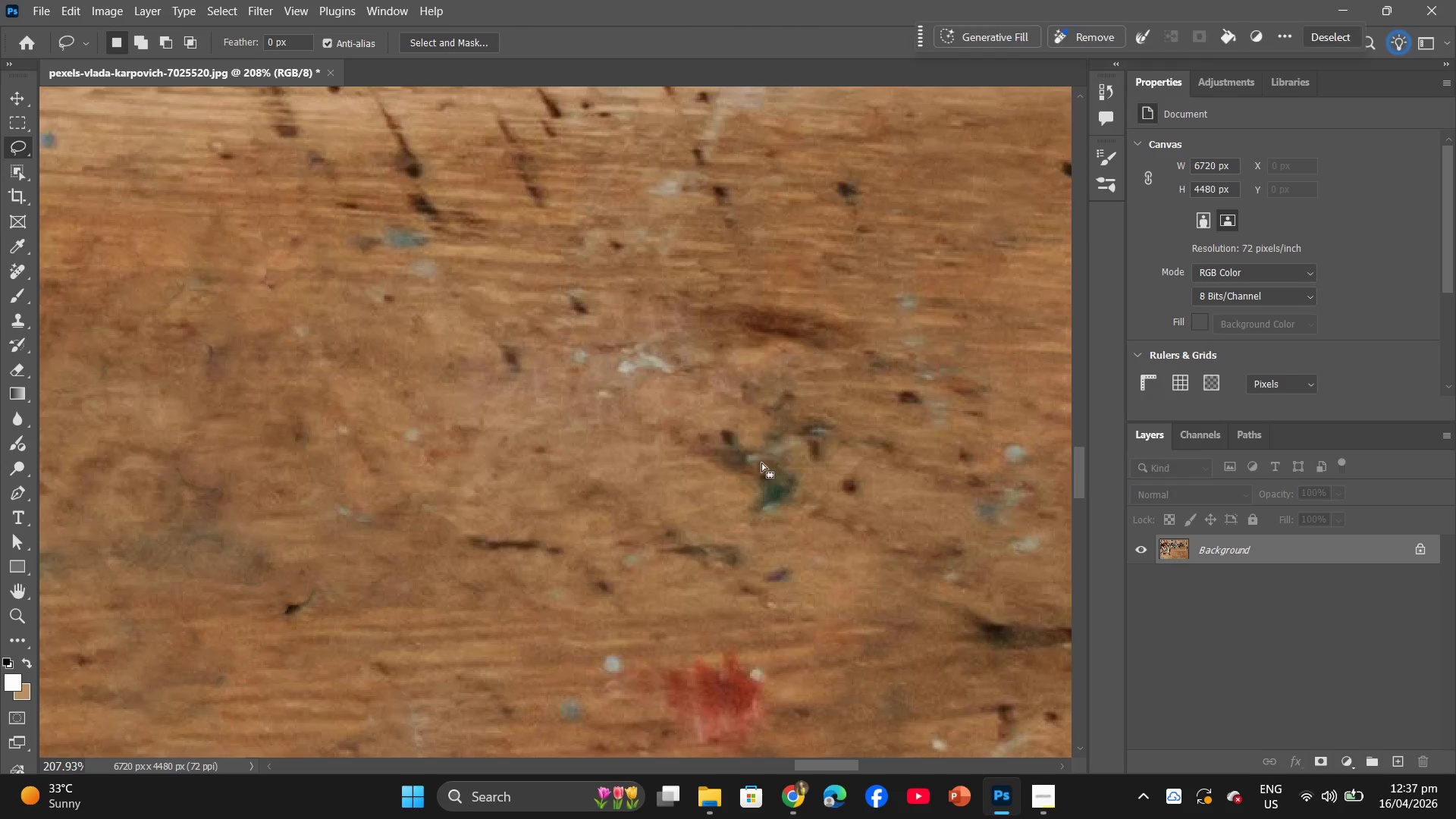 
double_click([761, 462])
 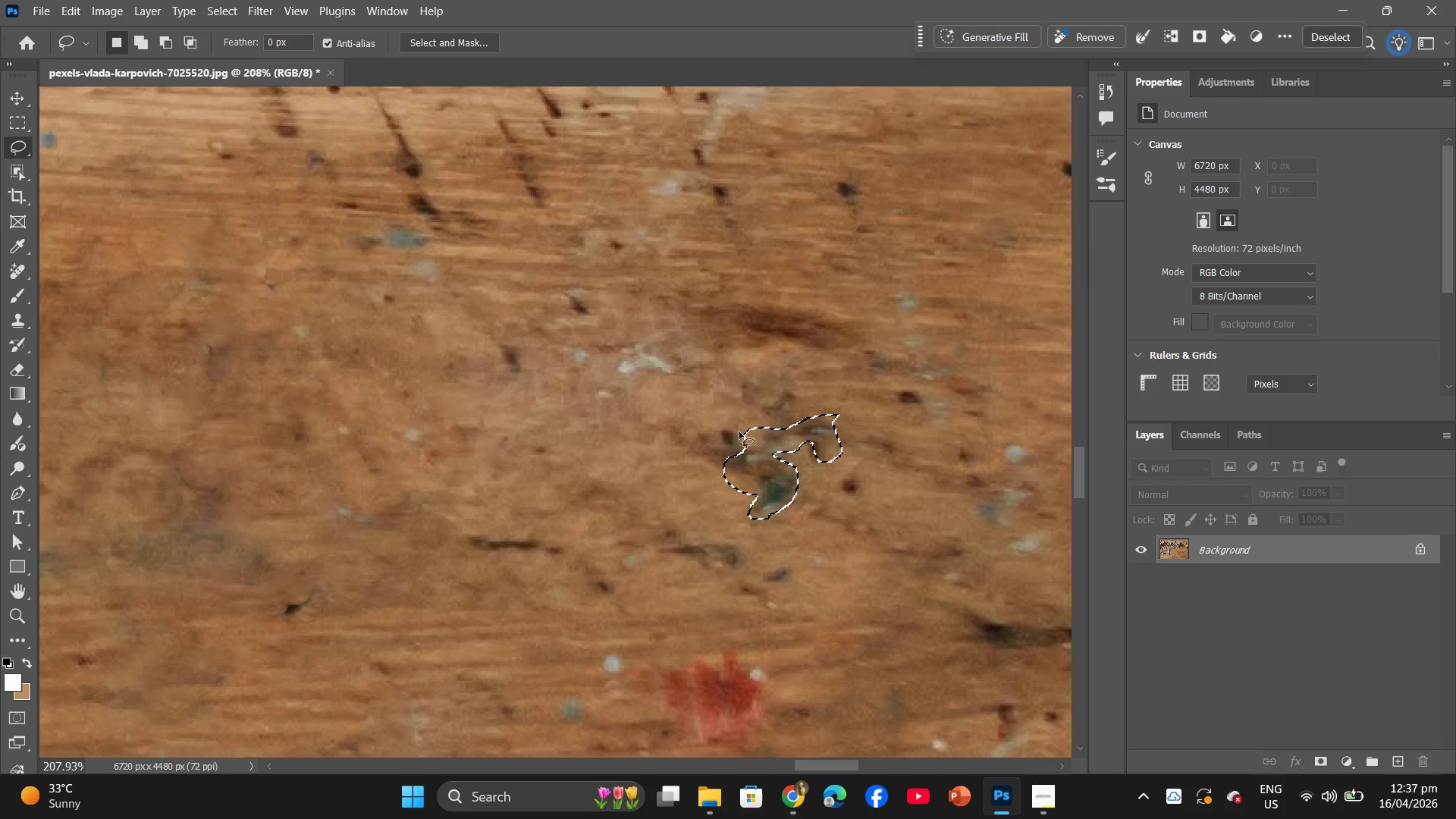 
right_click([767, 461])
 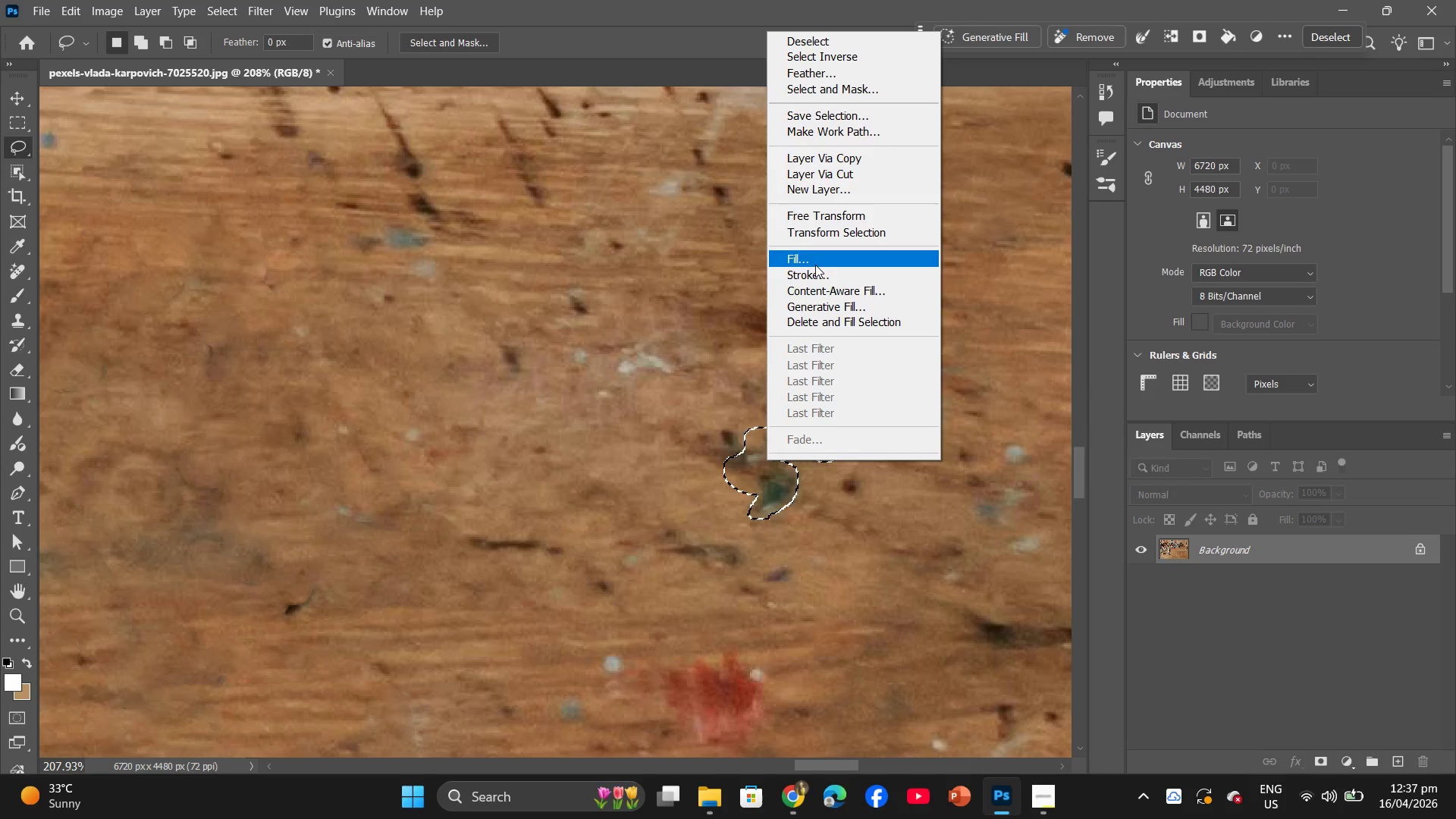 
left_click([814, 259])
 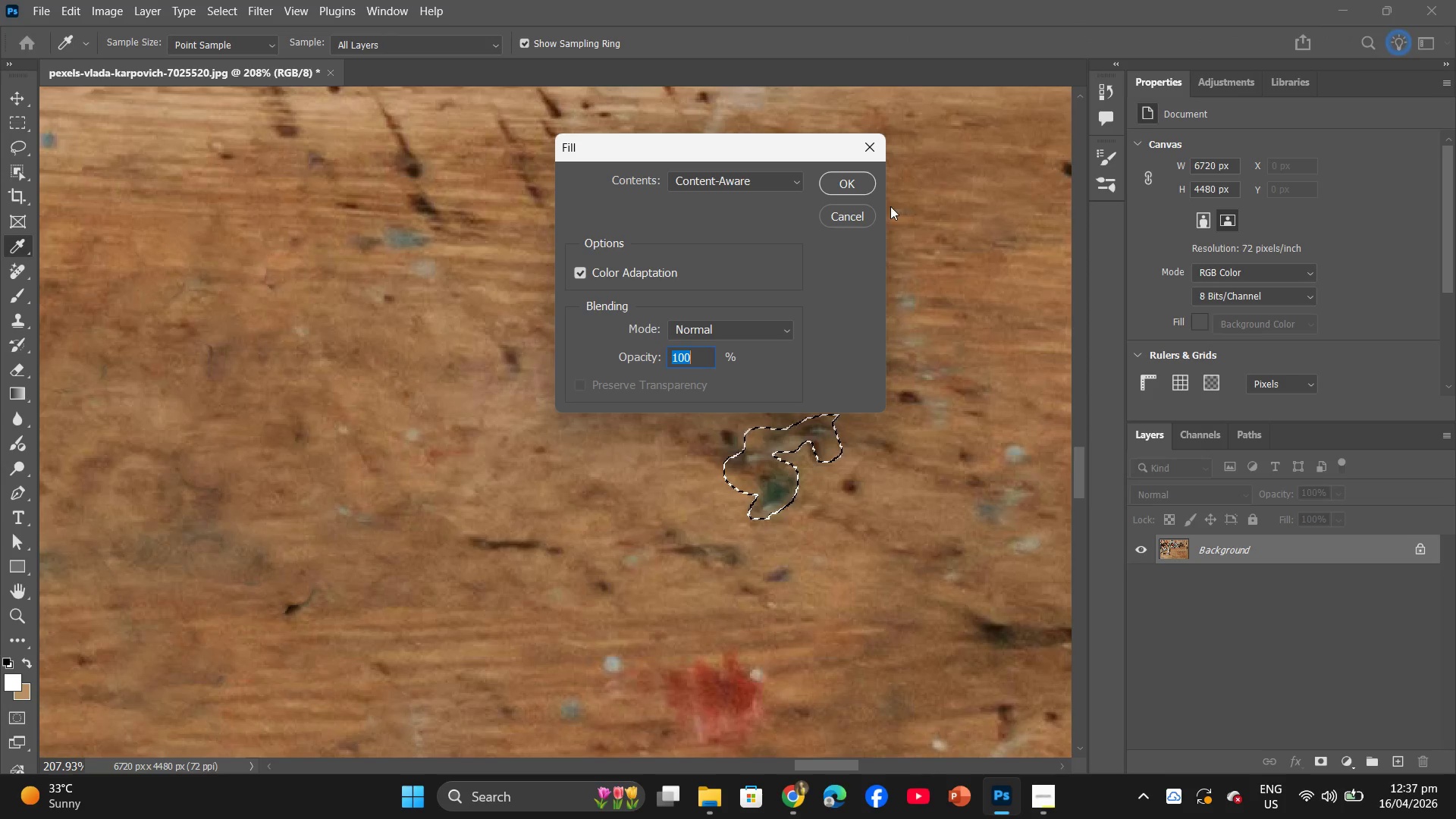 
left_click([825, 170])
 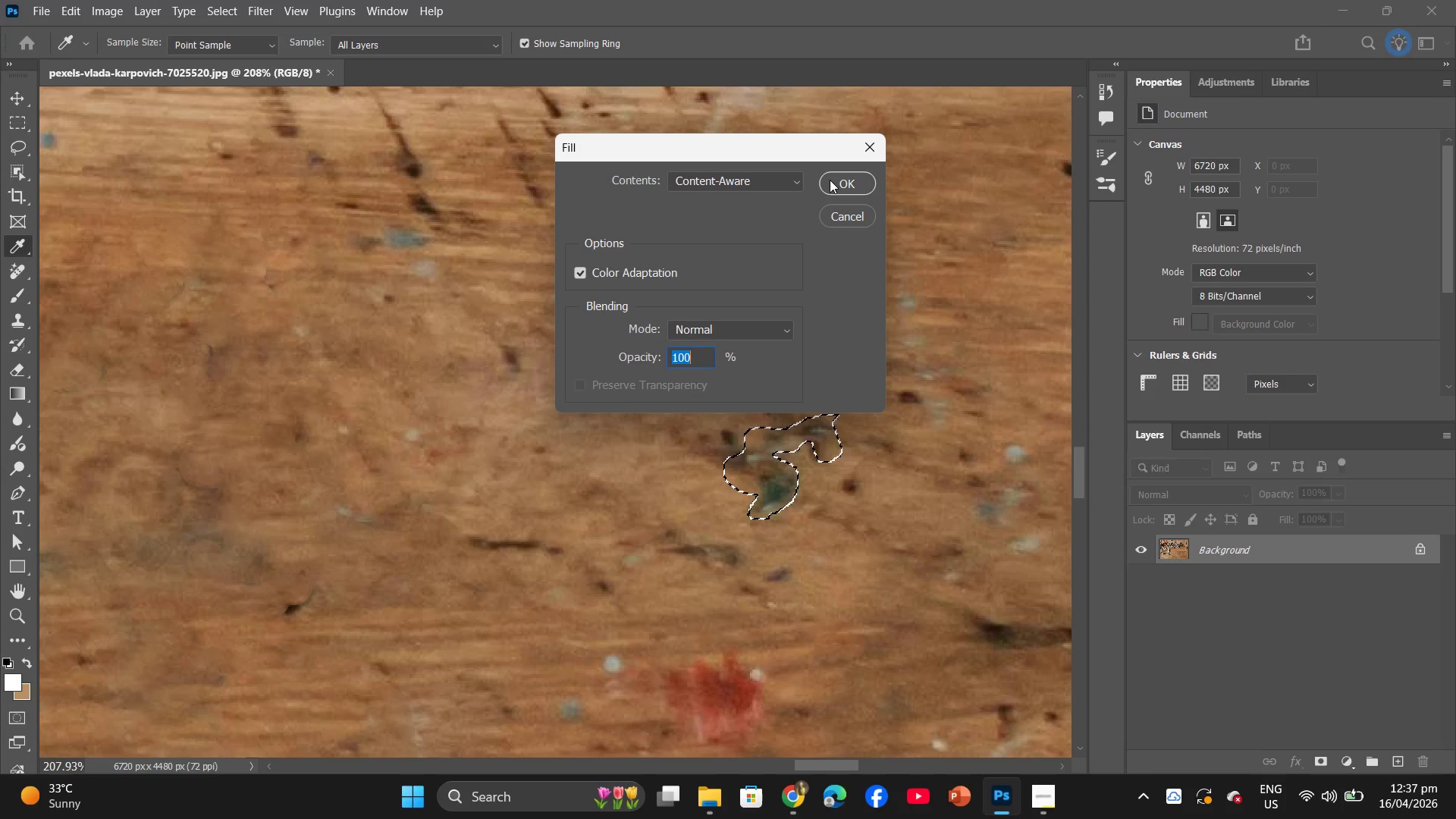 
left_click([830, 180])
 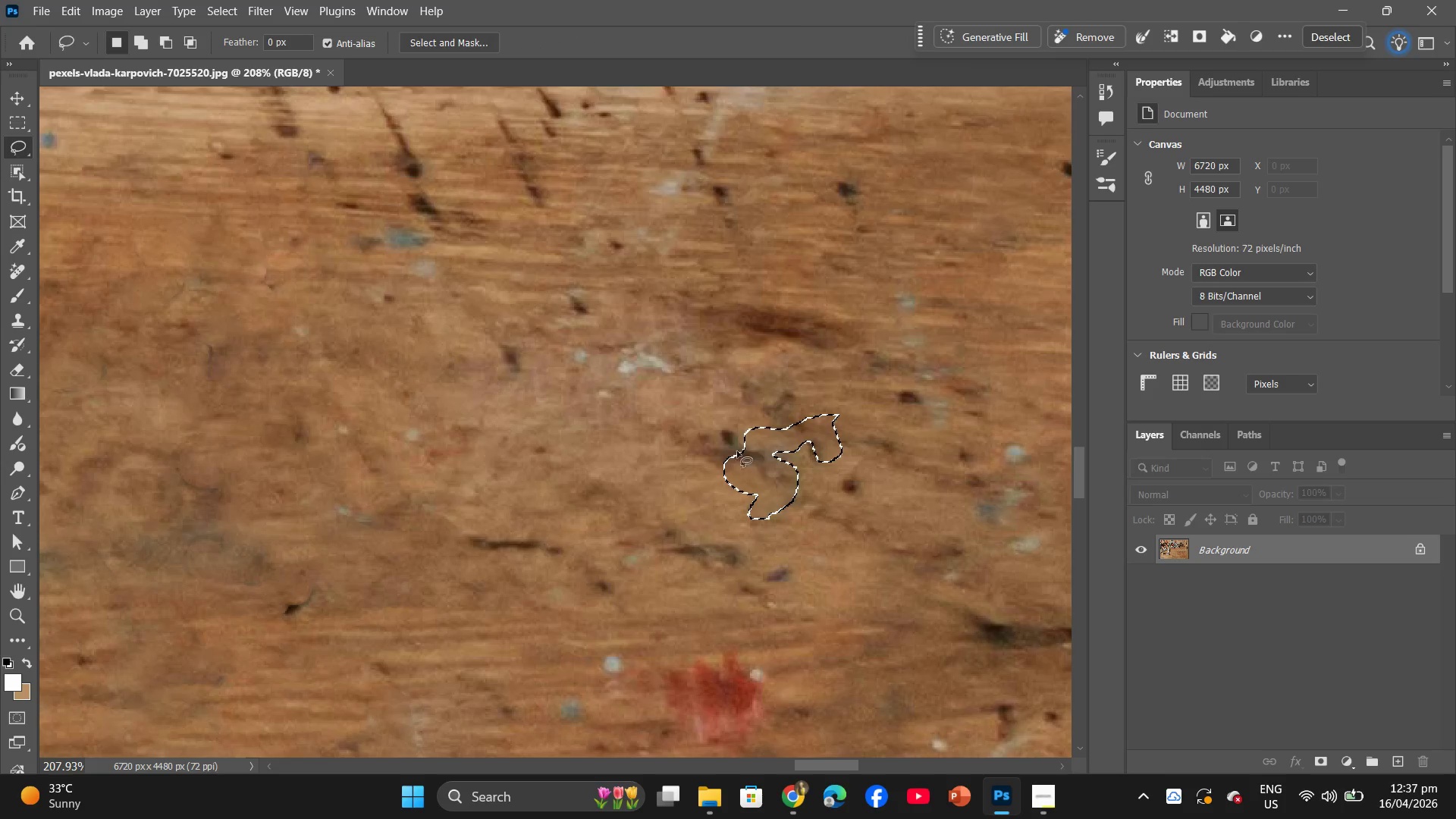 
left_click_drag(start_coordinate=[701, 444], to_coordinate=[714, 442])
 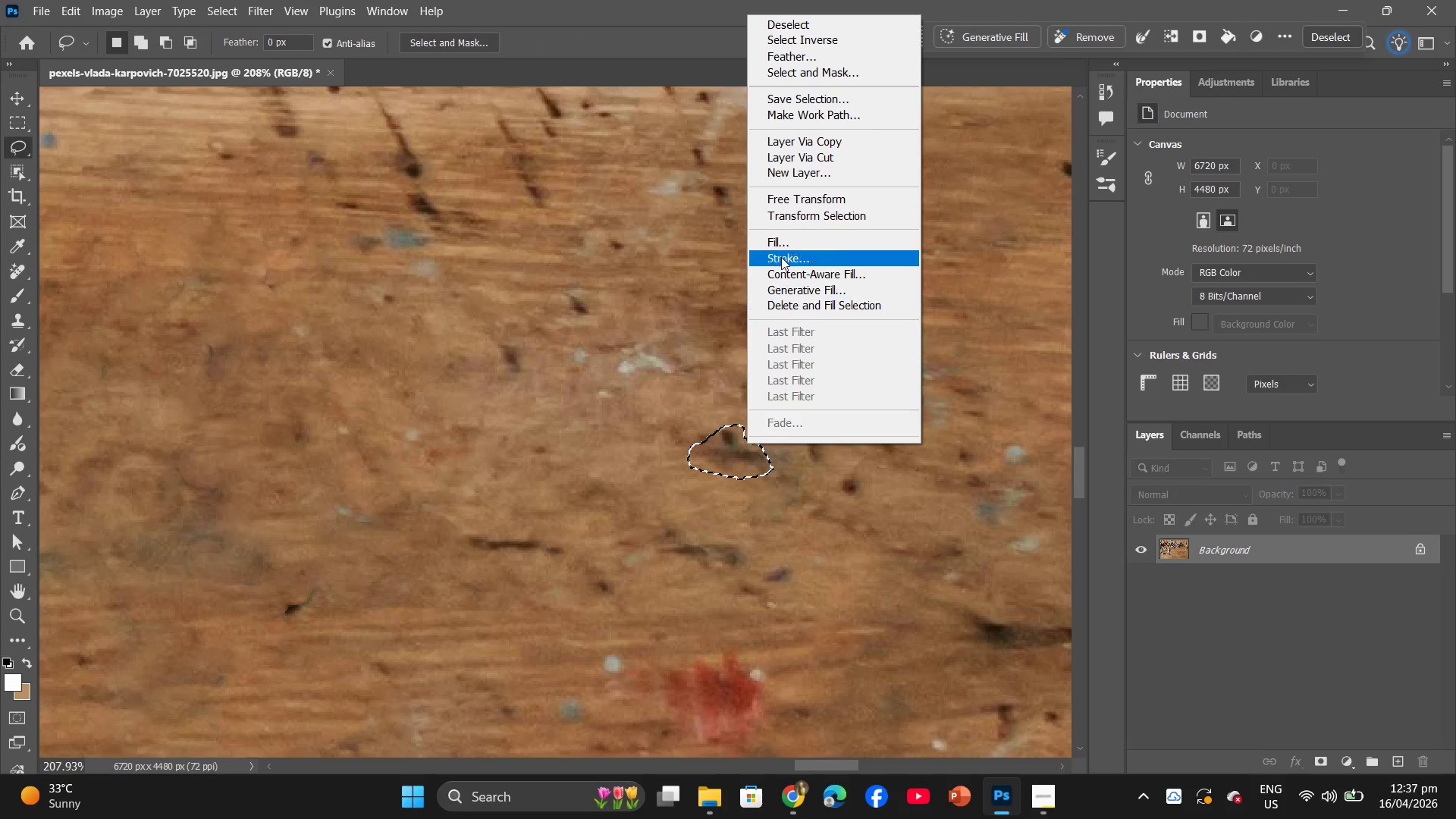 
left_click([779, 240])
 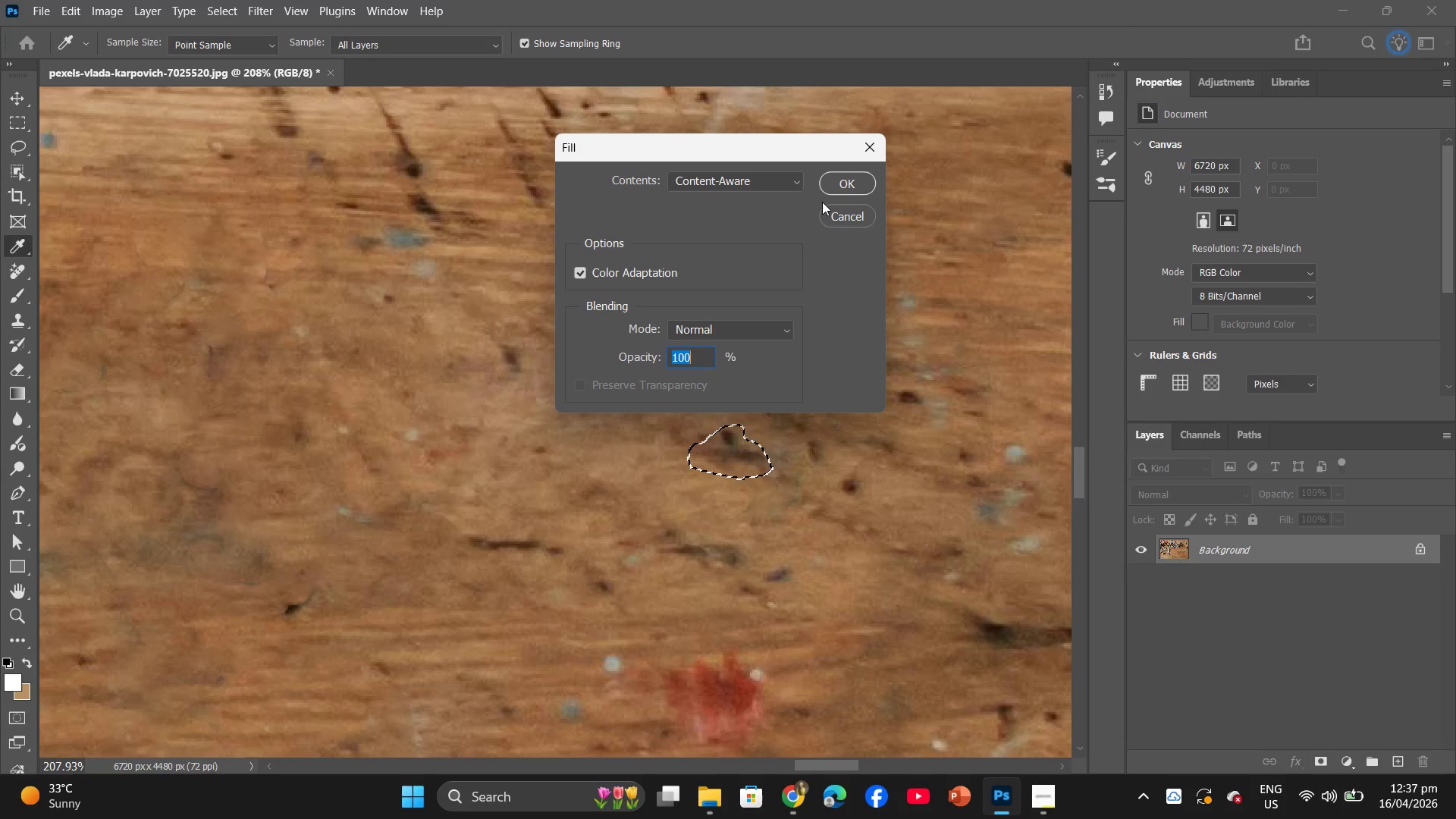 
left_click([848, 178])
 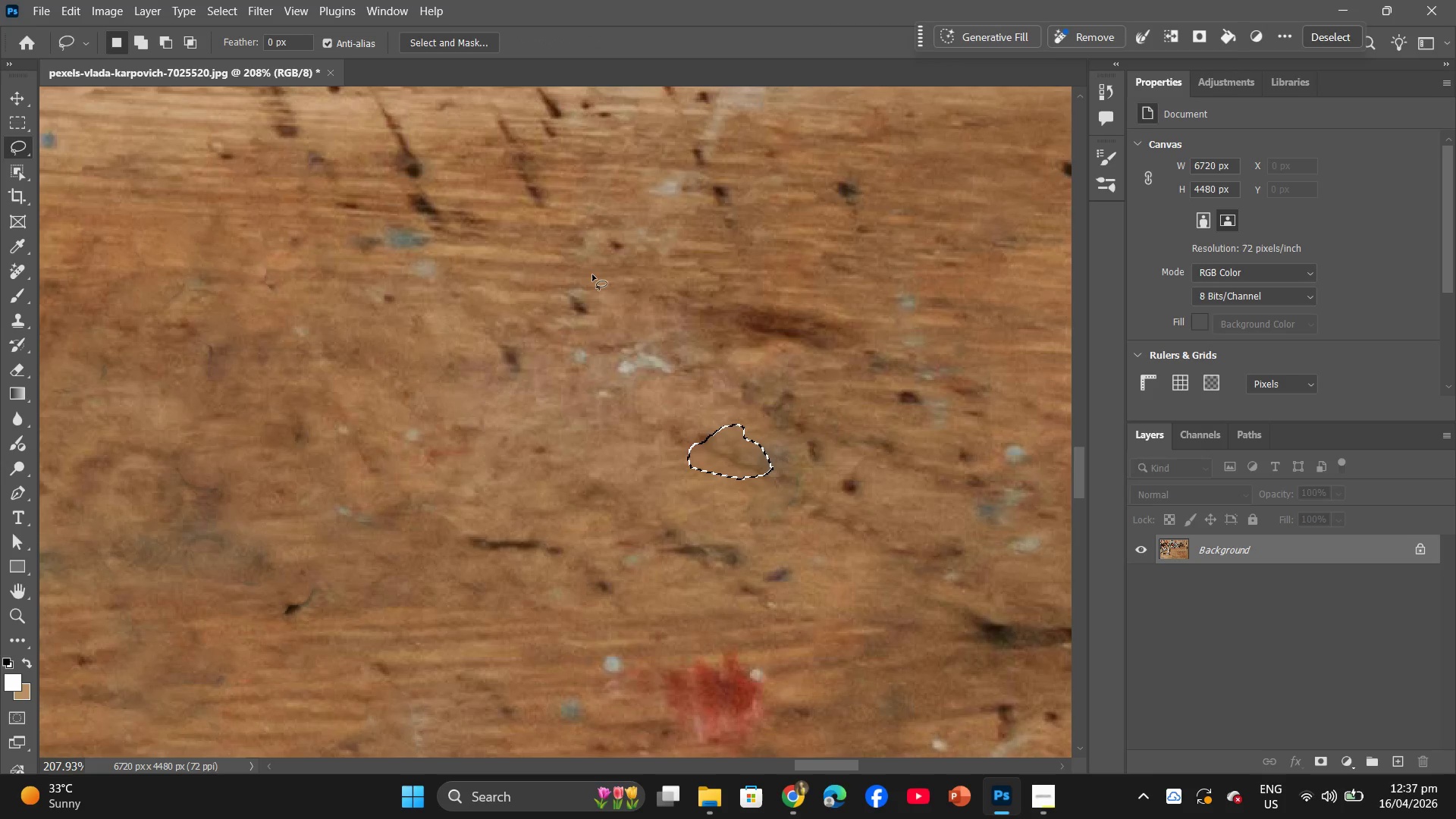 
hold_key(key=AltLeft, duration=0.58)
hold_key(key=AltLeft, duration=1.75)
scroll: coordinate [771, 367], scroll_direction: down, amount: 29.0
 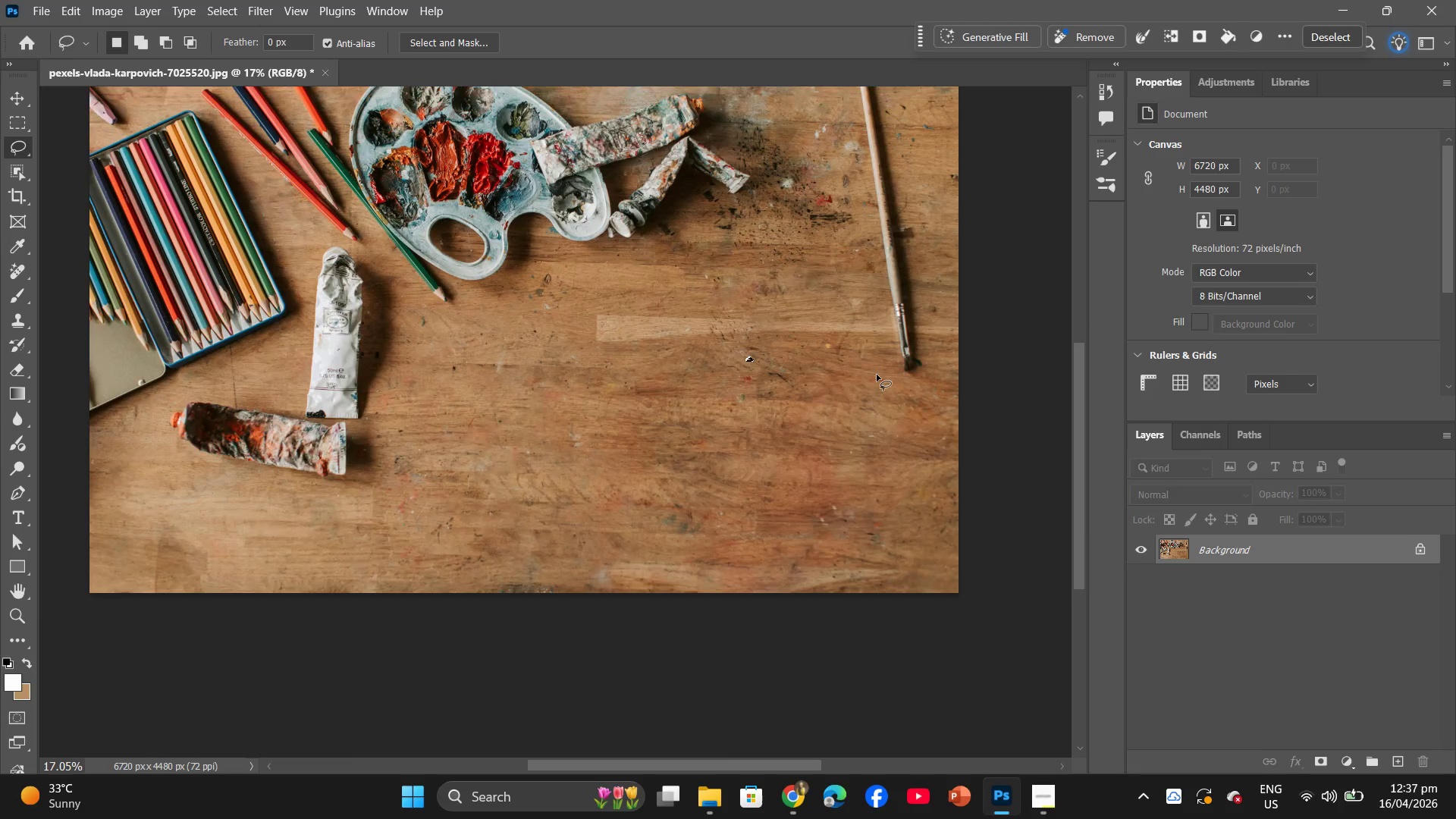 
hold_key(key=Space, duration=0.52)
 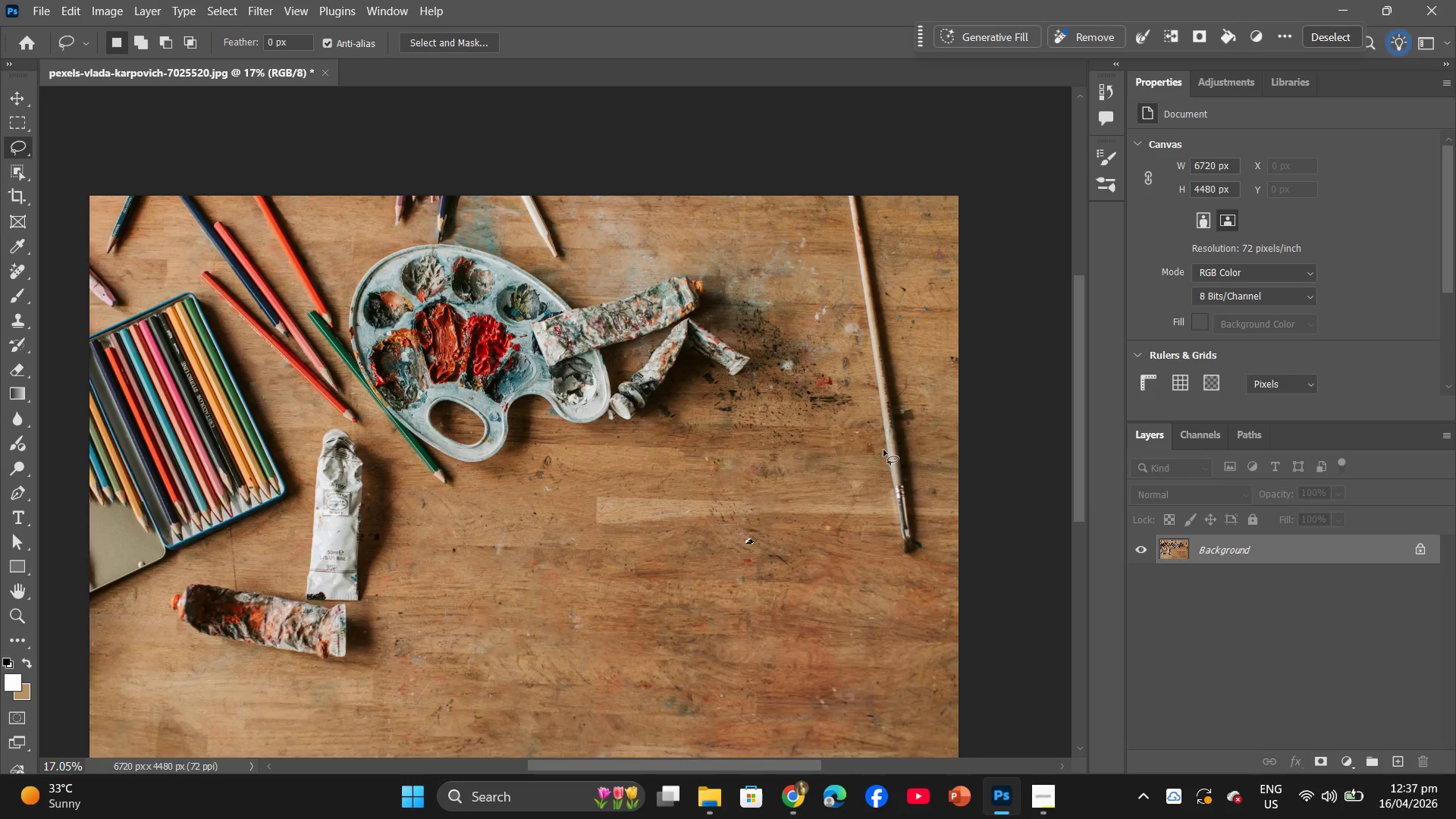 
scroll: coordinate [865, 359], scroll_direction: up, amount: 12.0
 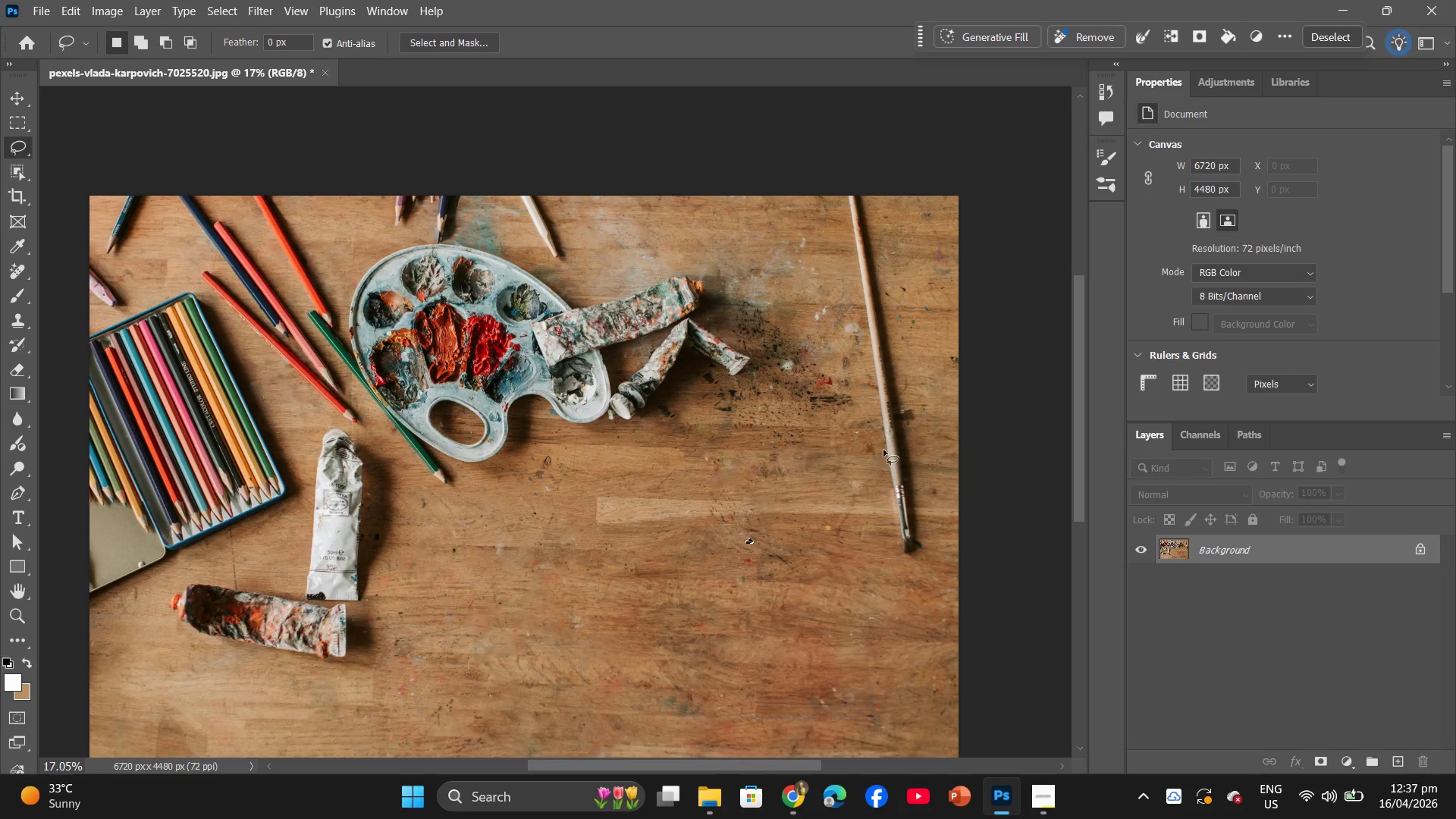 
hold_key(key=AltLeft, duration=1.8)
scroll: coordinate [839, 378], scroll_direction: up, amount: 23.0
 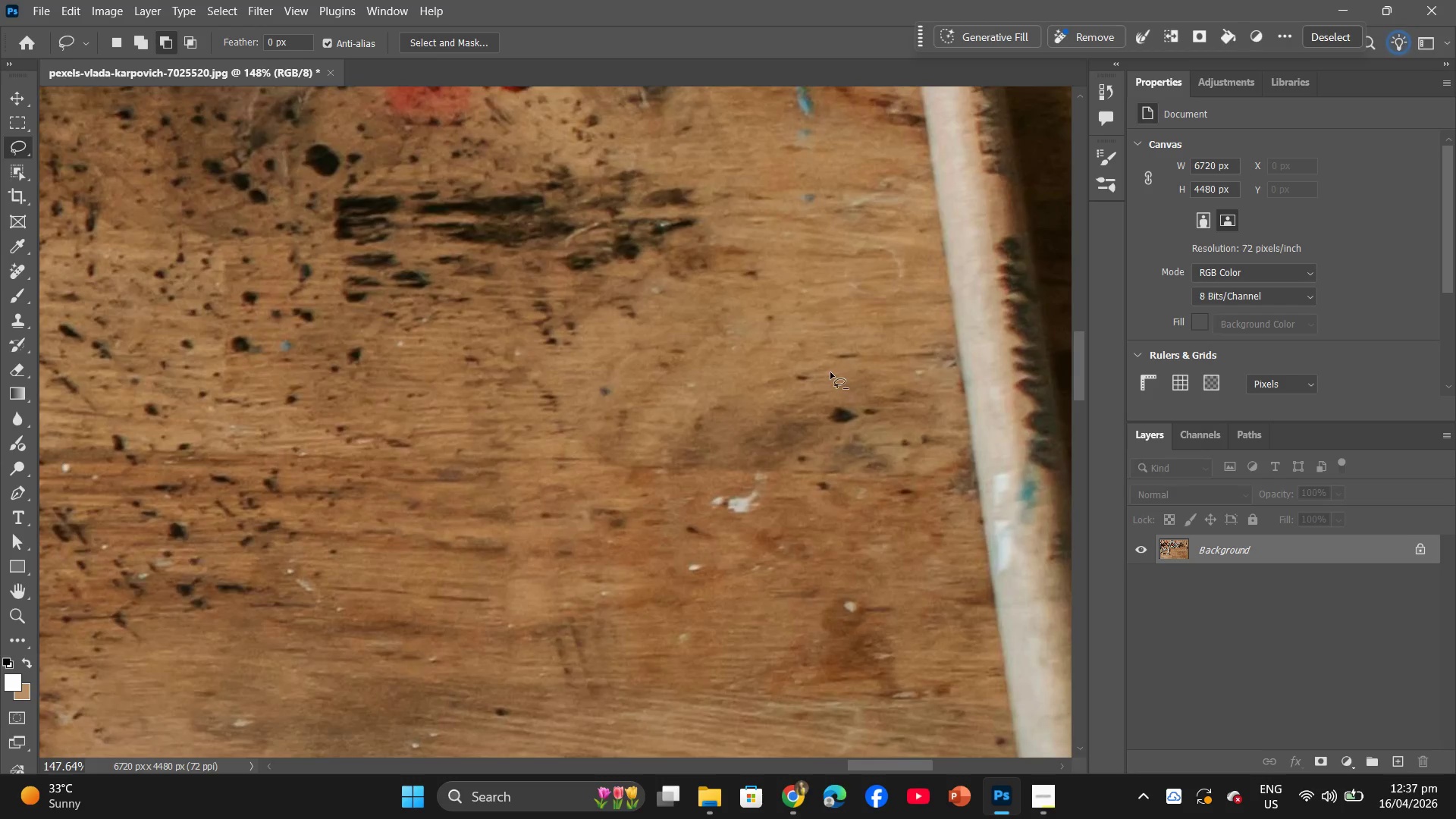 
hold_key(key=Space, duration=1.5)
 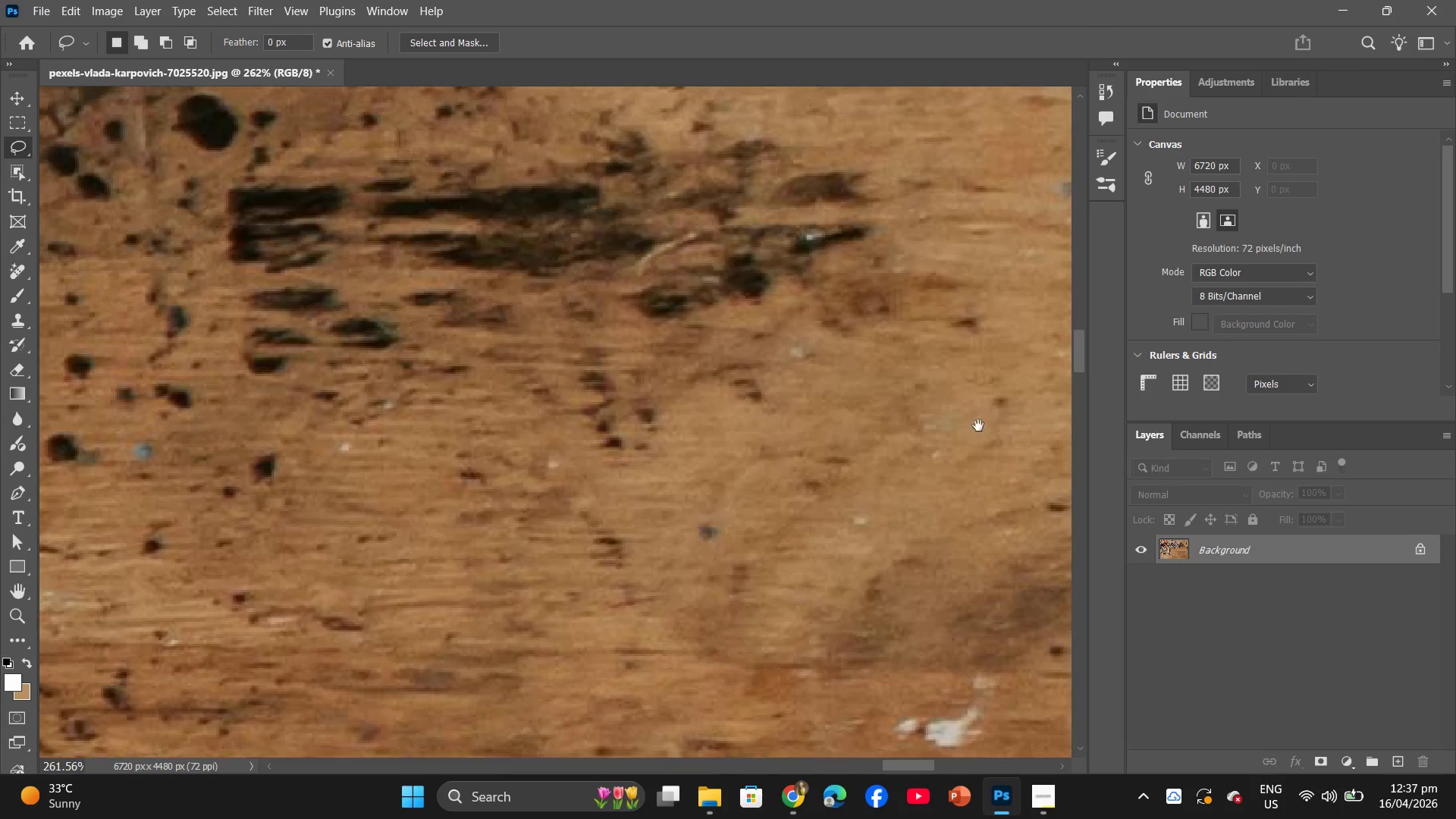 
key(Alt+AltLeft)
 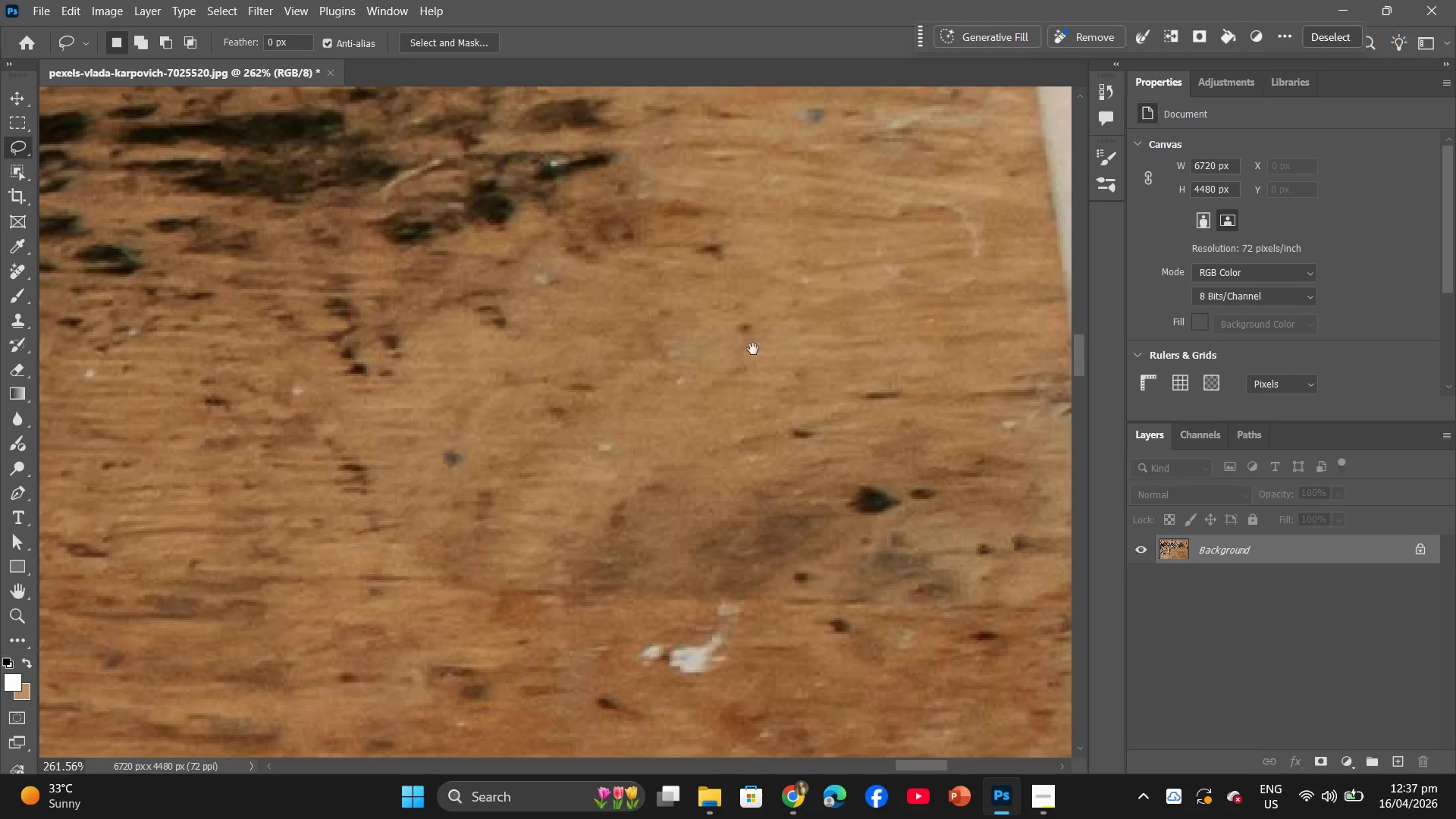 
scroll: coordinate [784, 355], scroll_direction: up, amount: 8.0
 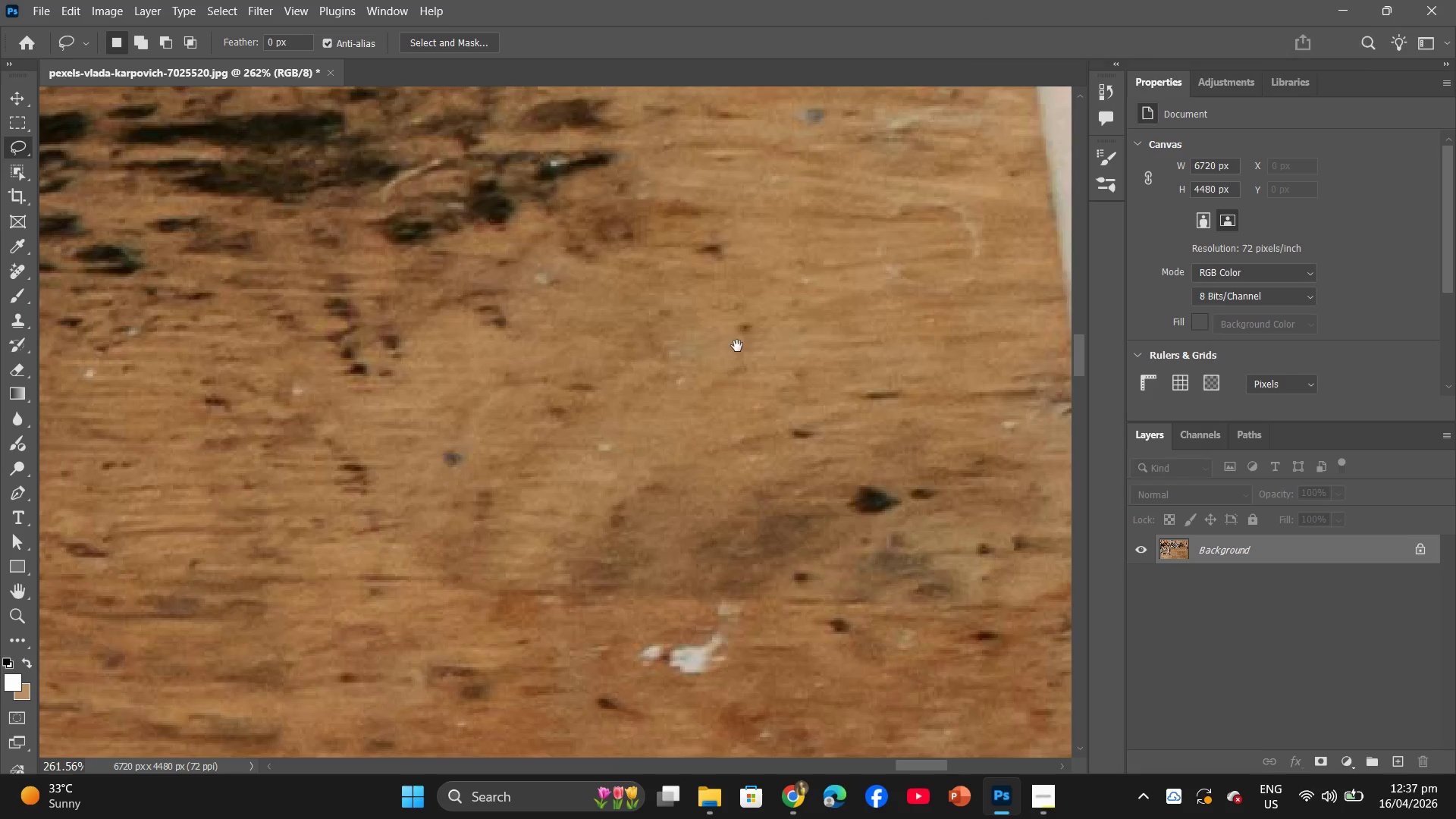 
left_click_drag(start_coordinate=[737, 346], to_coordinate=[984, 414])
 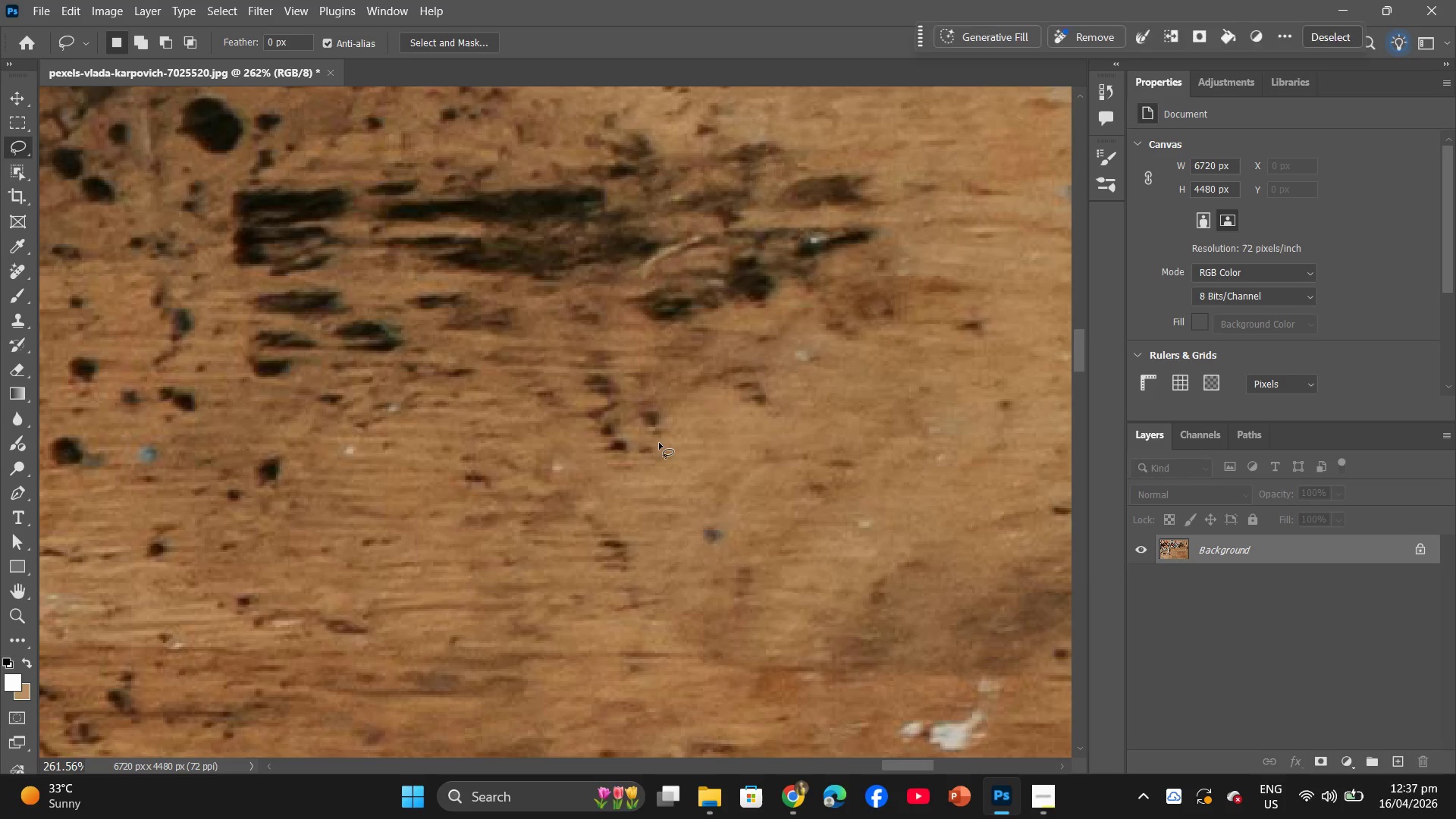 
hold_key(key=Space, duration=0.42)
 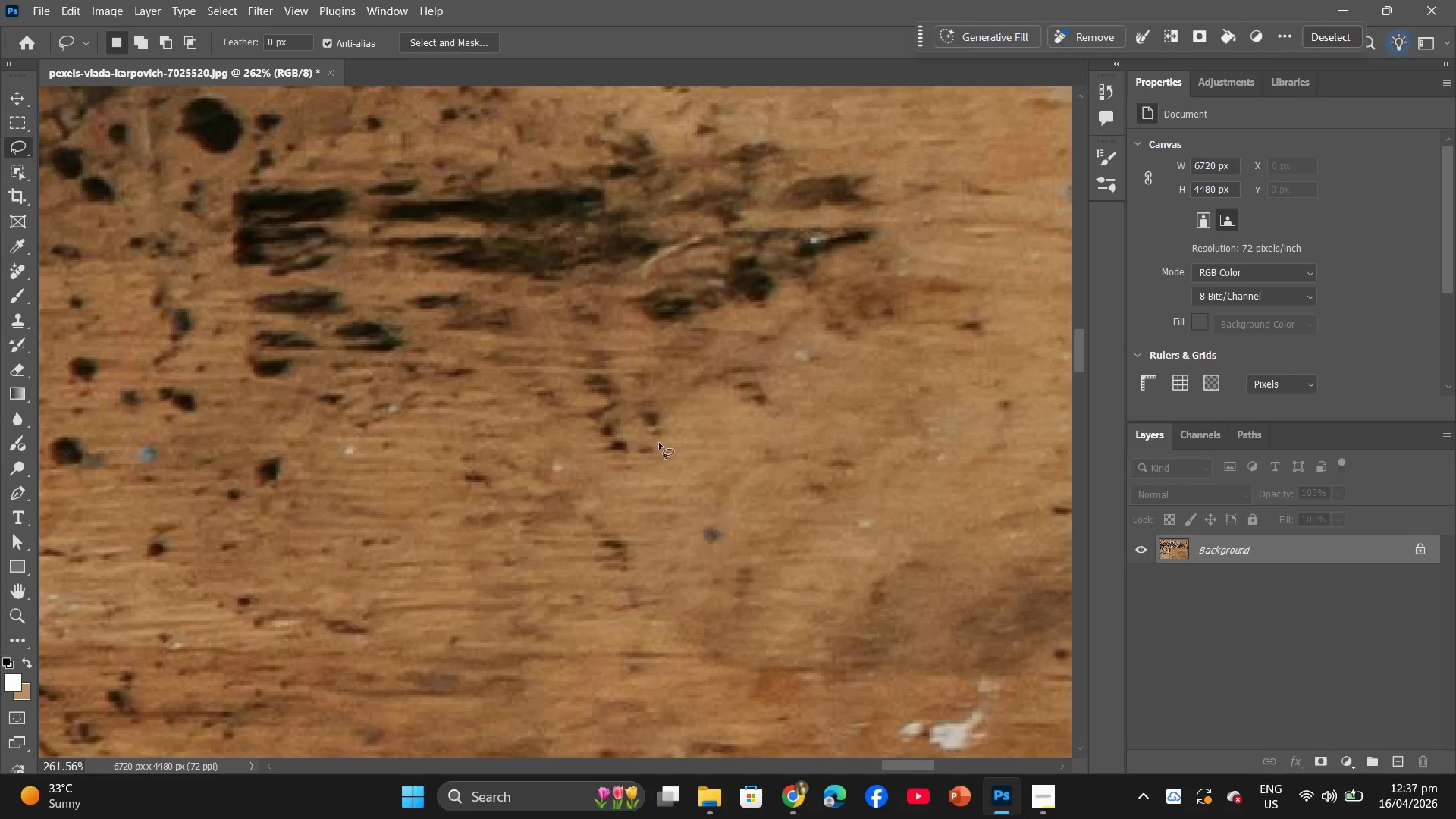 
left_click_drag(start_coordinate=[659, 443], to_coordinate=[655, 436])
 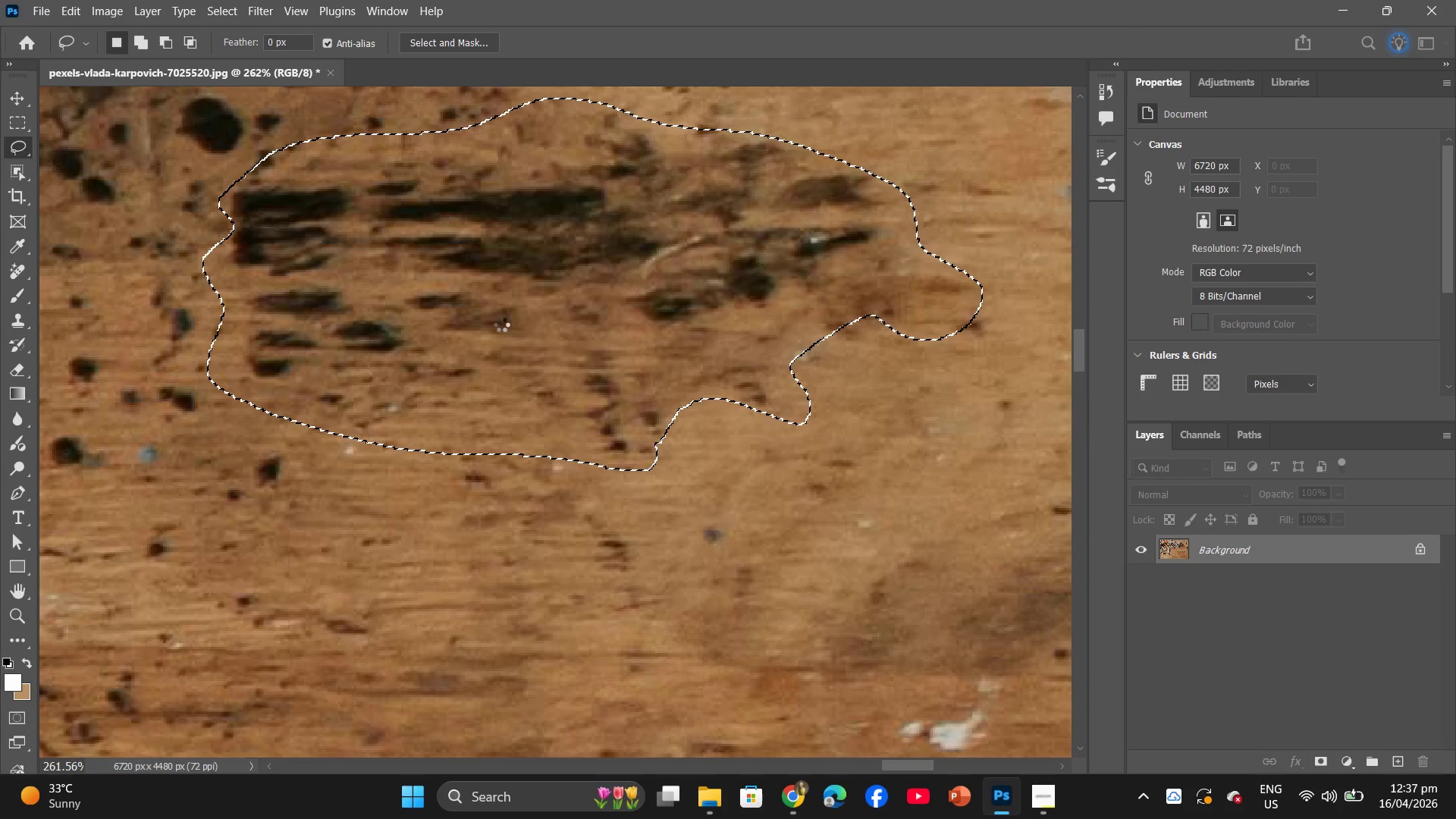 
hold_key(key=AltLeft, duration=0.77)
left_click([648, 377])
 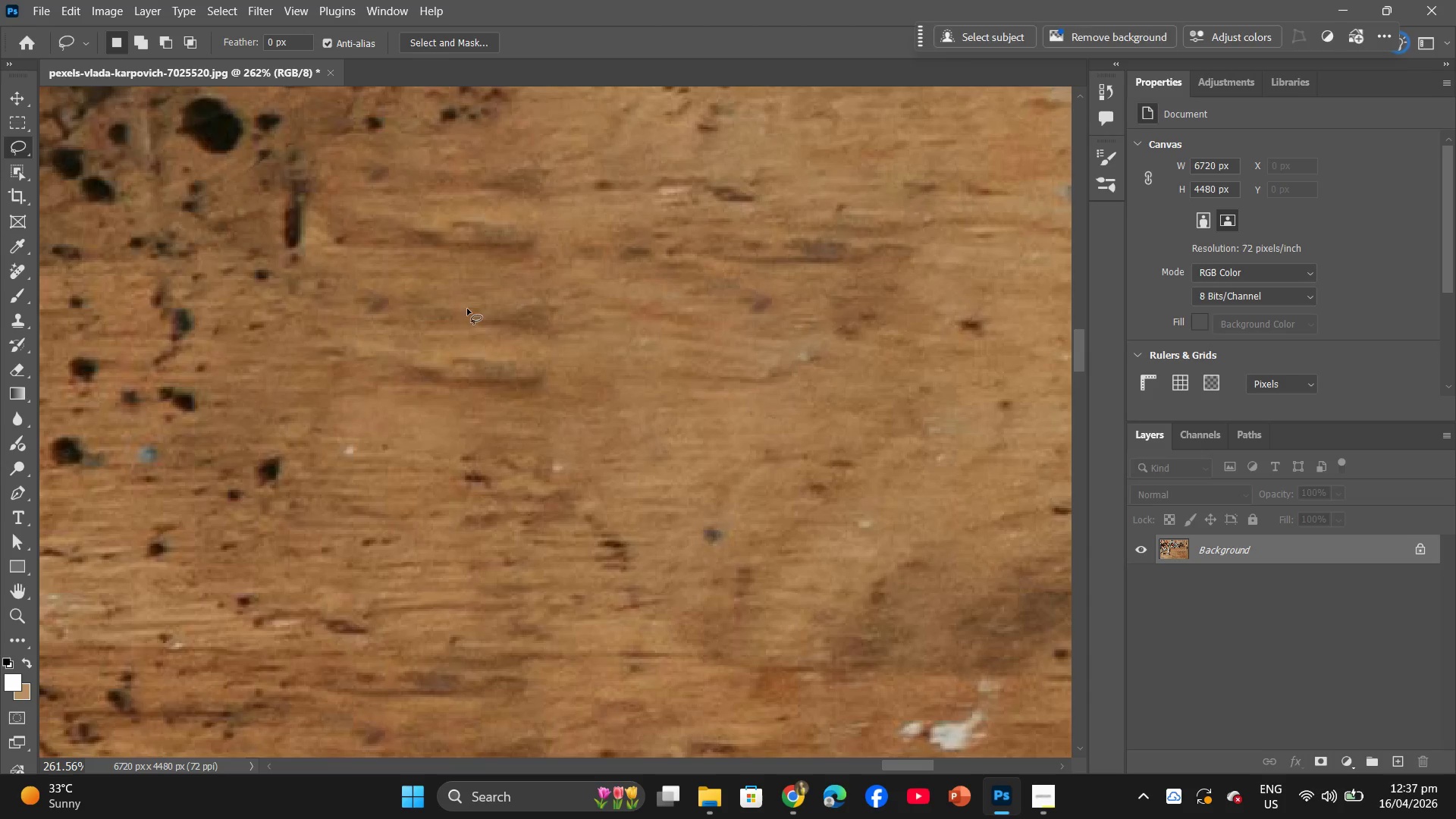 
left_click_drag(start_coordinate=[463, 307], to_coordinate=[673, 333])
 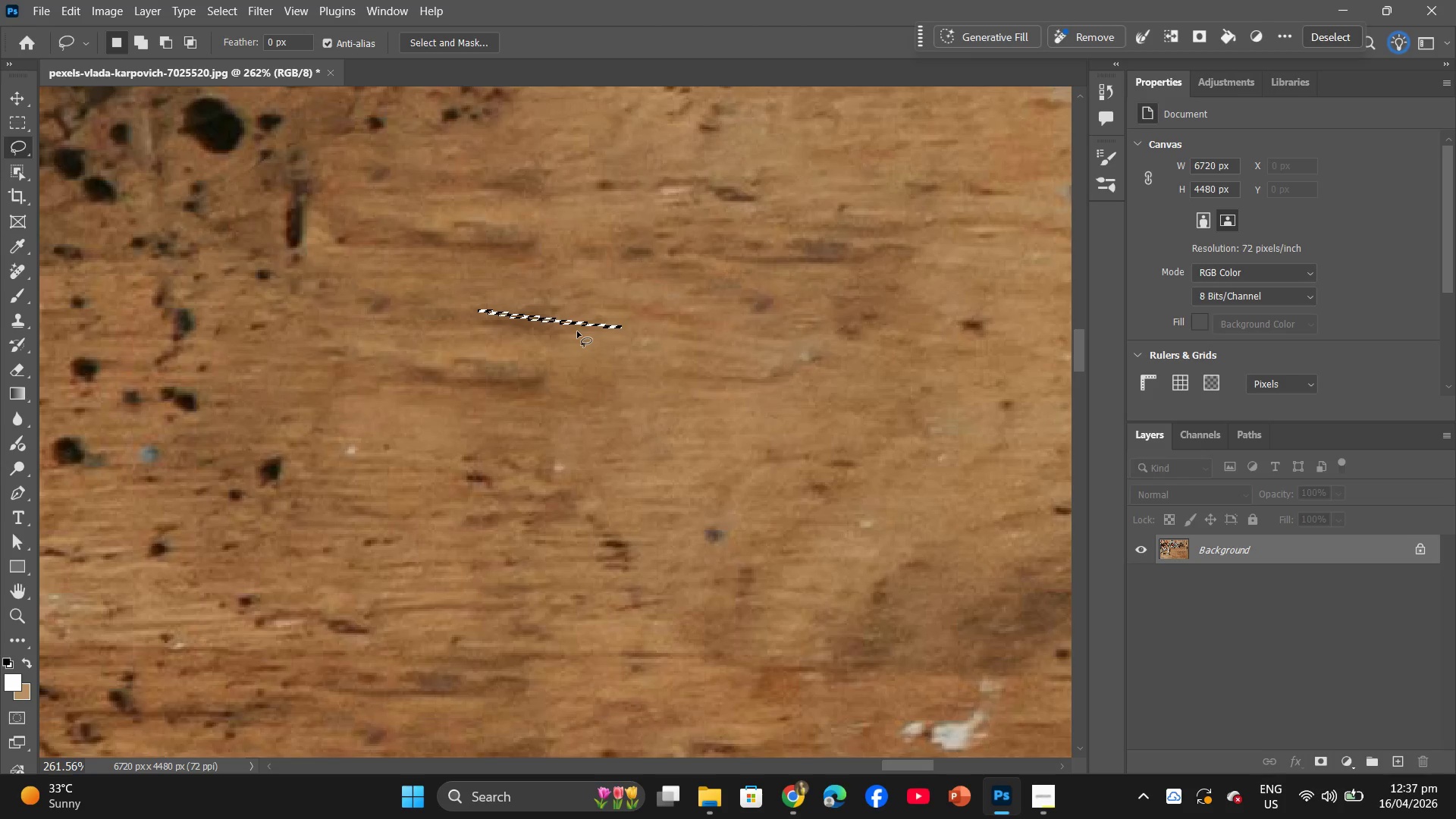 
hold_key(key=Space, duration=0.45)
 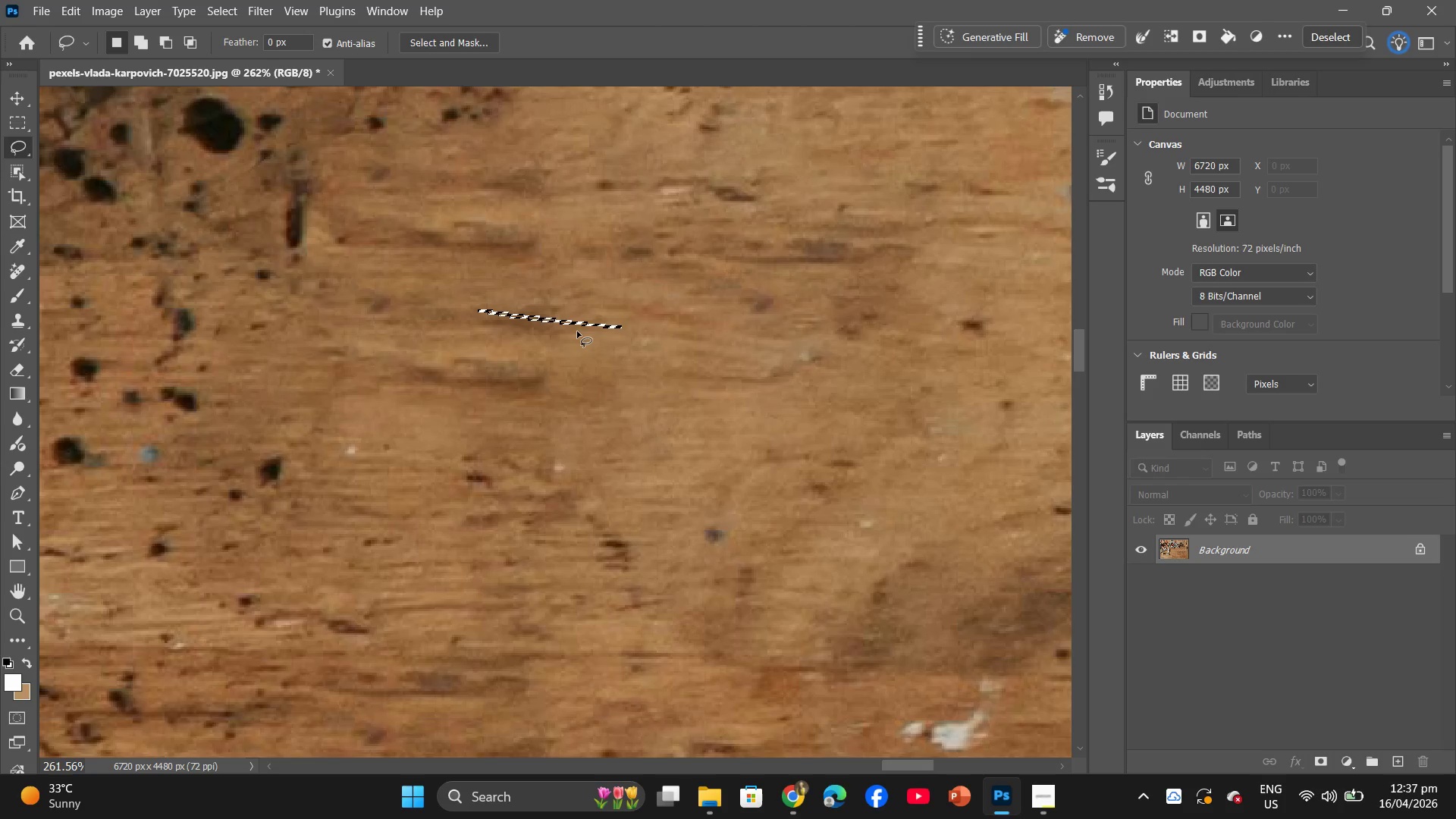 
hold_key(key=AltLeft, duration=0.42)
 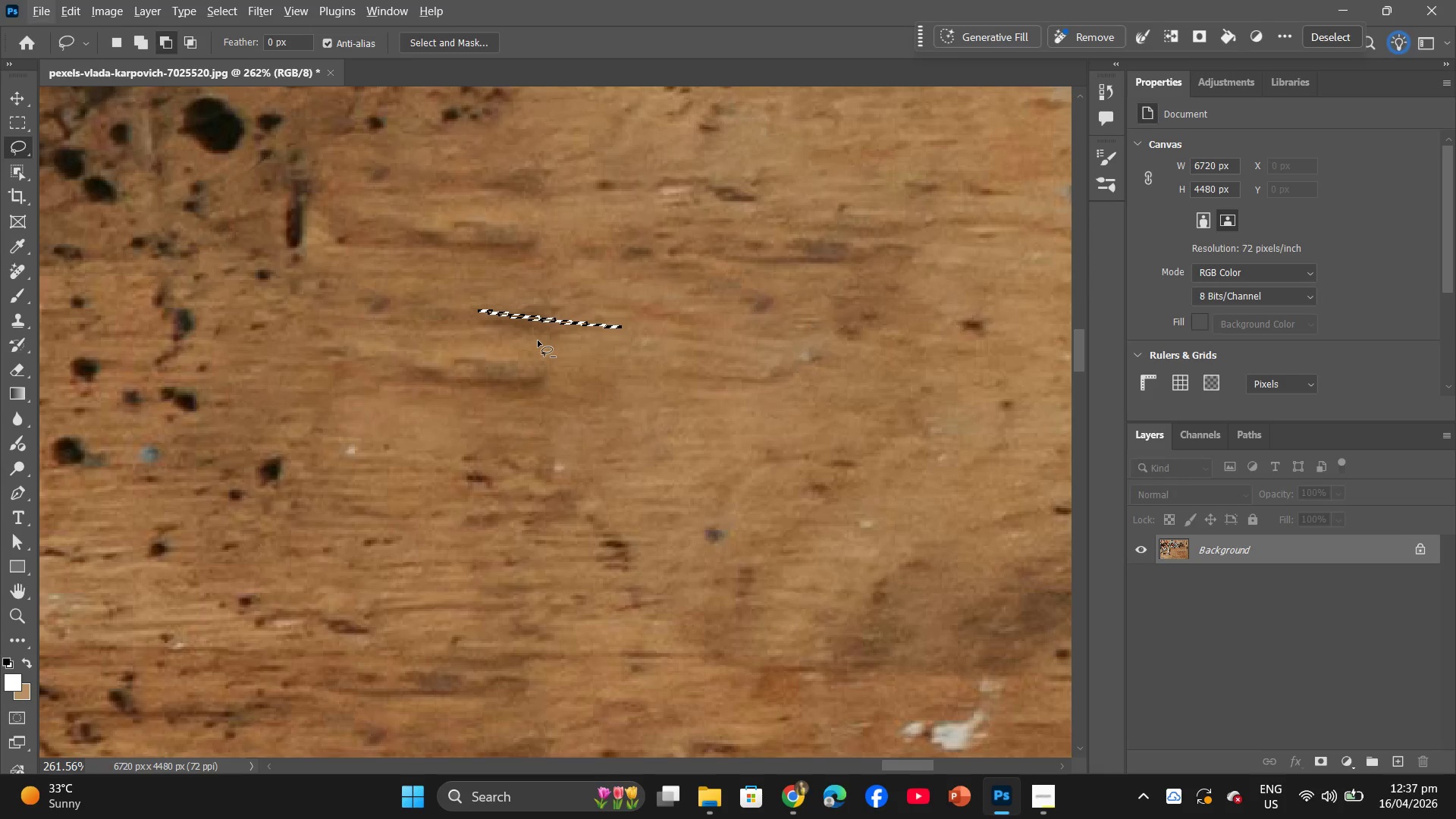 
hold_key(key=ControlLeft, duration=0.61)
 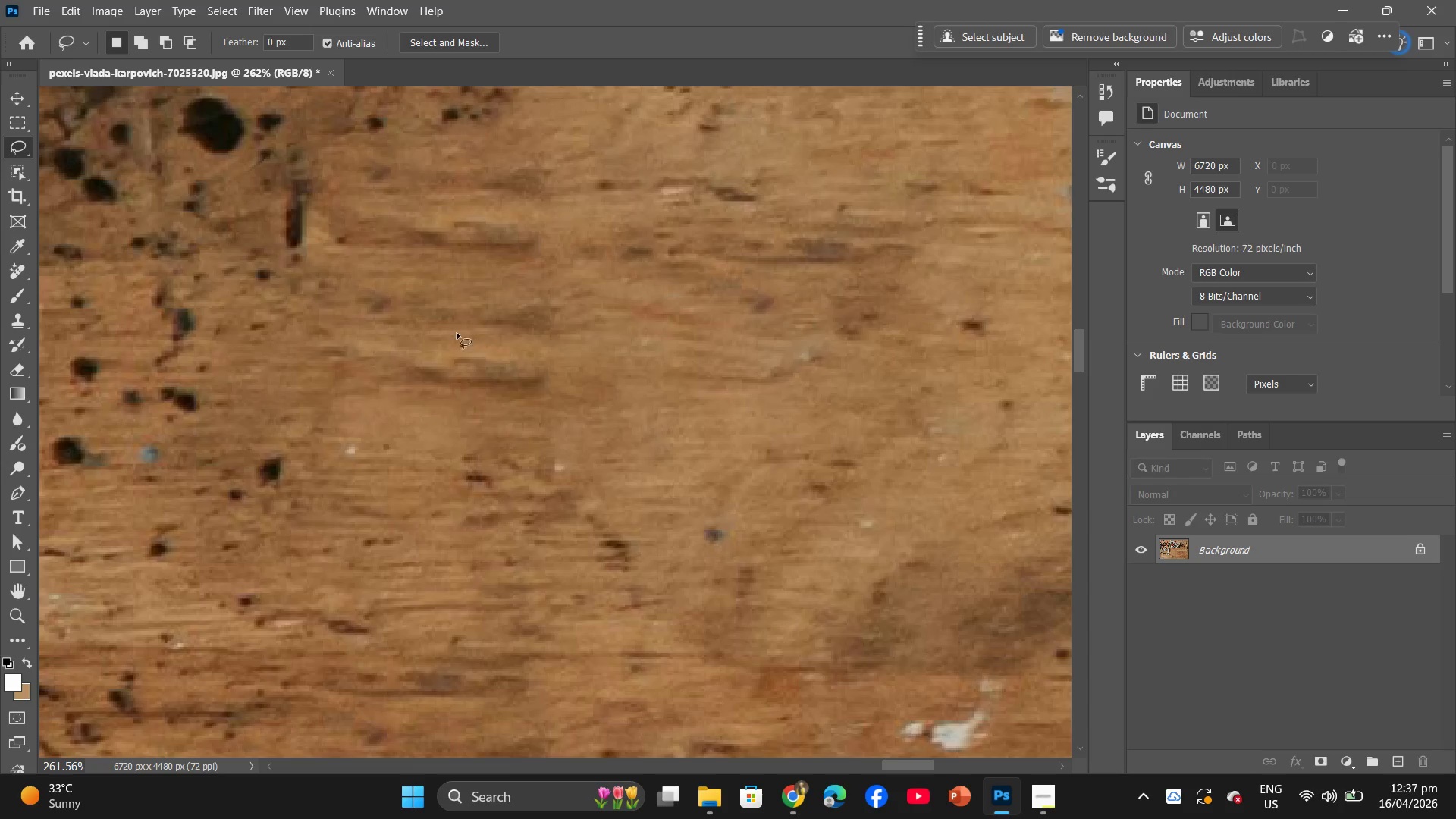 
hold_key(key=Z, duration=0.62)
 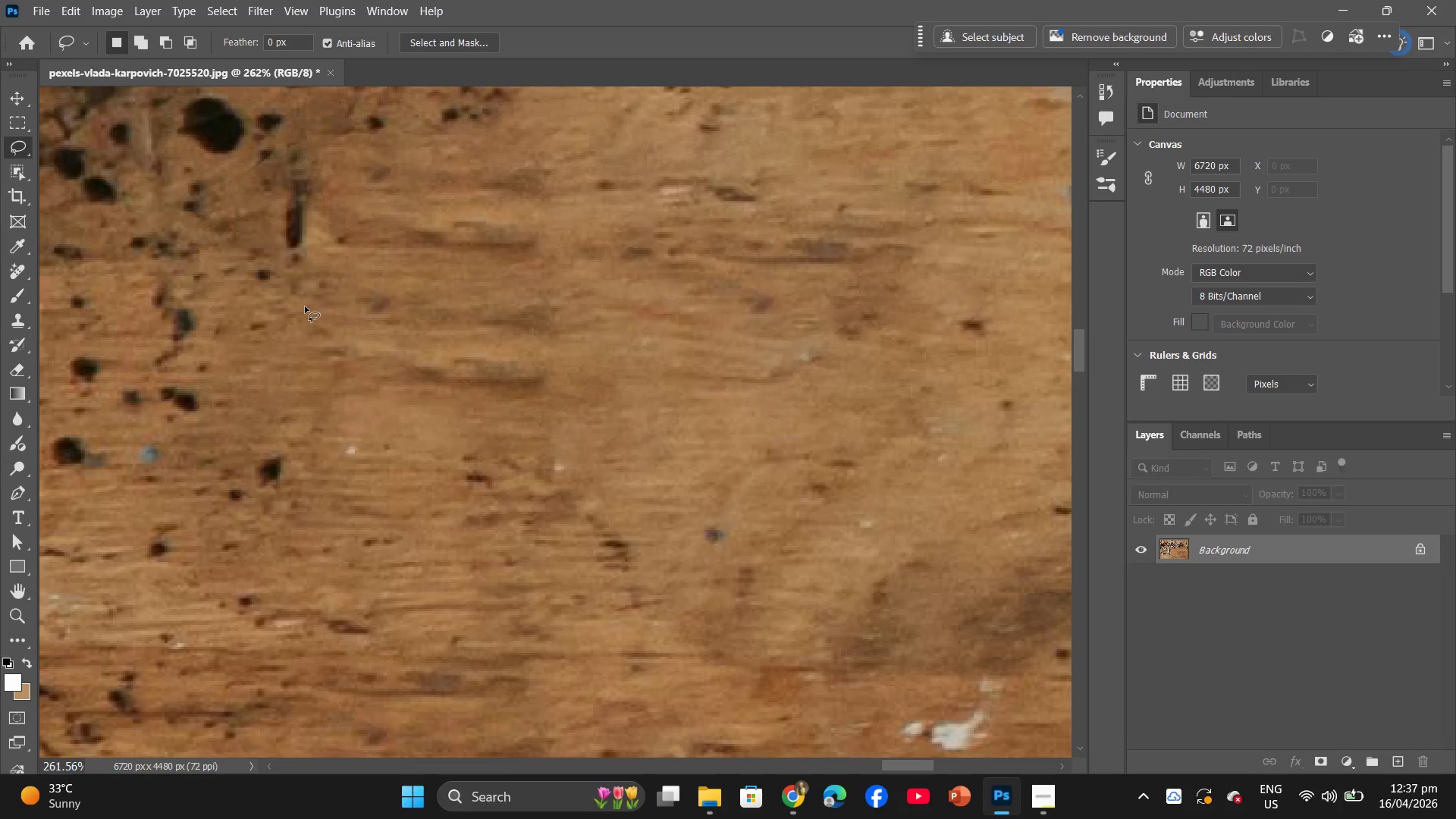 
hold_key(key=Space, duration=0.89)
 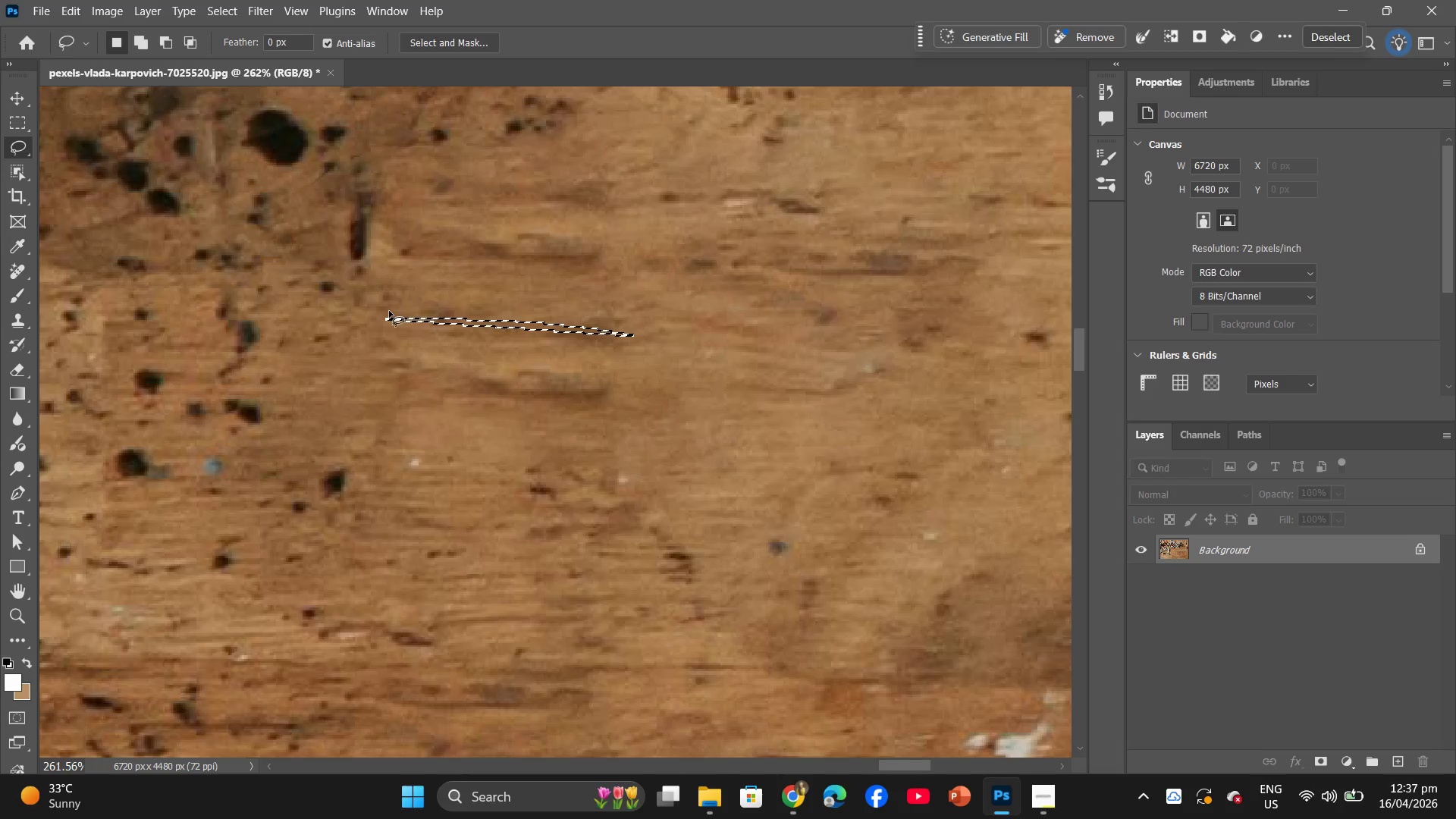 
left_click_drag(start_coordinate=[305, 306], to_coordinate=[641, 337])
 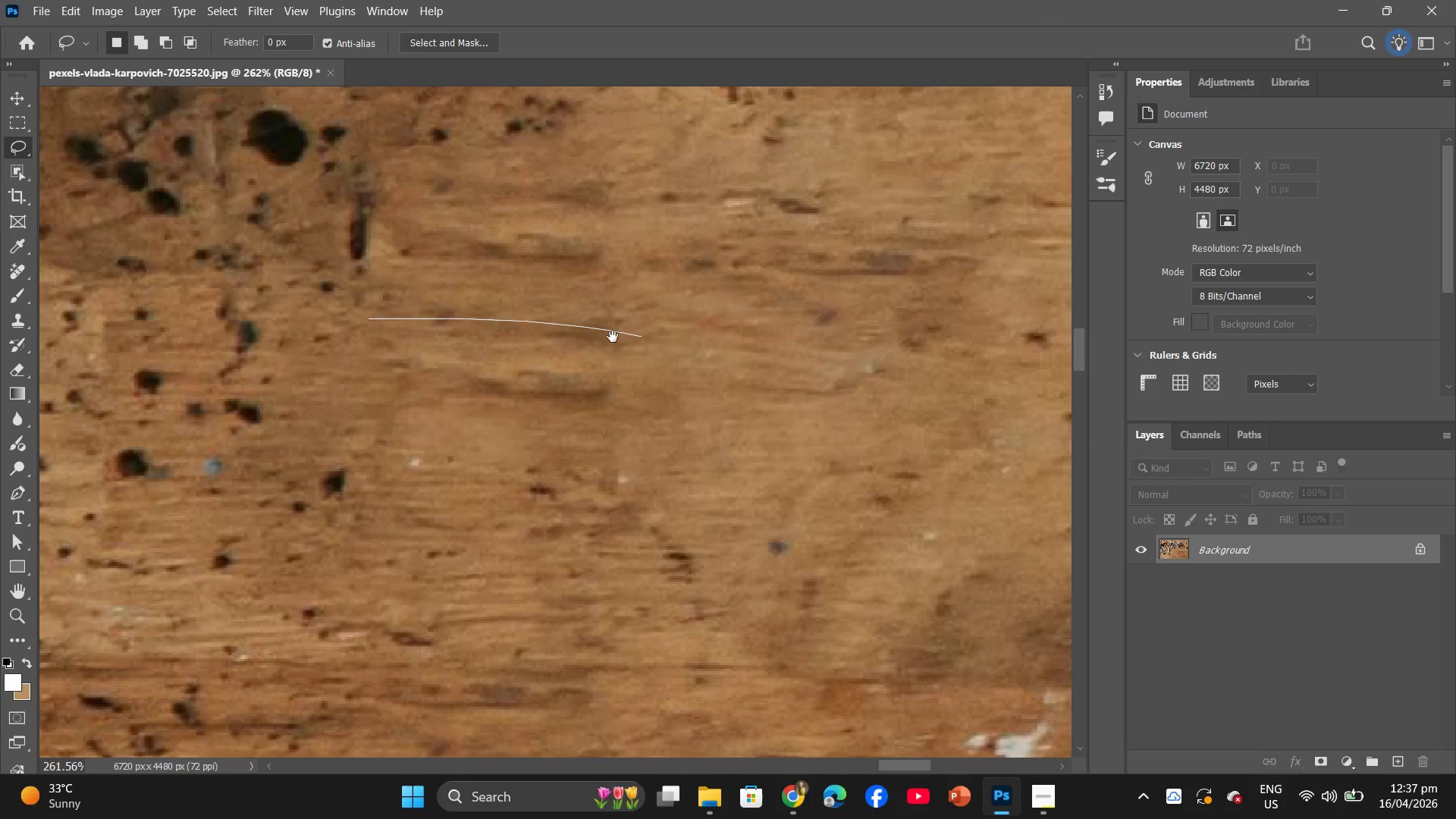 
hold_key(key=Space, duration=5.11)
 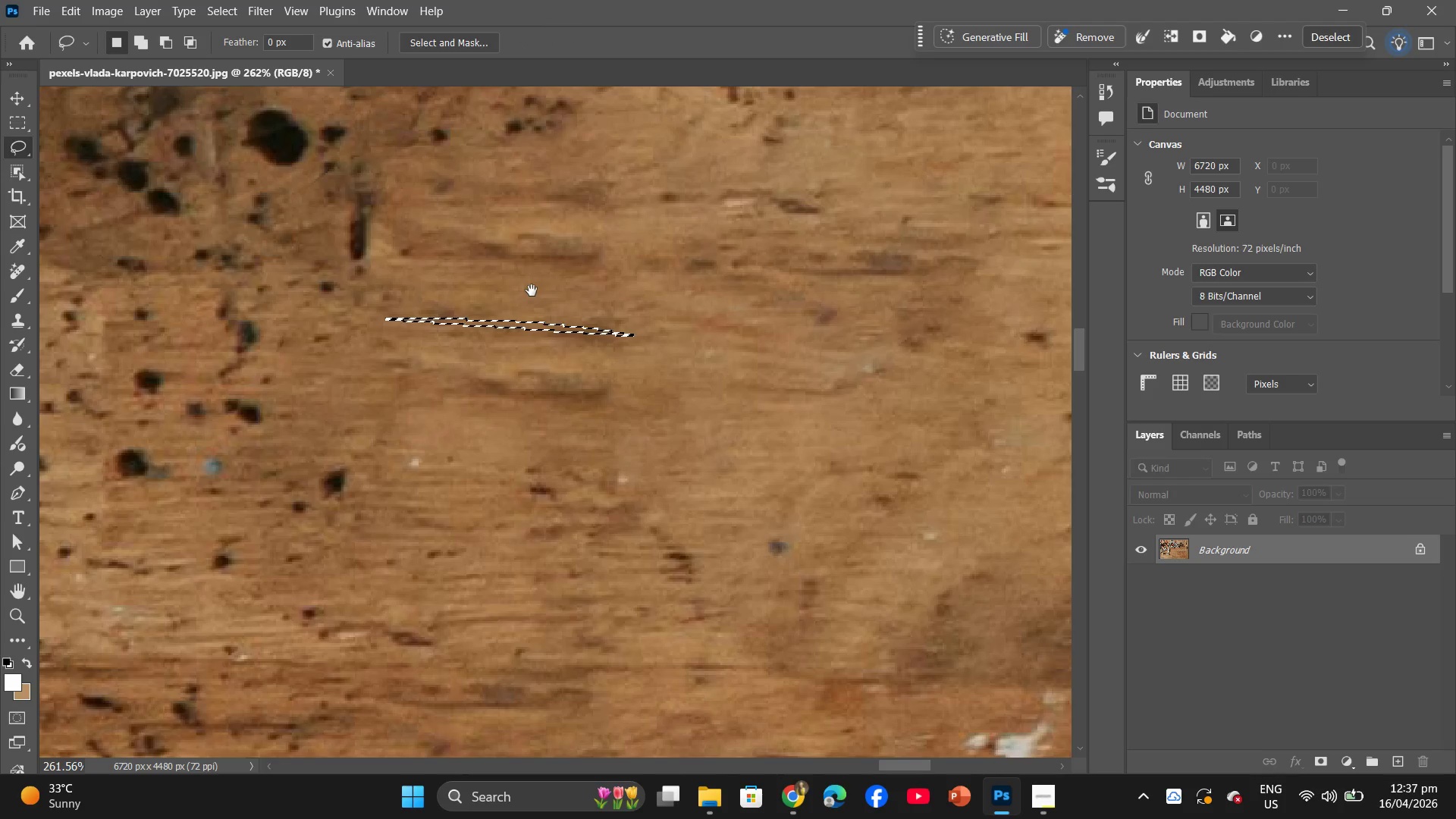 
left_click([478, 552])
 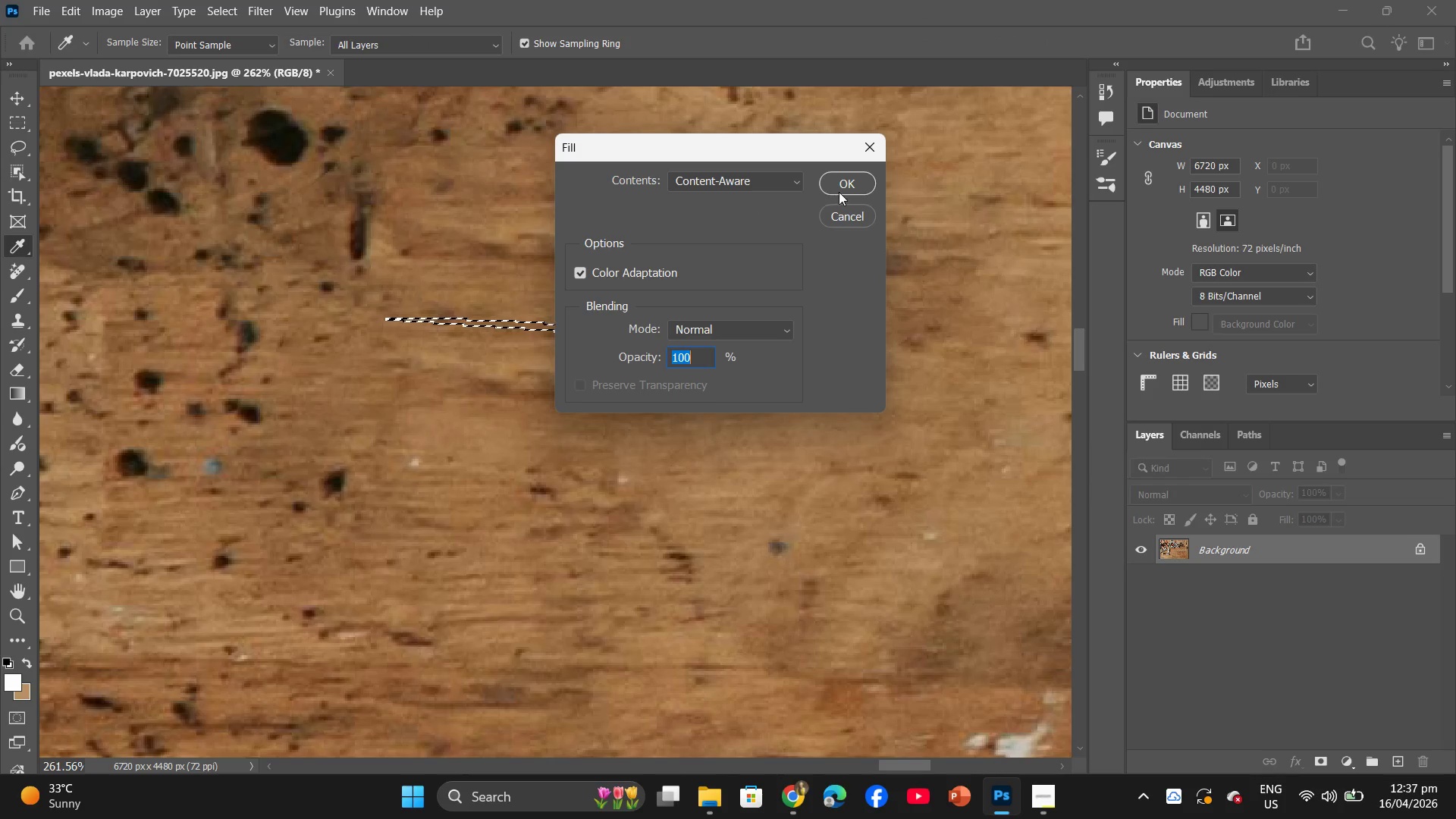 
left_click([839, 192])
 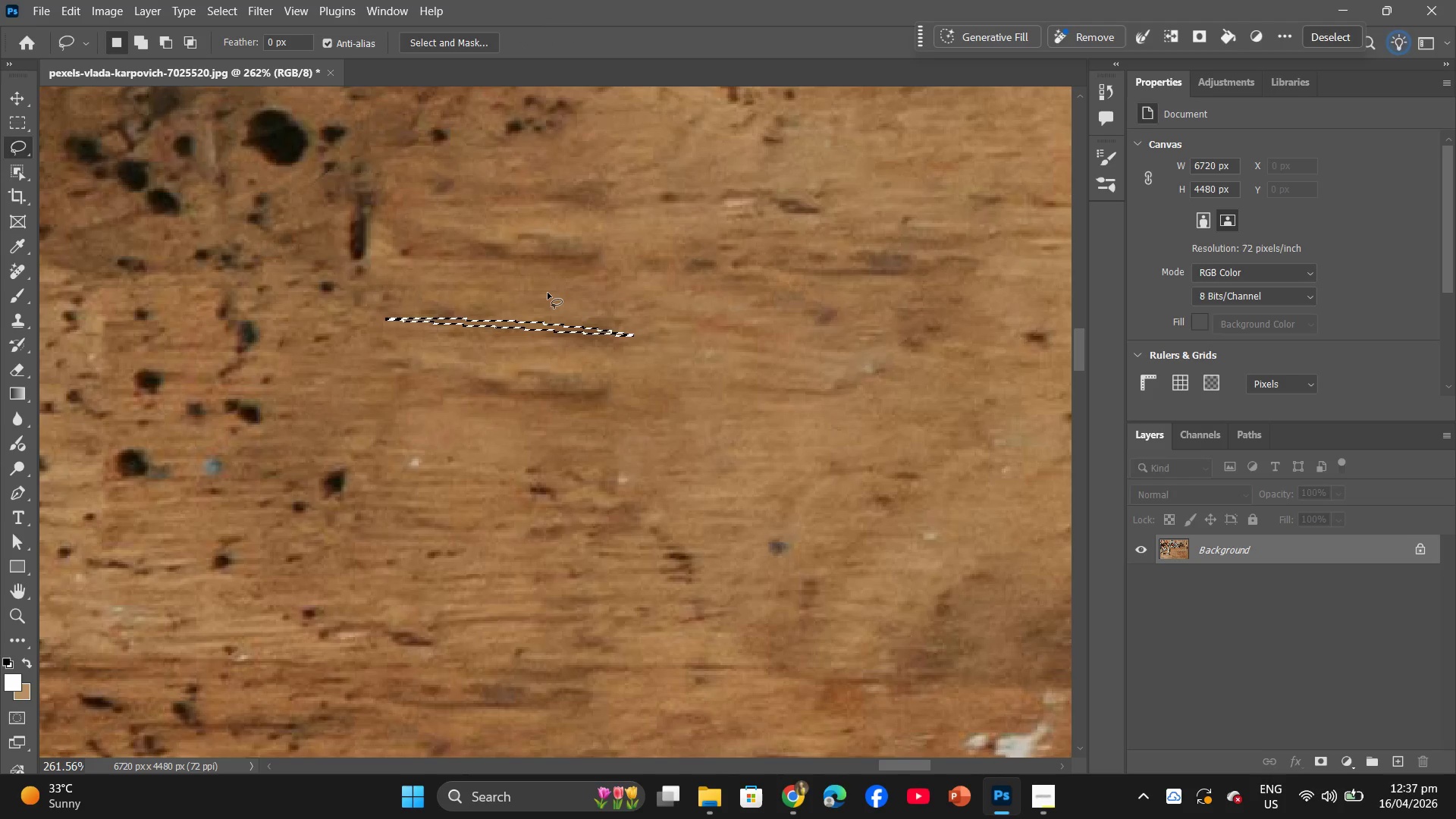 
hold_key(key=Space, duration=0.48)
 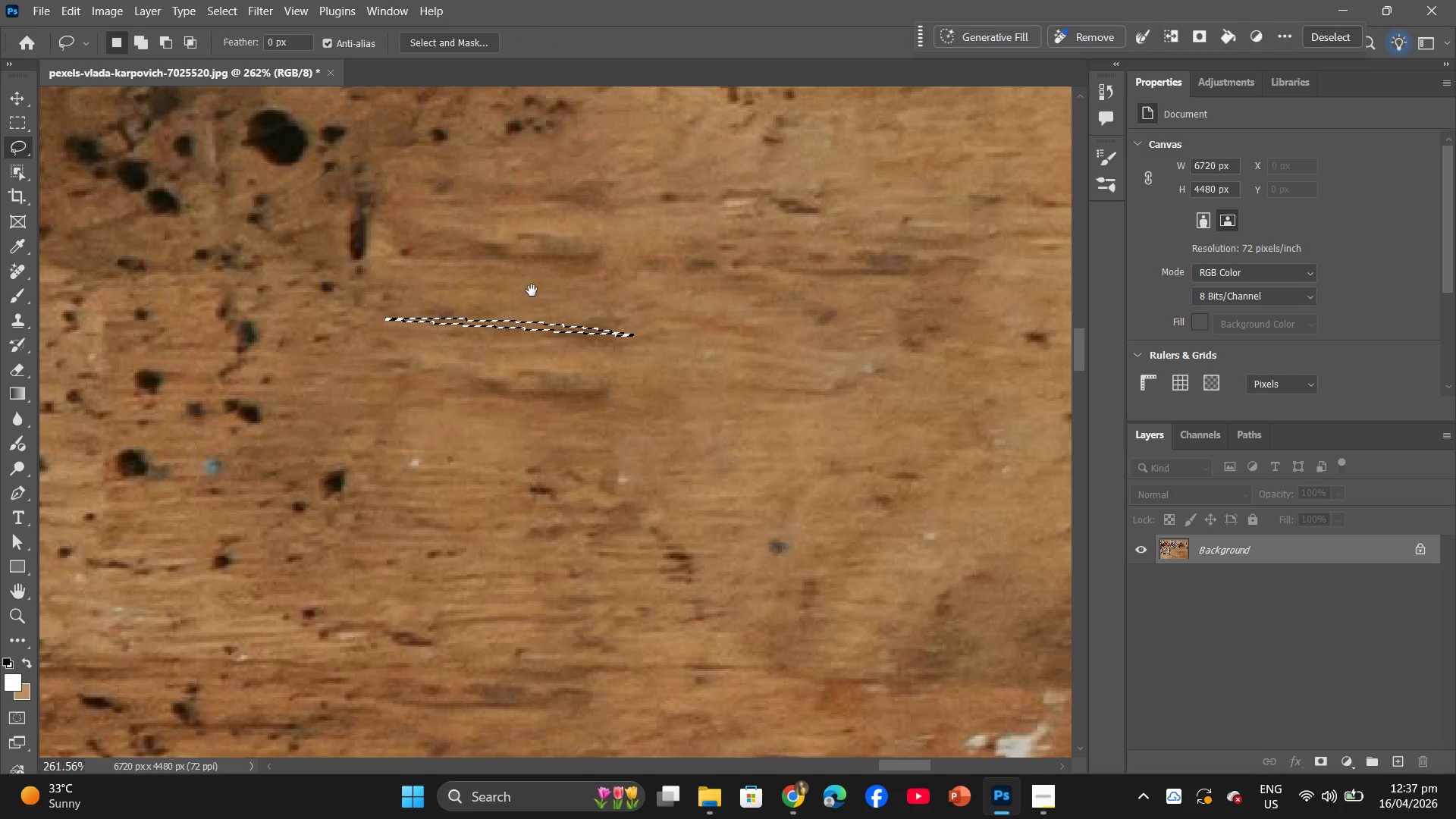 
left_click_drag(start_coordinate=[532, 290], to_coordinate=[815, 381])
 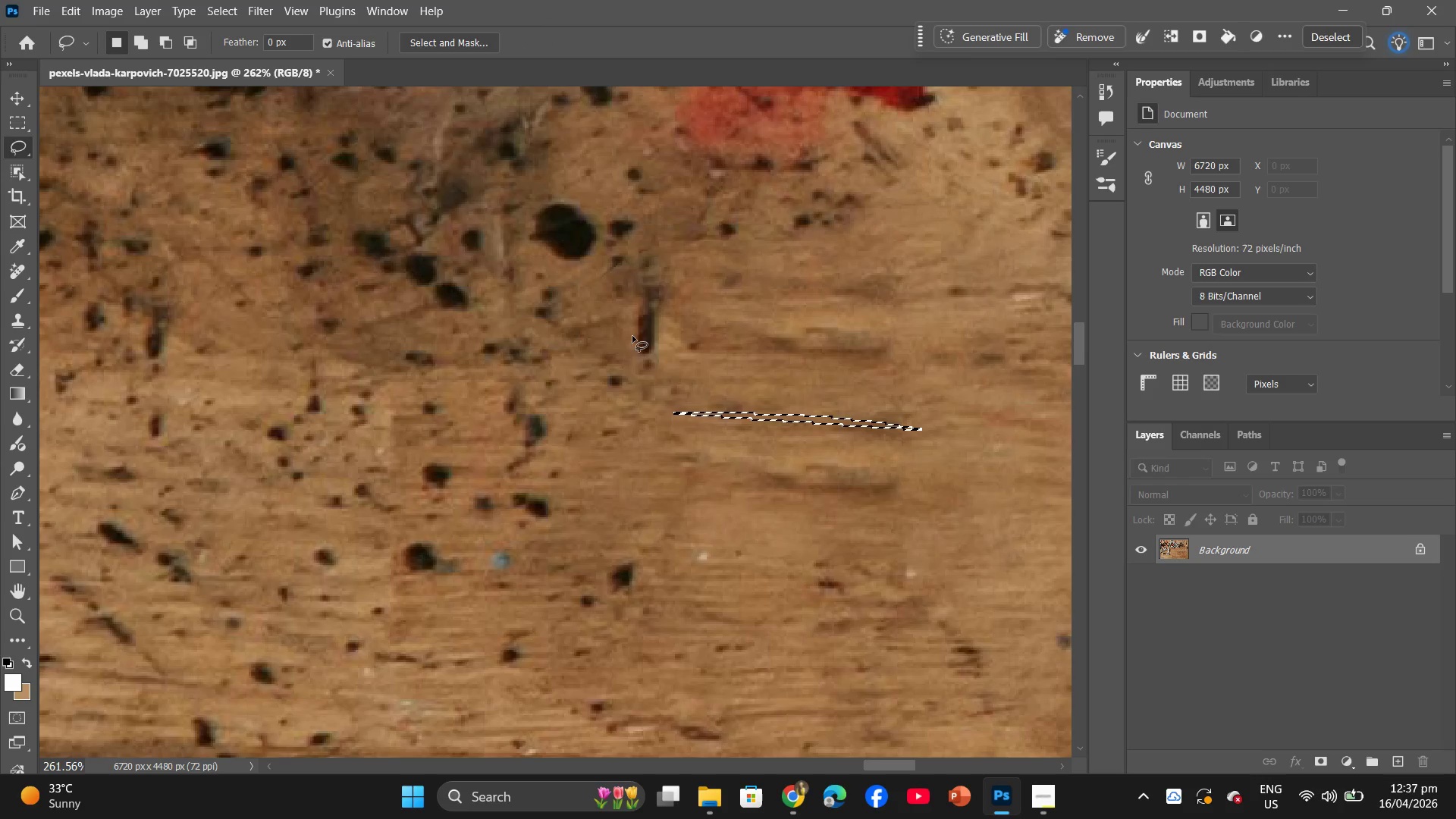 
left_click_drag(start_coordinate=[629, 300], to_coordinate=[634, 295])
 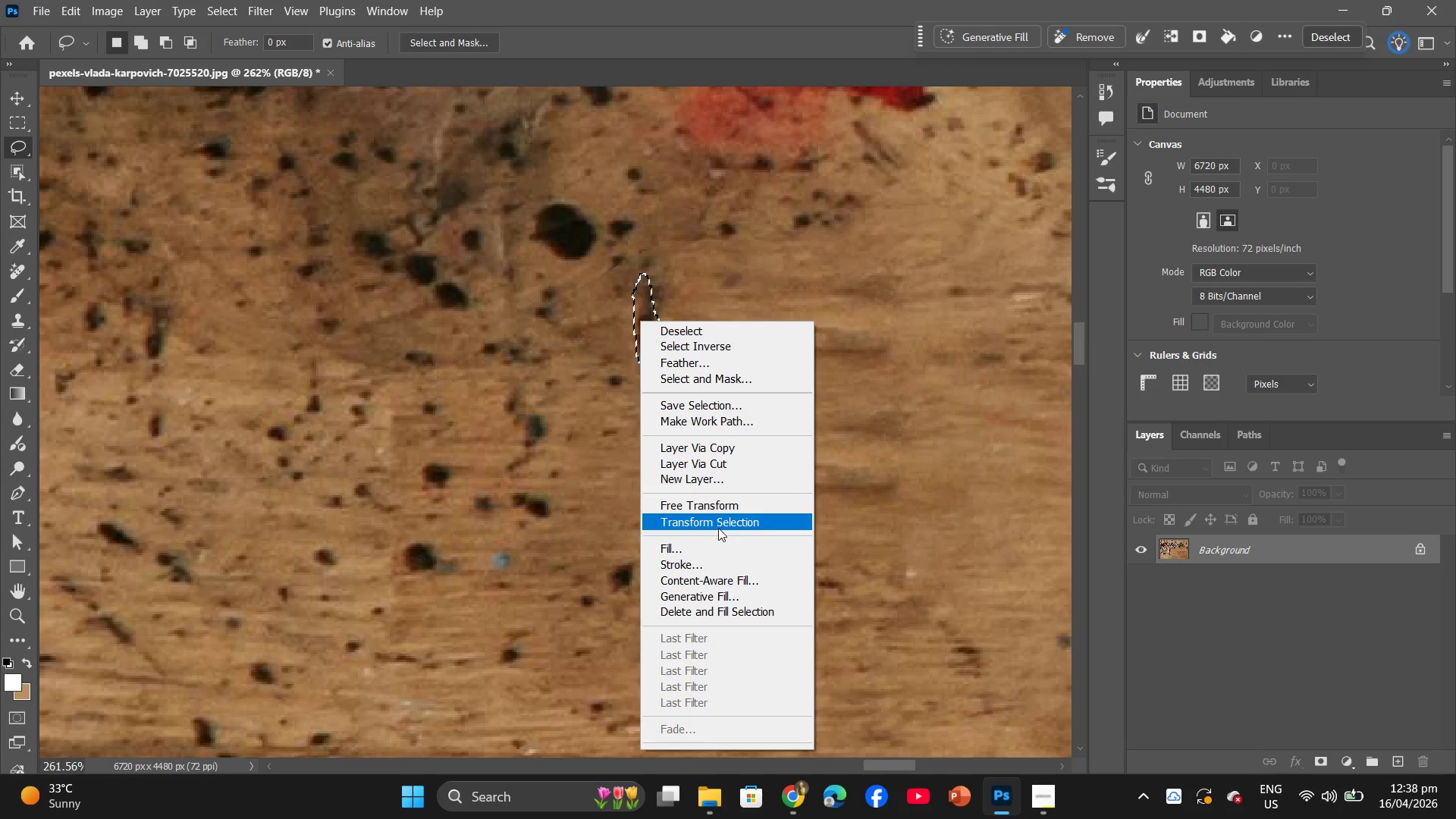 
left_click([712, 544])
 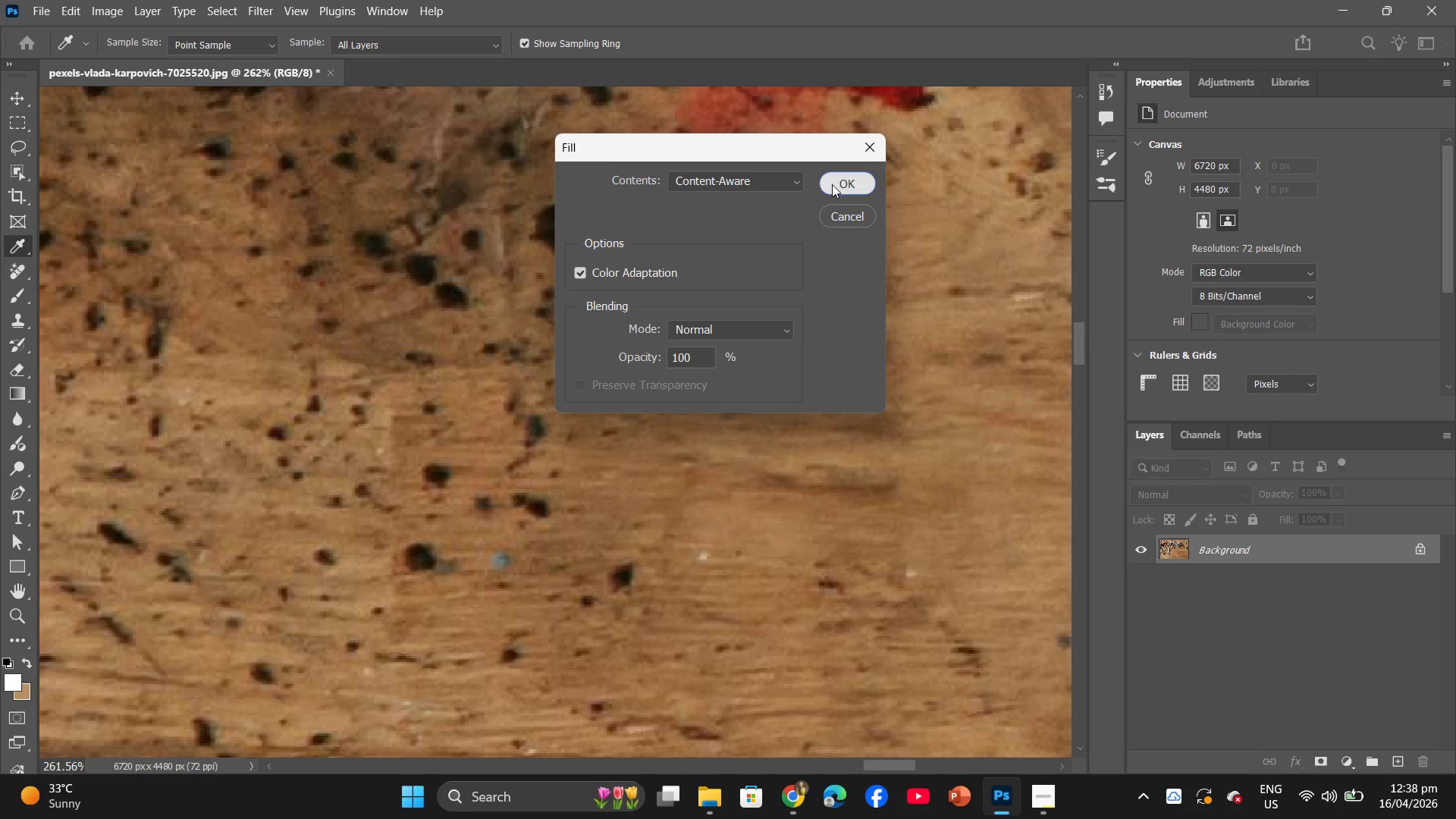 
double_click([694, 362])
 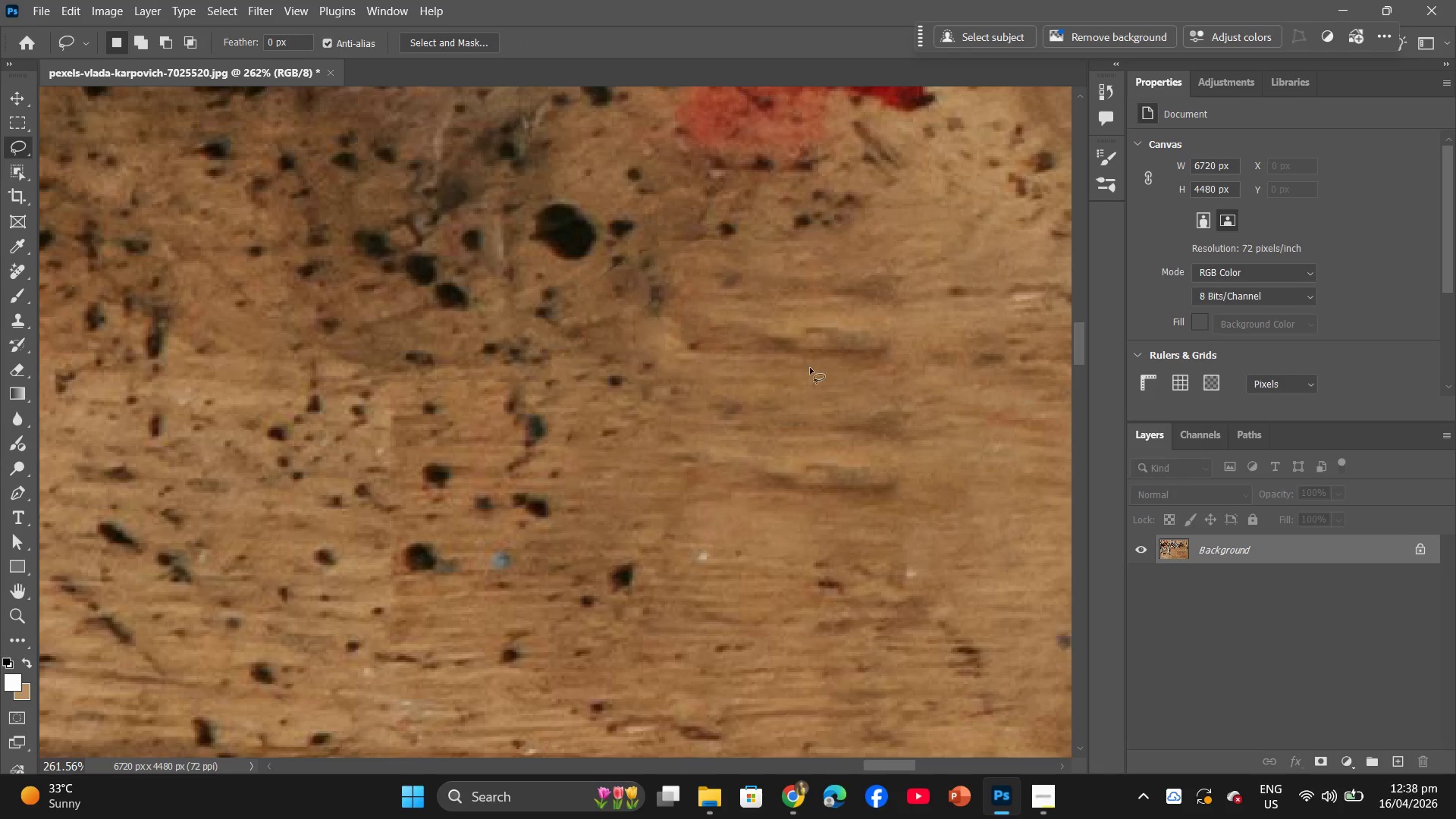 
hold_key(key=Space, duration=0.88)
 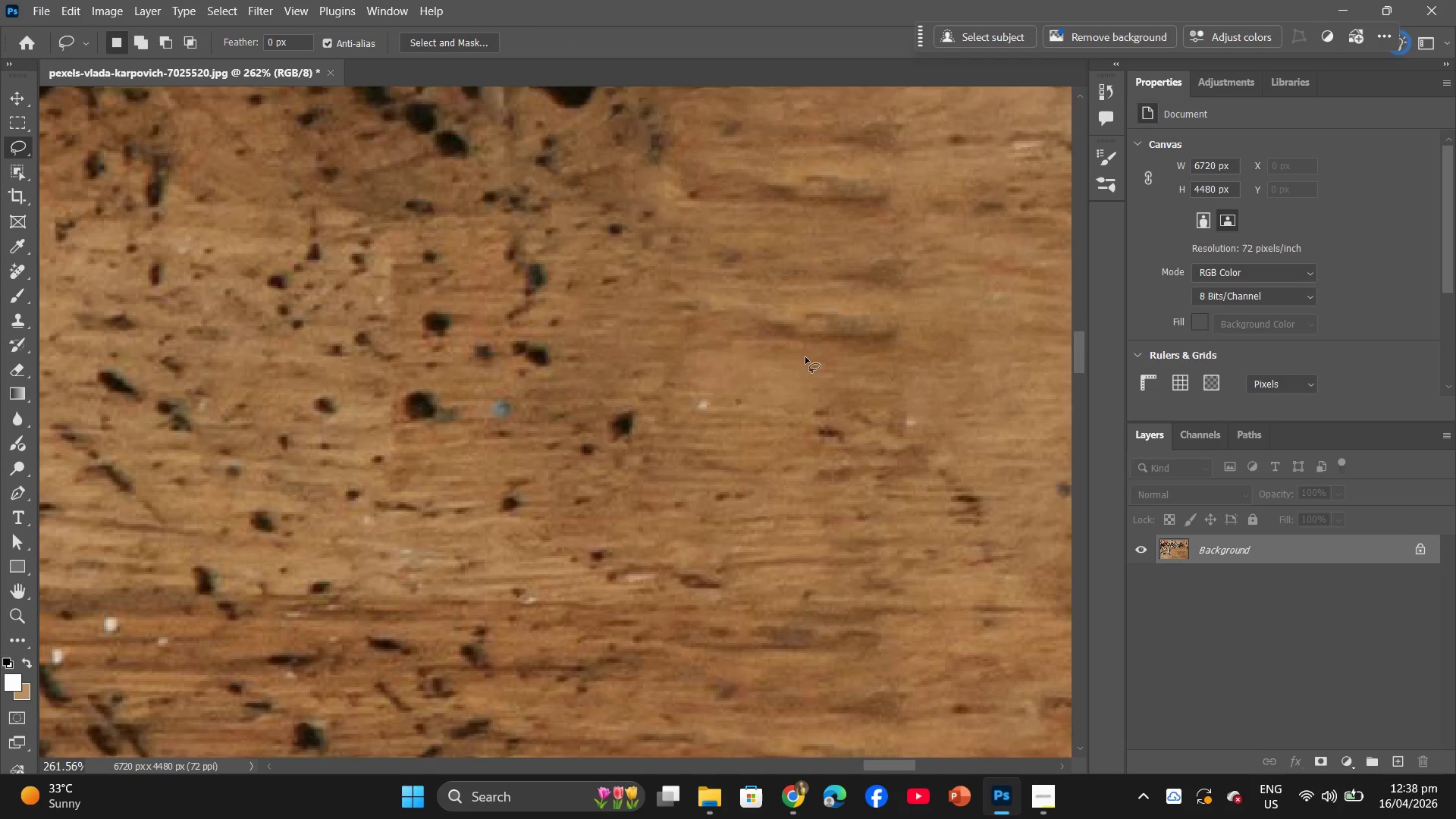 
hold_key(key=AltLeft, duration=0.44)
 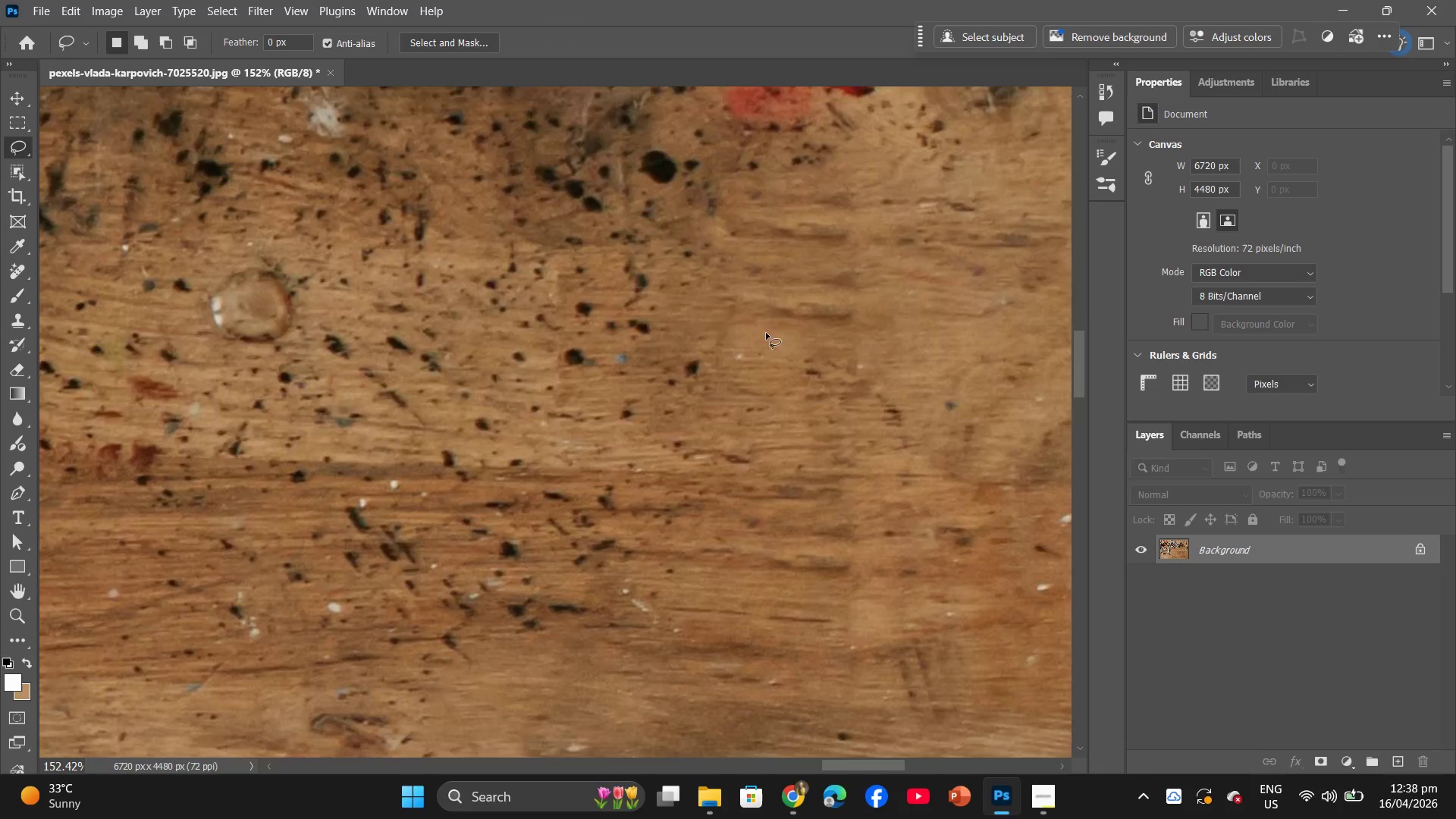 
hold_key(key=Space, duration=0.77)
 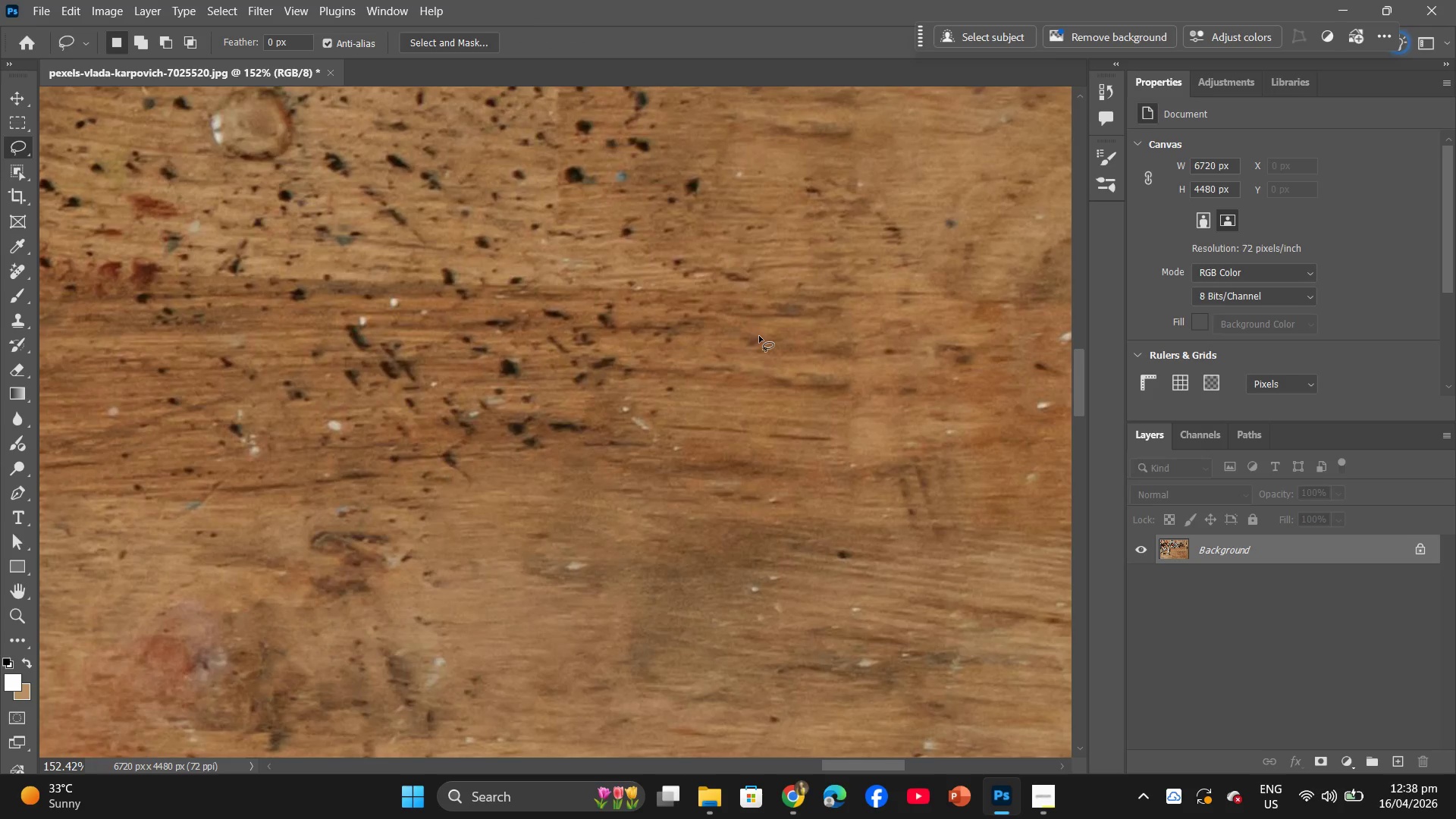 
key(Space)
 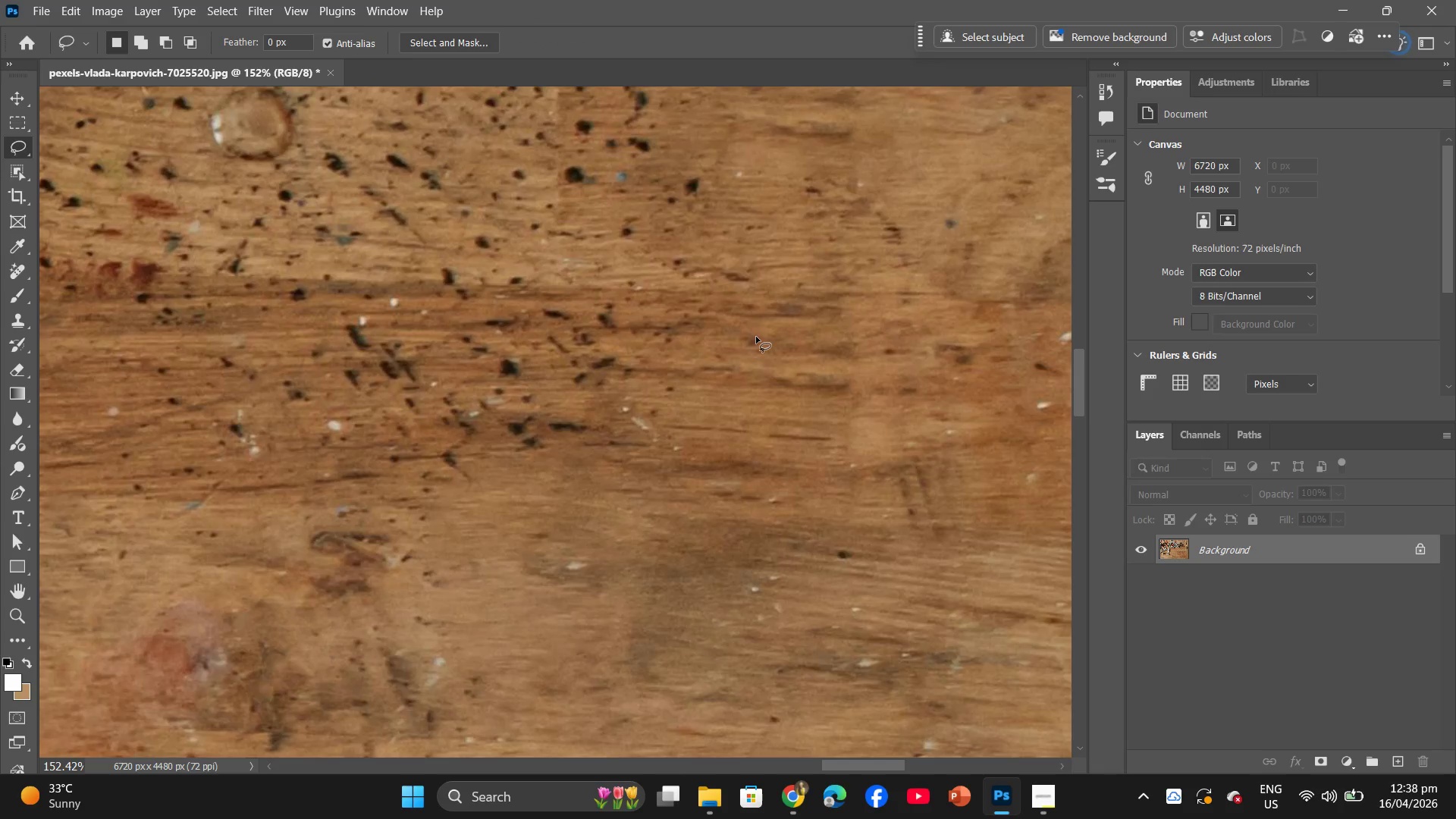 
scroll: coordinate [759, 336], scroll_direction: down, amount: 30.0
 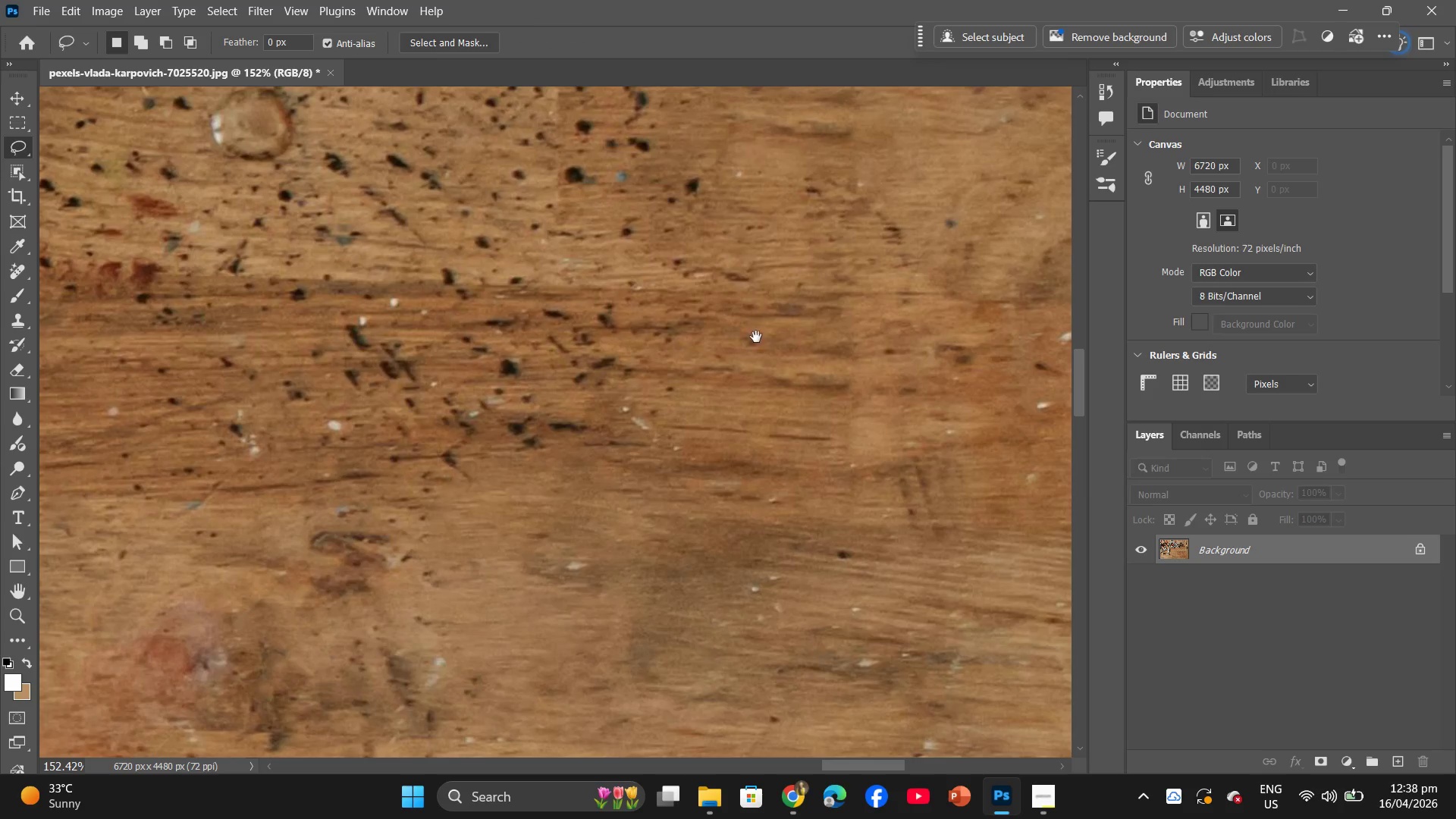 
hold_key(key=AltLeft, duration=1.0)
scroll: coordinate [746, 337], scroll_direction: down, amount: 8.0
 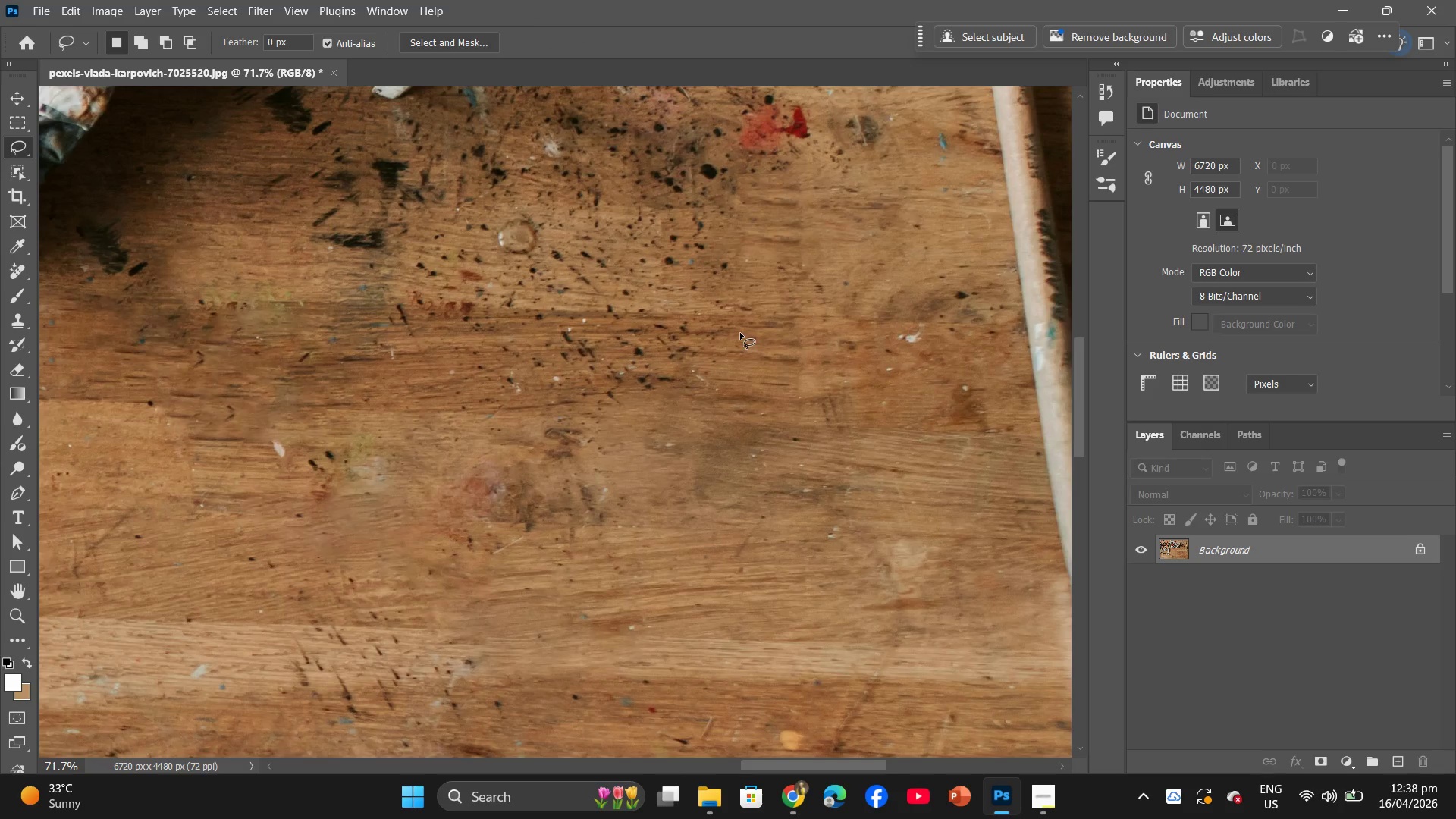 
hold_key(key=Space, duration=1.45)
 